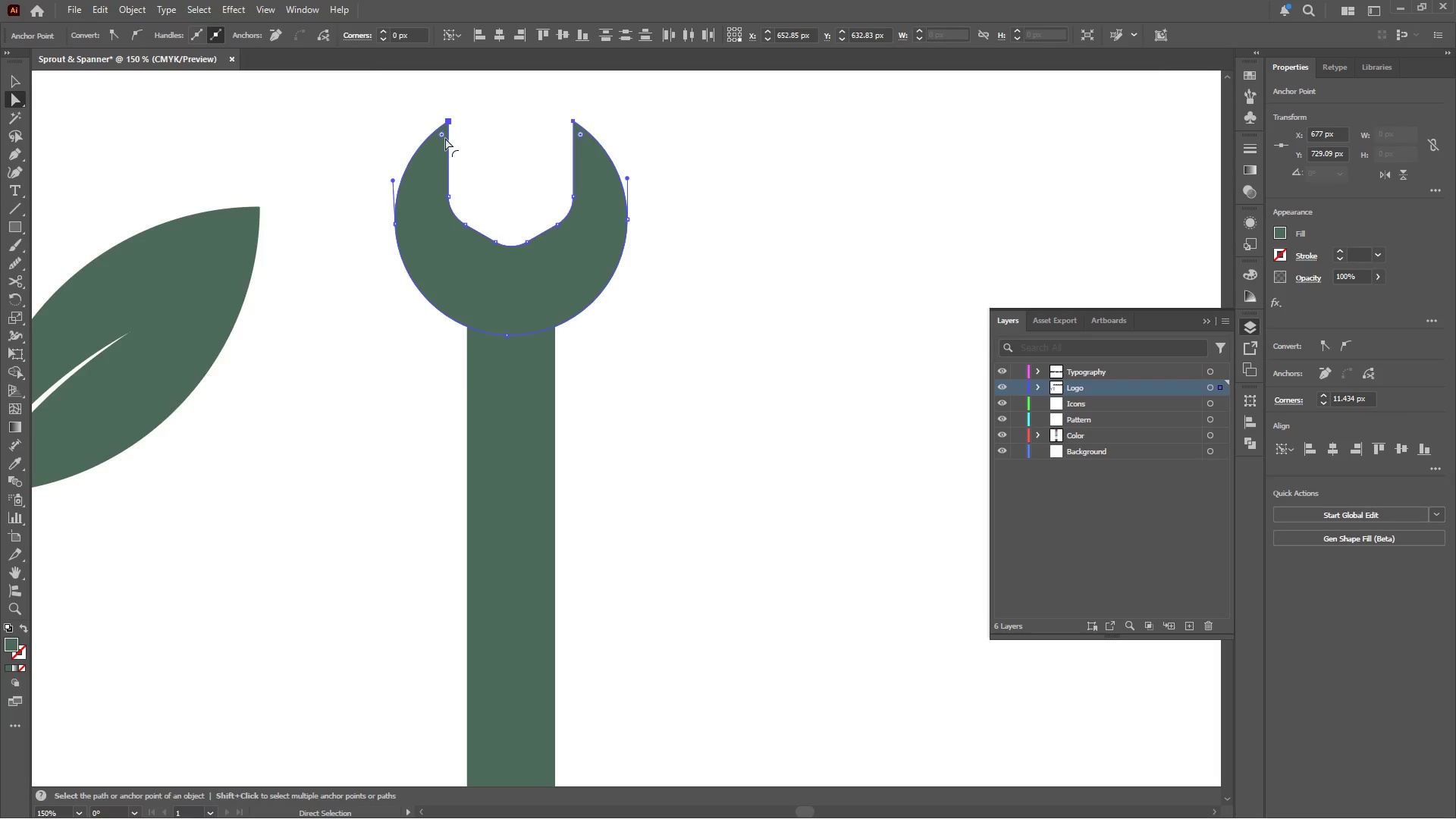 
scroll: coordinate [445, 139], scroll_direction: up, amount: 1.0
 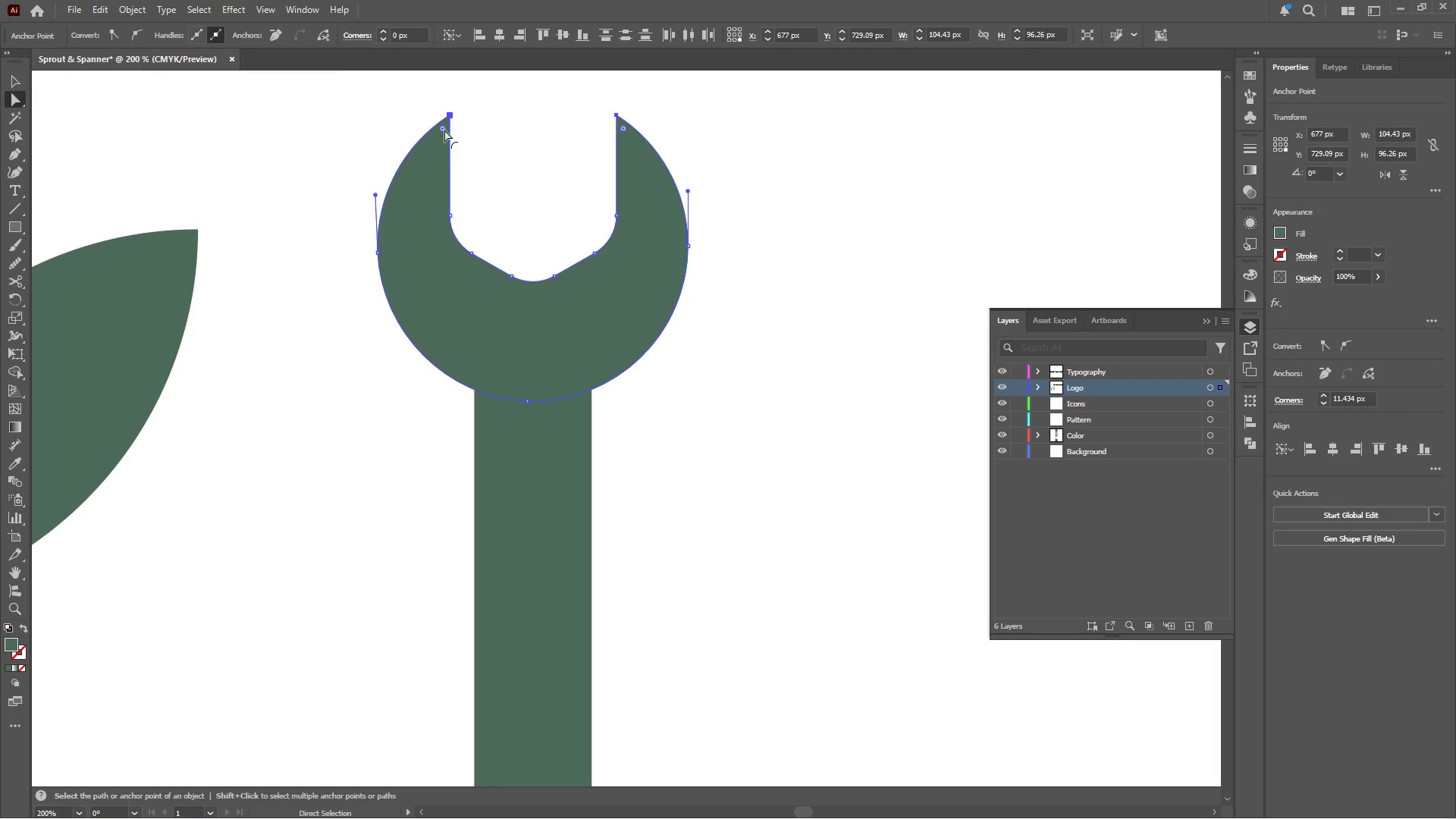 
left_click_drag(start_coordinate=[444, 128], to_coordinate=[443, 133])
 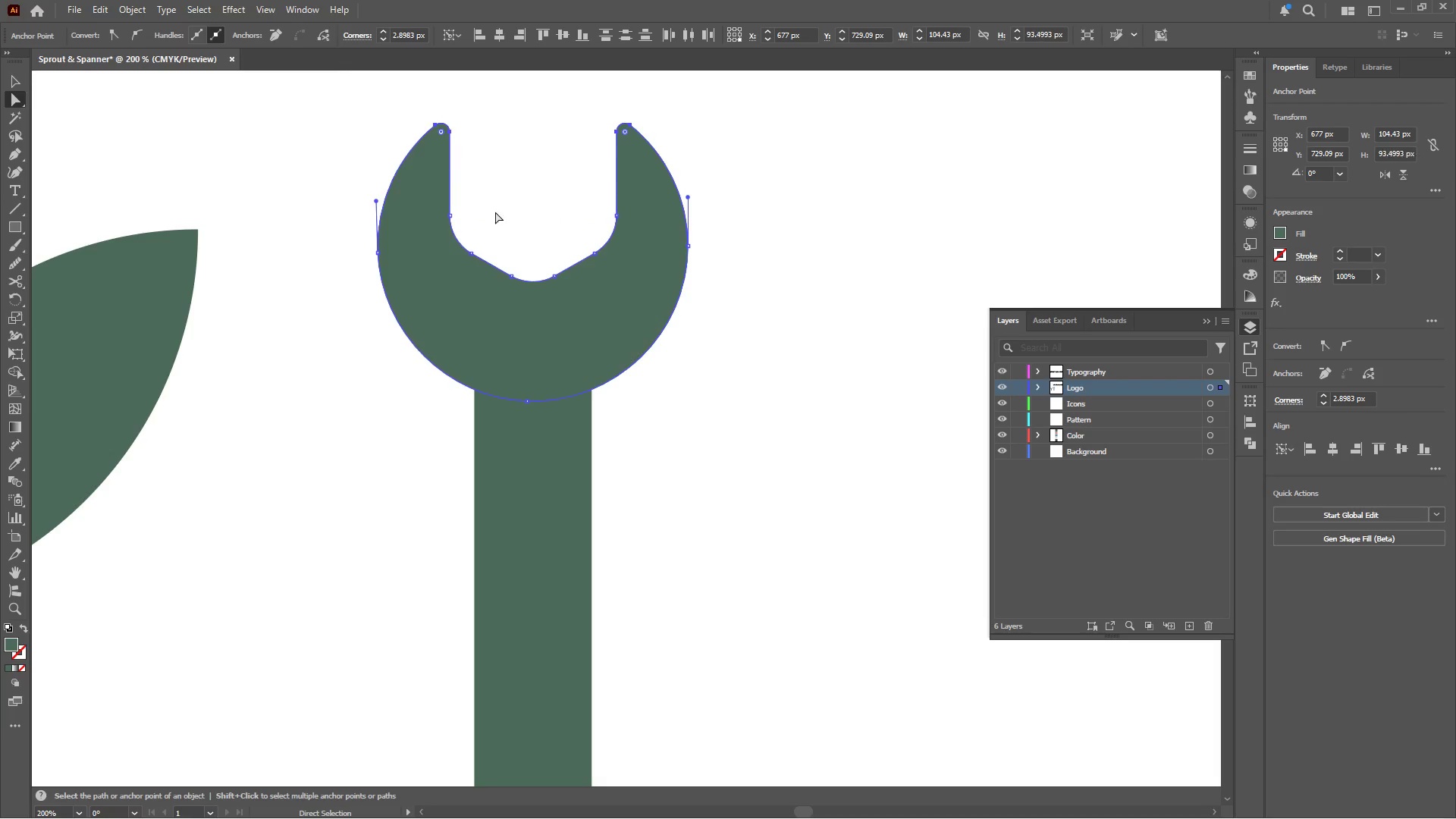 
hold_key(key=AltLeft, duration=0.38)
scroll: coordinate [510, 227], scroll_direction: down, amount: 1.0
 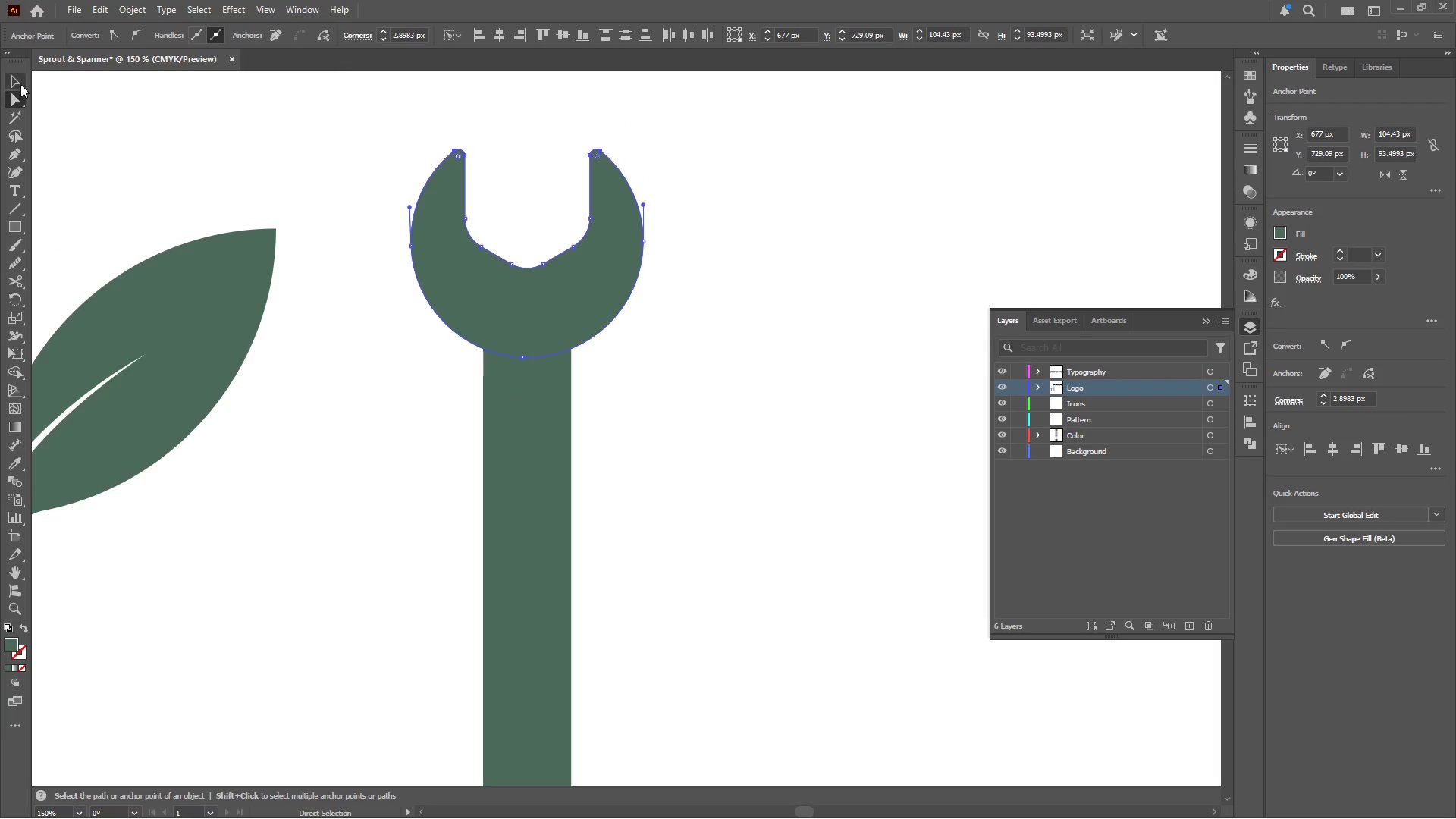 
double_click([278, 171])
 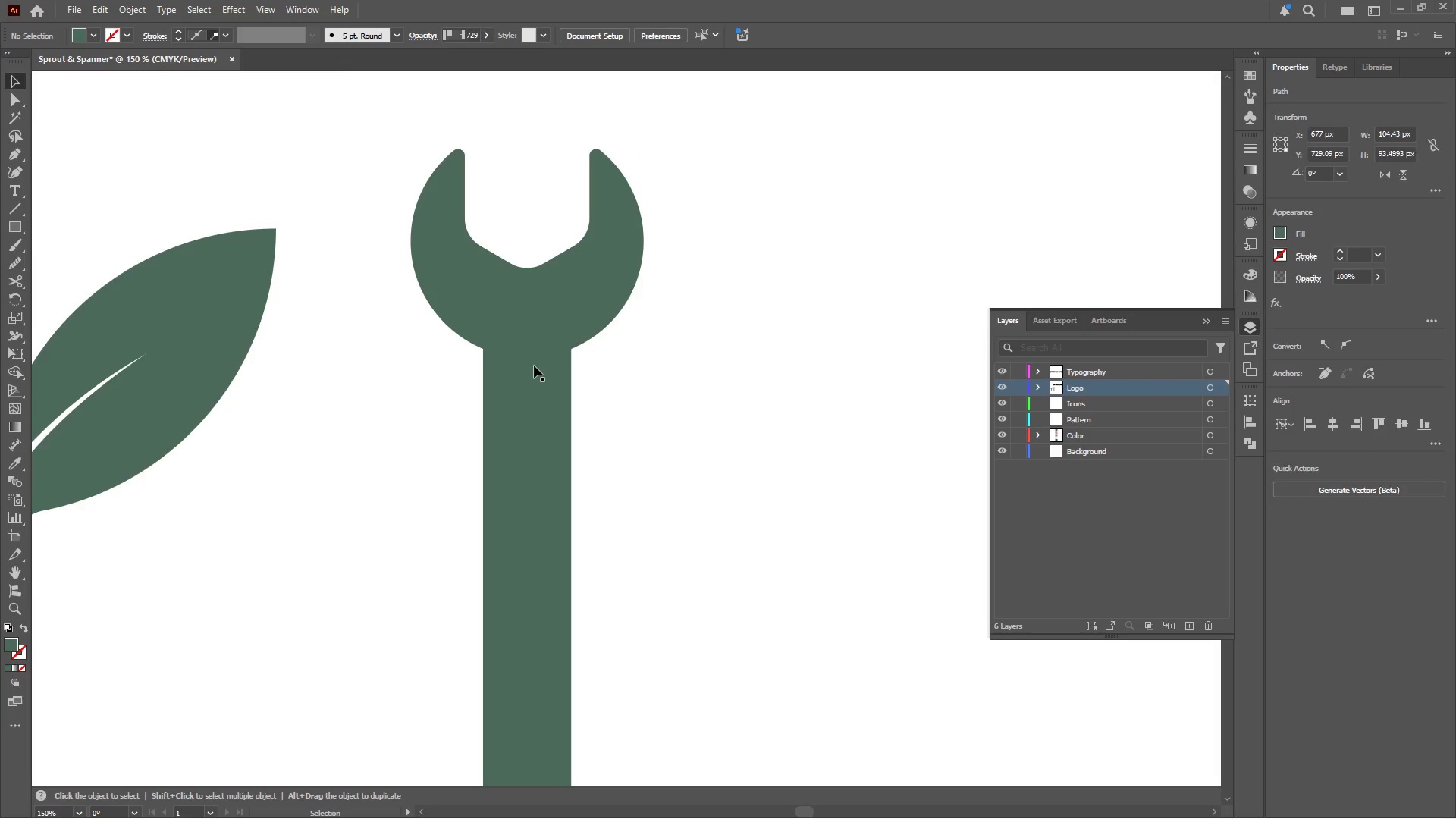 
hold_key(key=AltLeft, duration=0.44)
 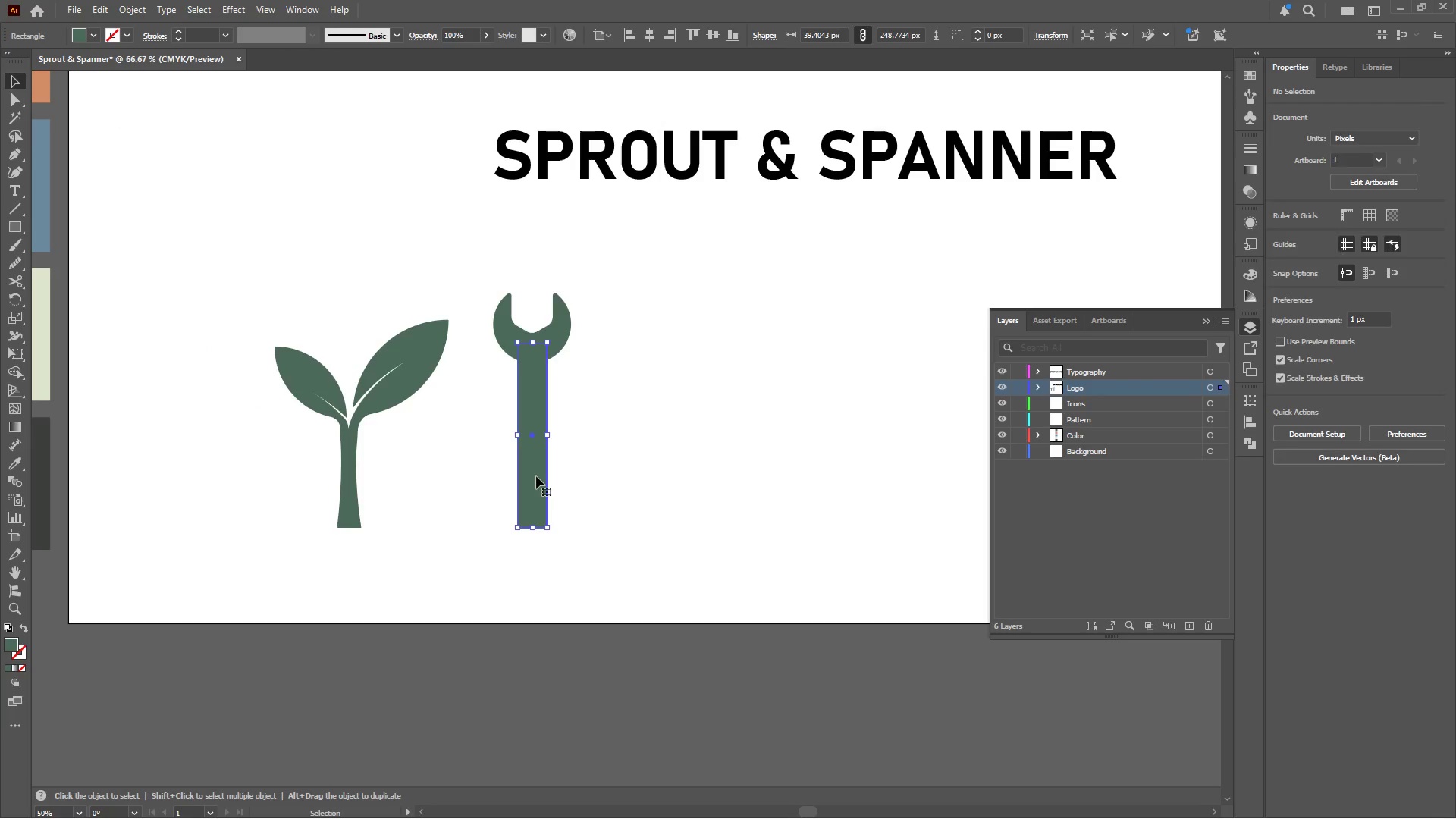 
left_click([537, 405])
 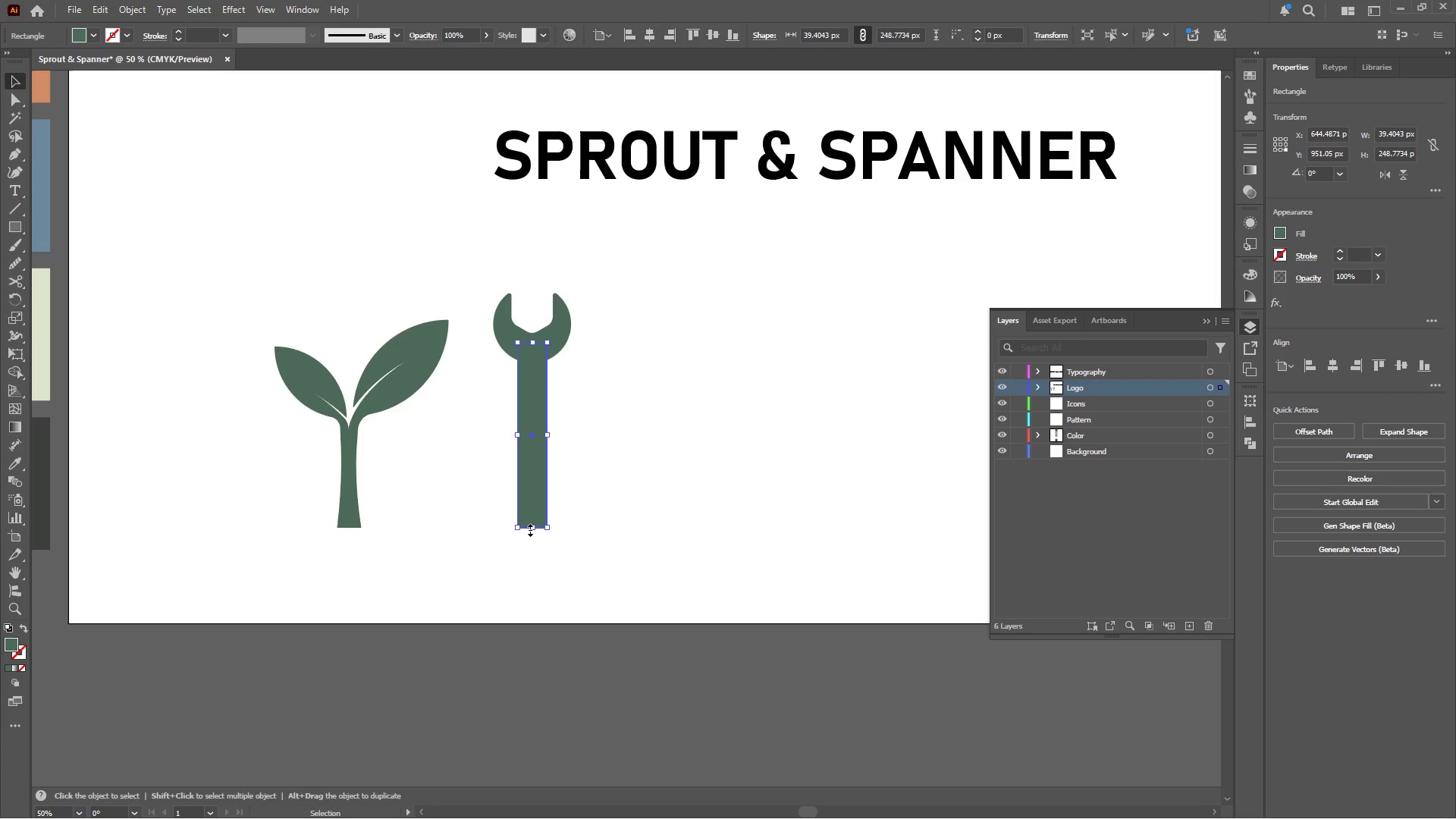 
scroll: coordinate [535, 366], scroll_direction: down, amount: 3.0
 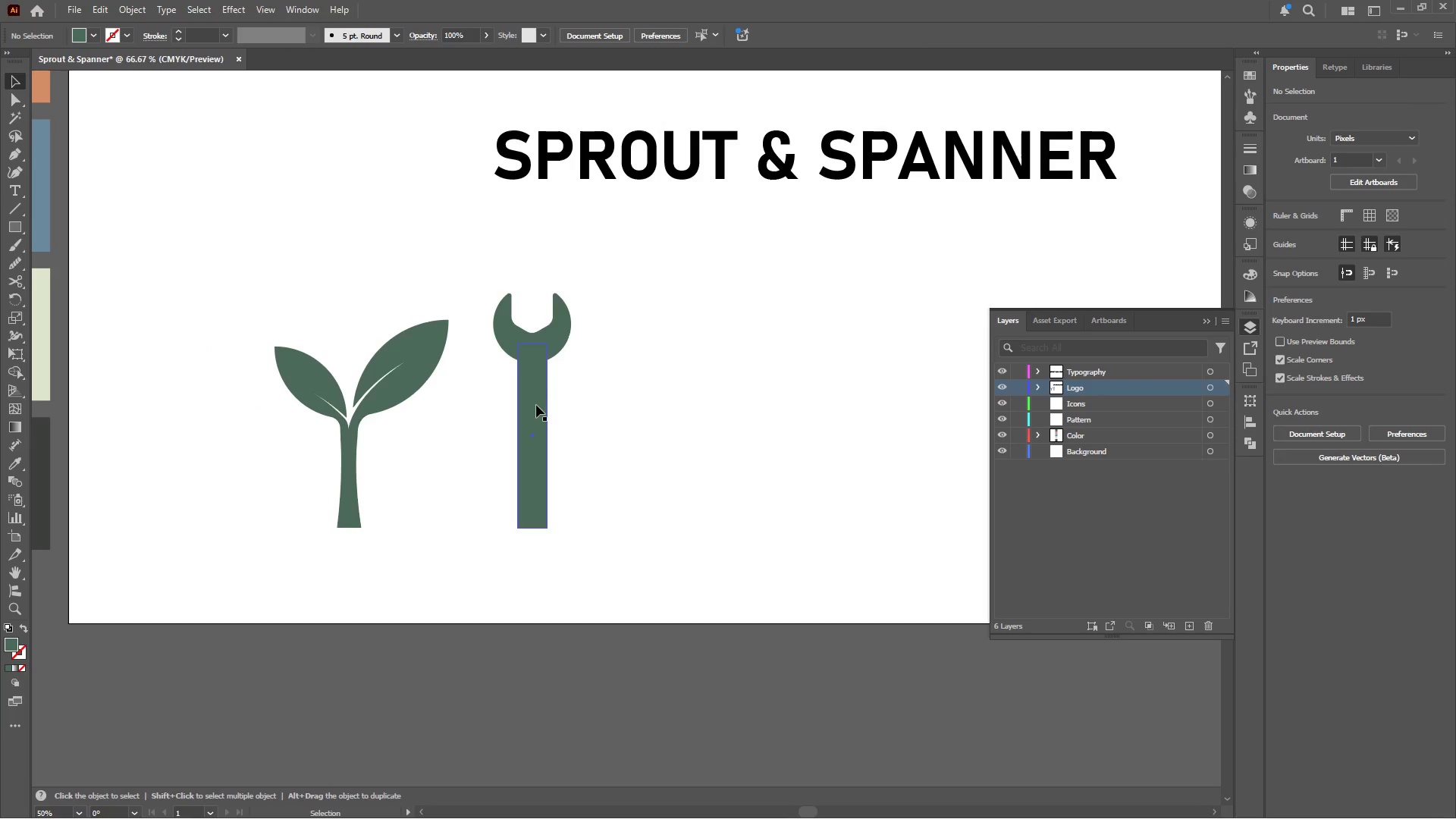 
hold_key(key=AltLeft, duration=0.52)
scroll: coordinate [540, 547], scroll_direction: up, amount: 2.0
 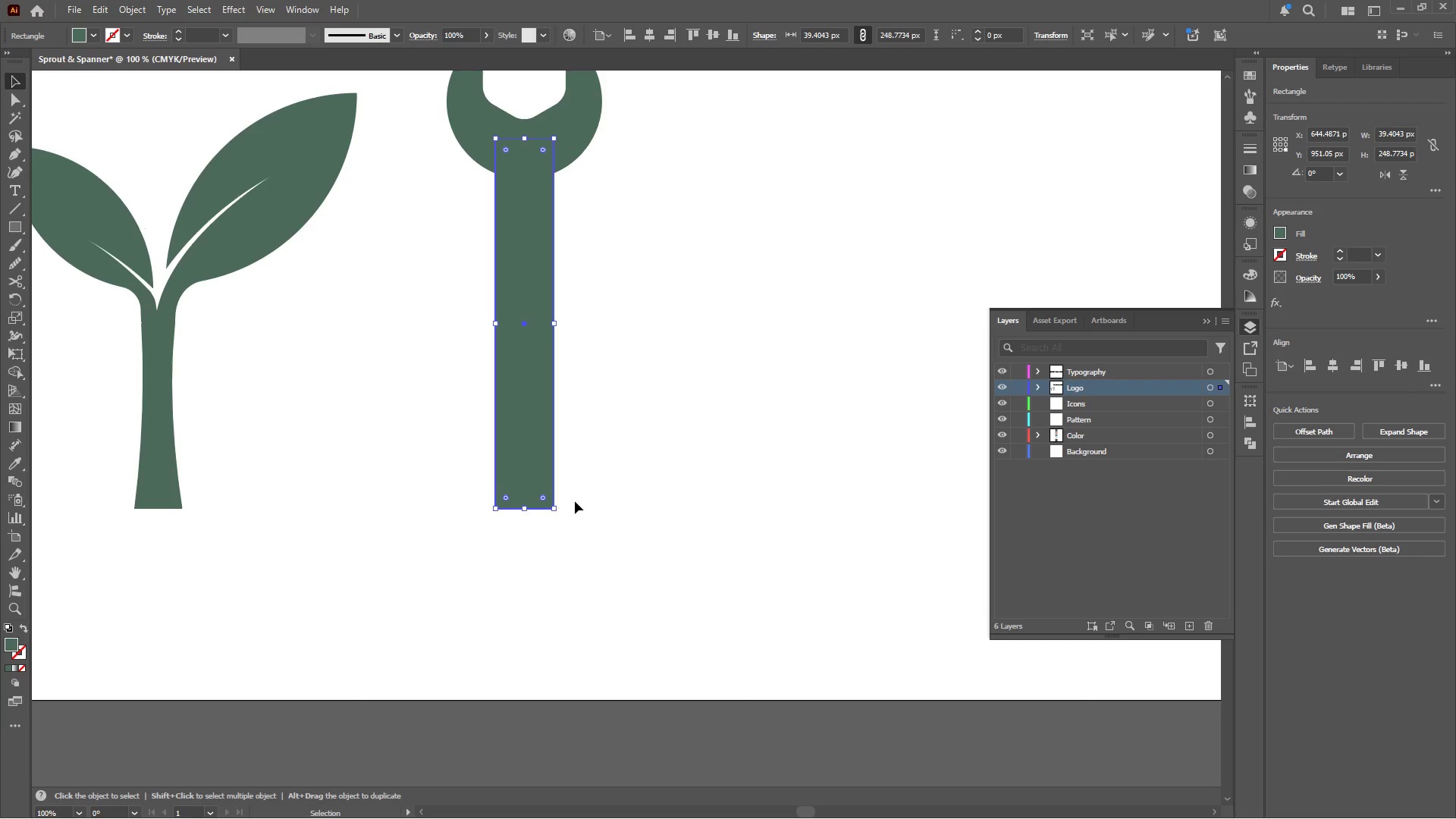 
left_click([11, 104])
 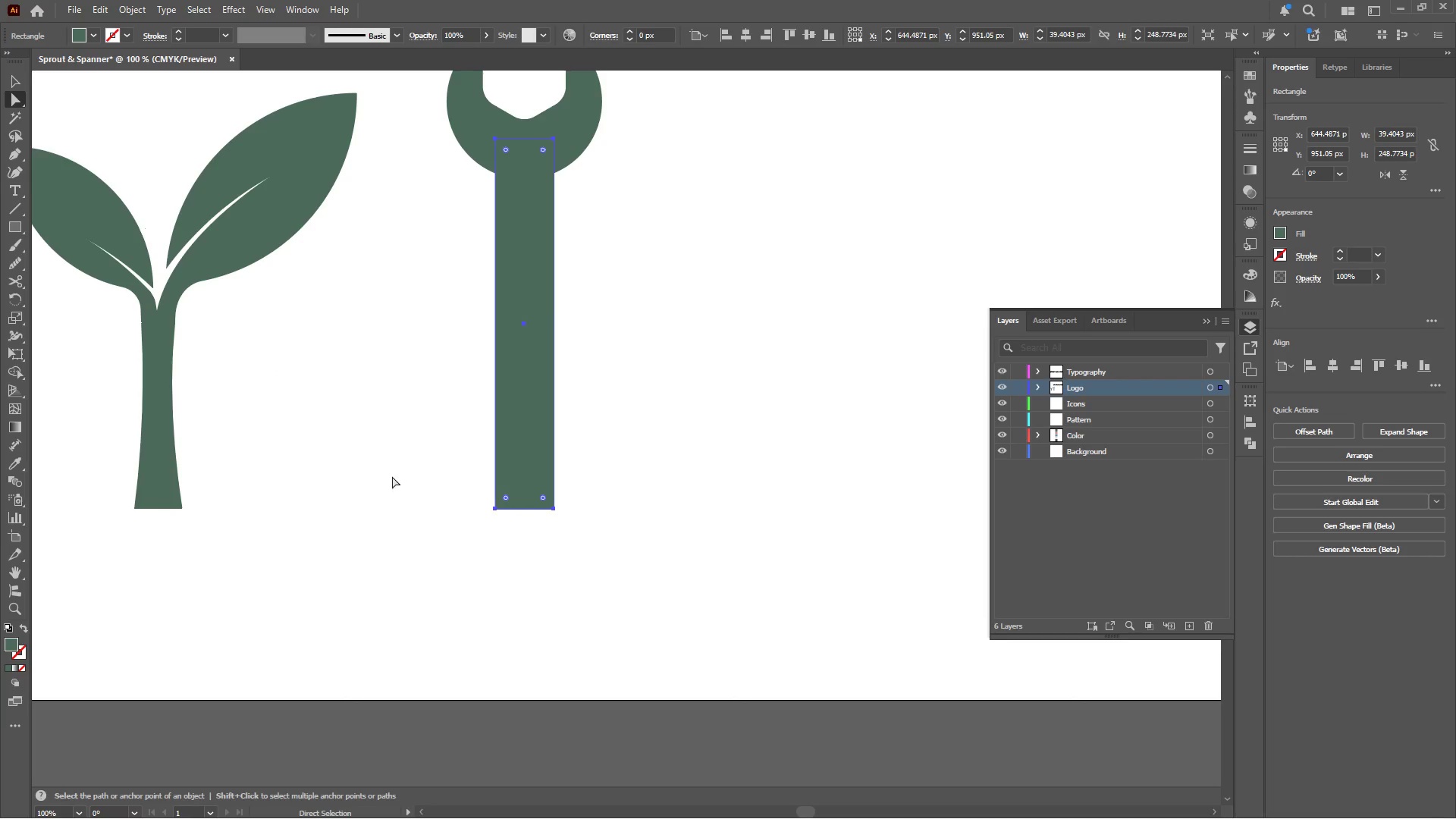 
left_click_drag(start_coordinate=[420, 482], to_coordinate=[657, 551])
 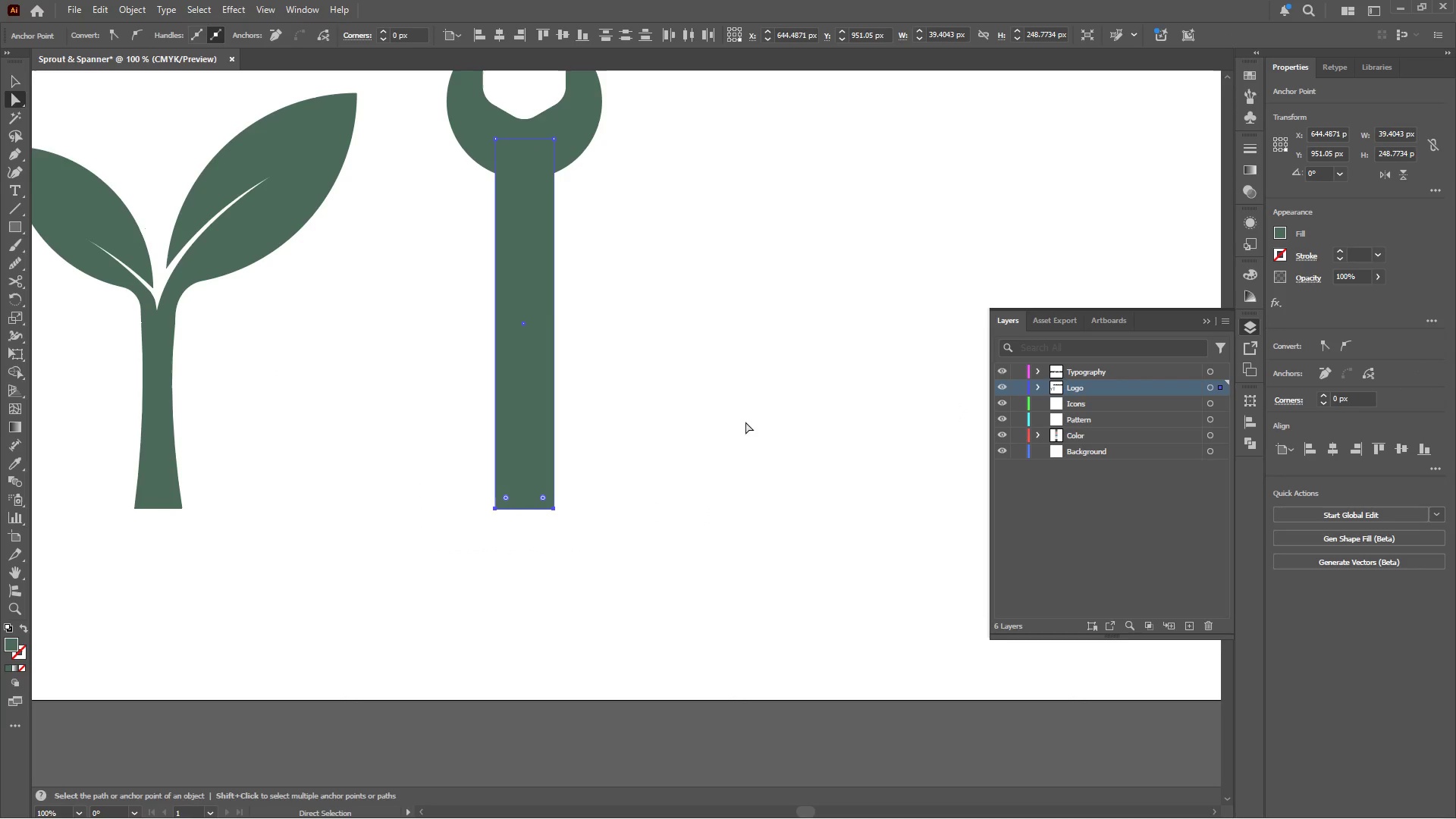 
right_click([532, 483])
 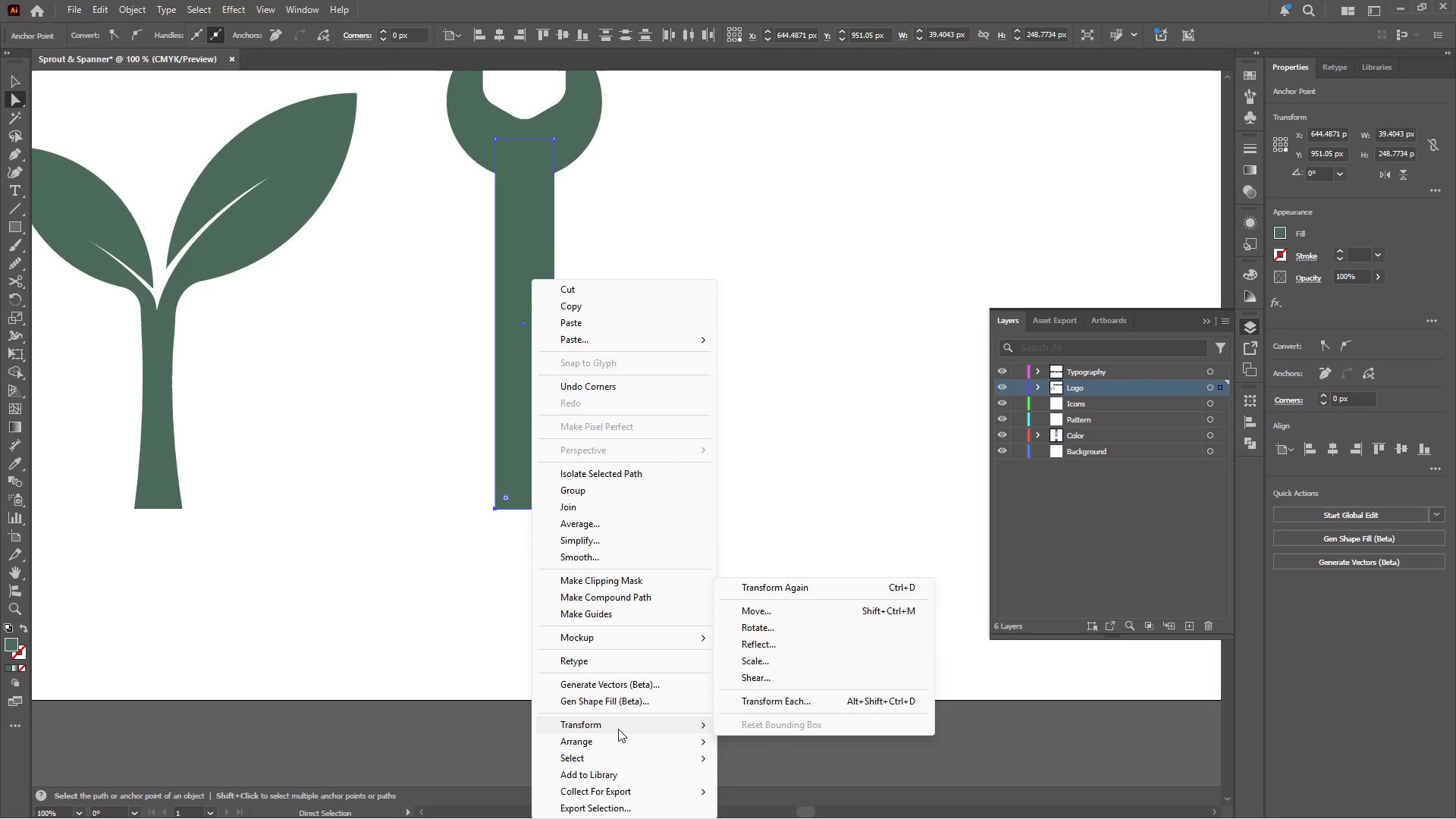 
left_click([773, 664])
 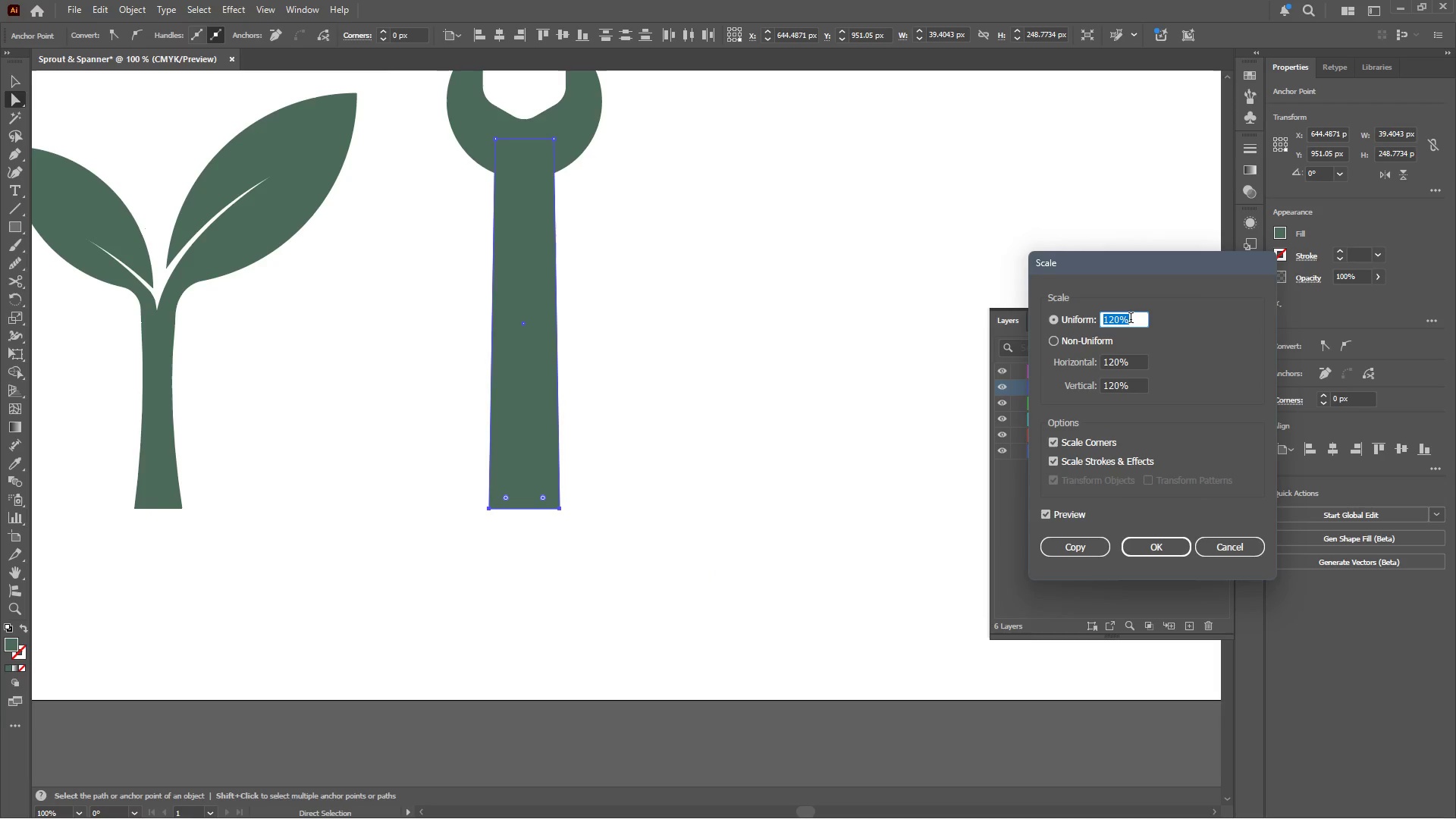 
scroll: coordinate [1131, 318], scroll_direction: up, amount: 8.0
 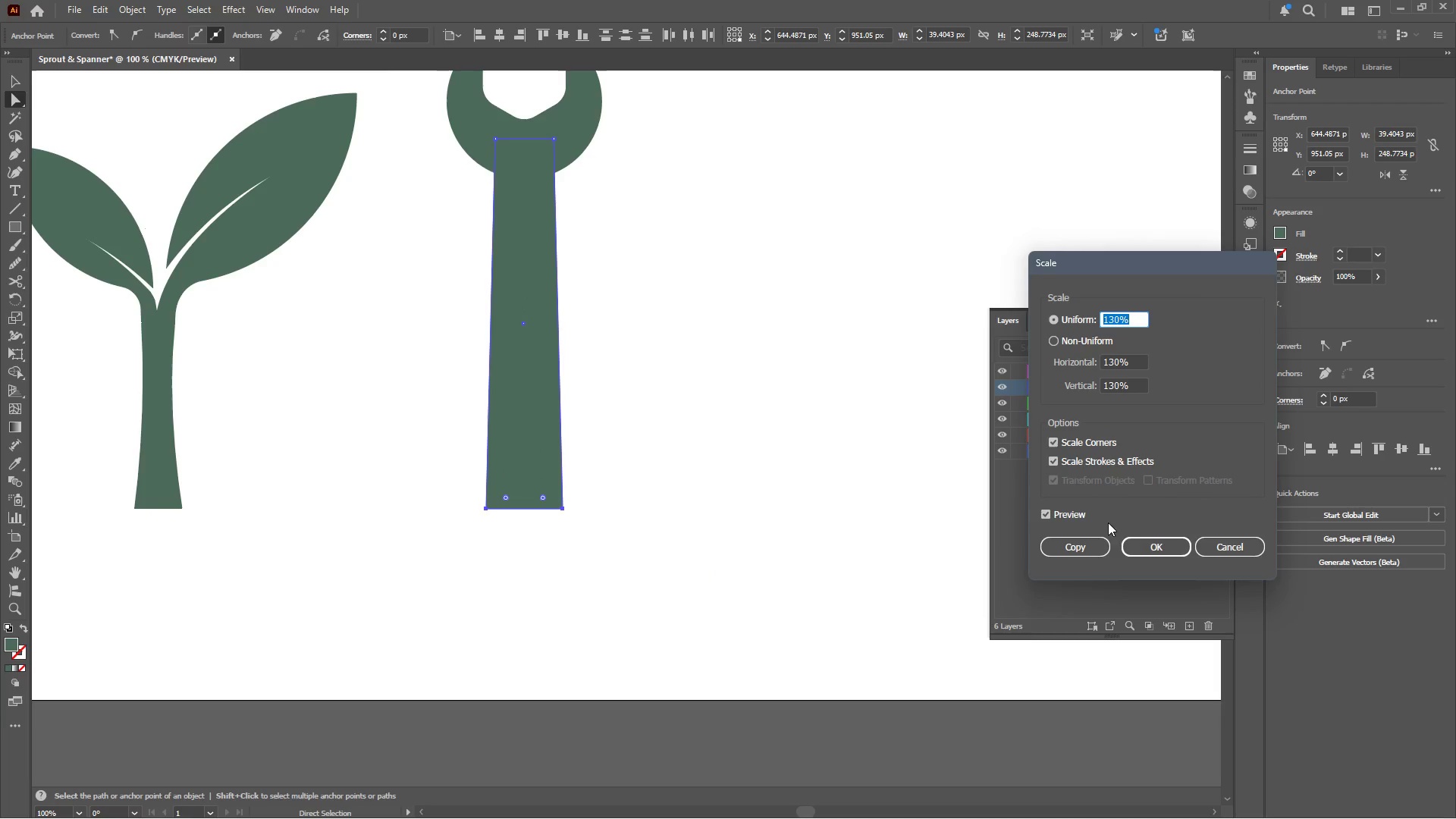 
left_click([1142, 544])
 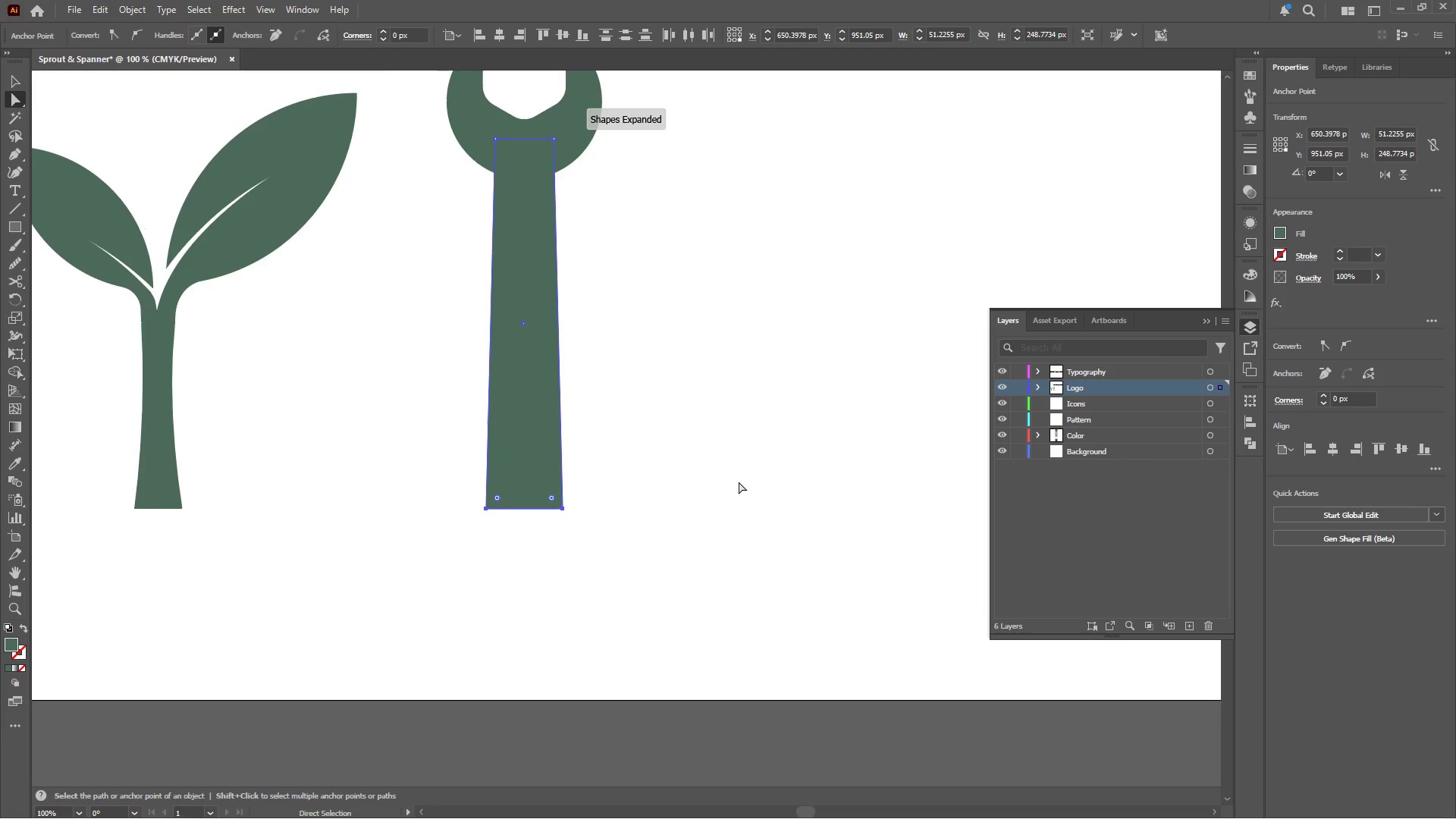 
scroll: coordinate [716, 462], scroll_direction: up, amount: 5.0
 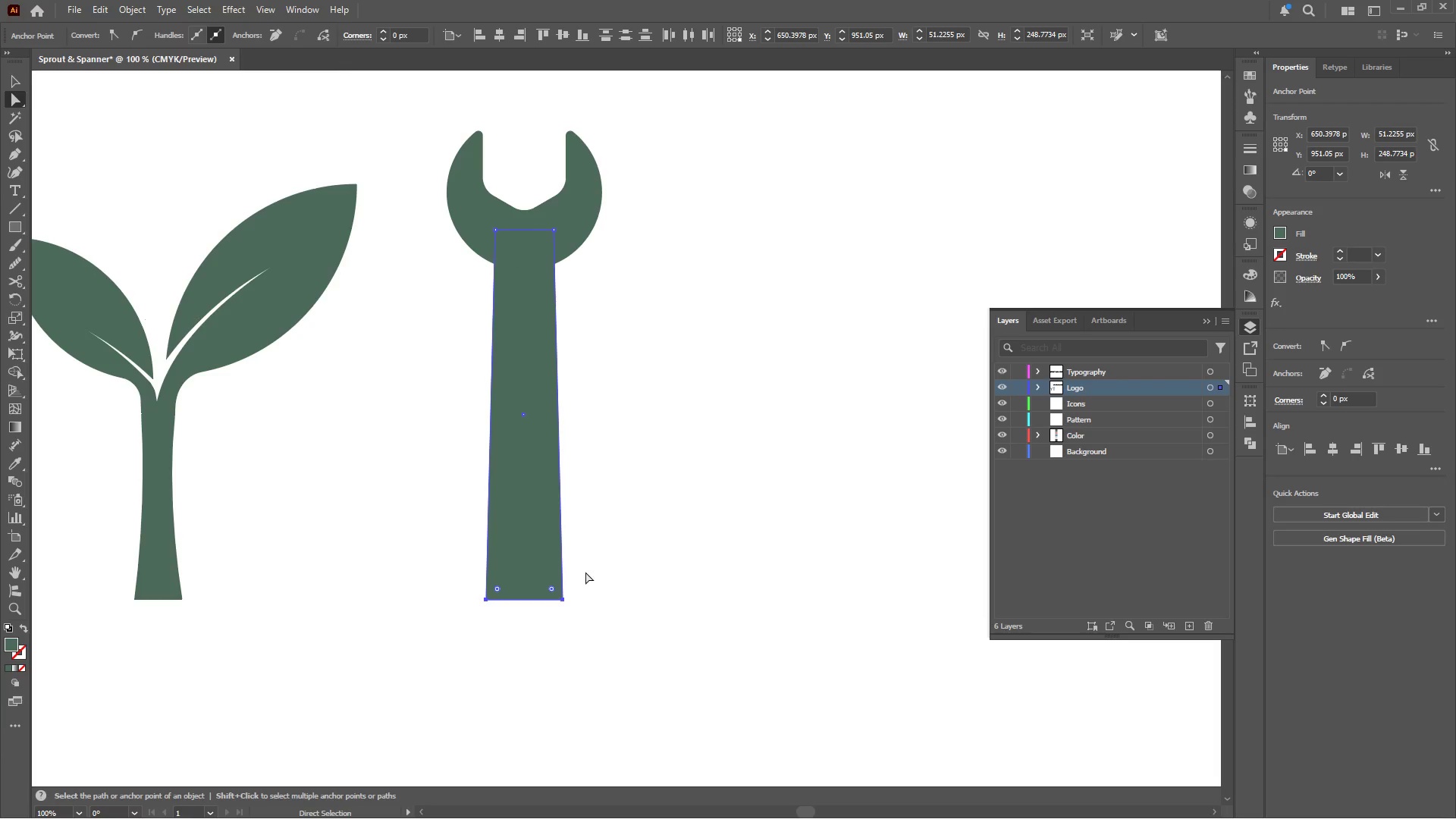 
left_click_drag(start_coordinate=[556, 590], to_coordinate=[527, 522])
 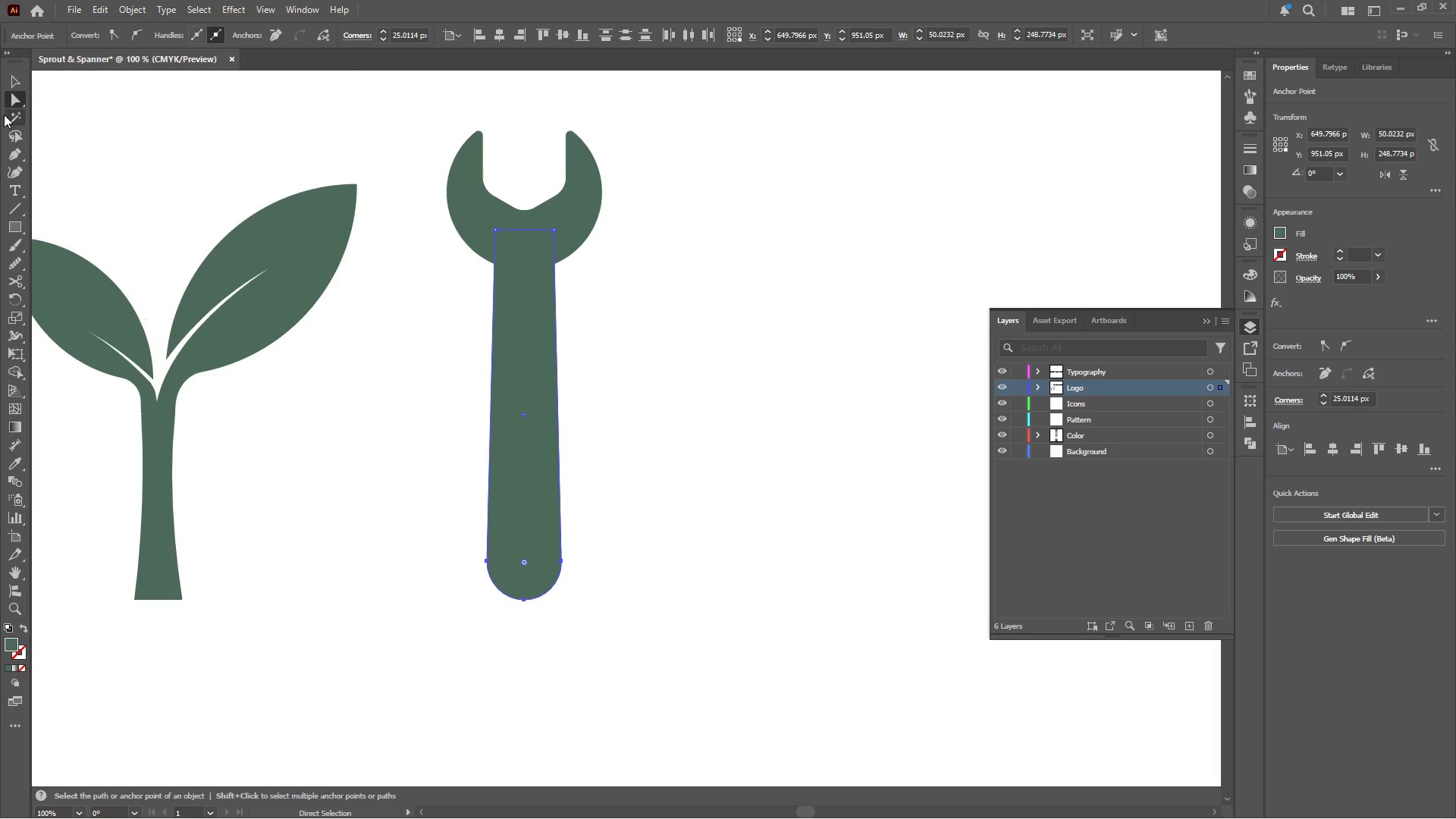 
left_click([15, 80])
 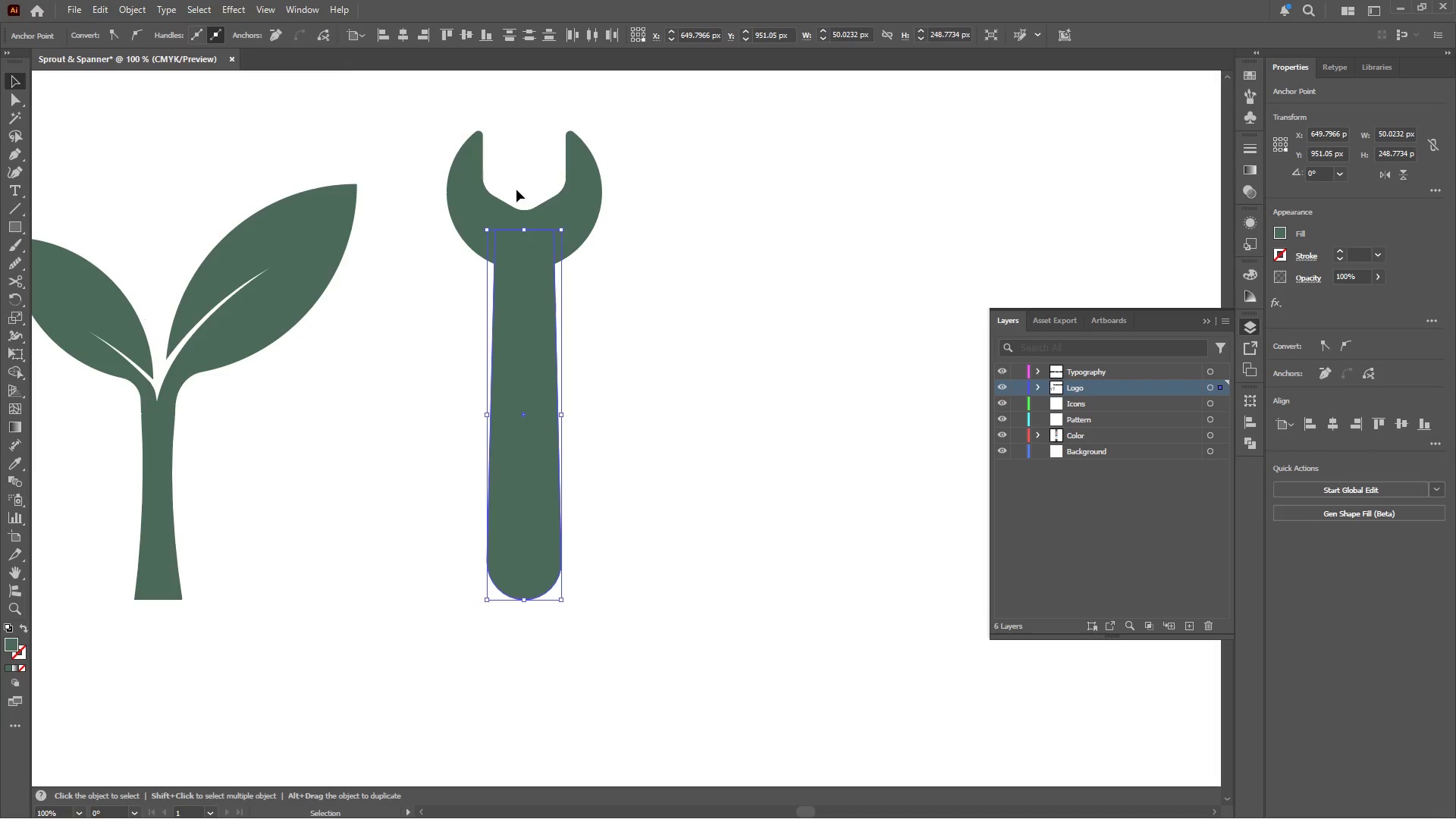 
hold_key(key=ShiftLeft, duration=0.64)
left_click([574, 221])
 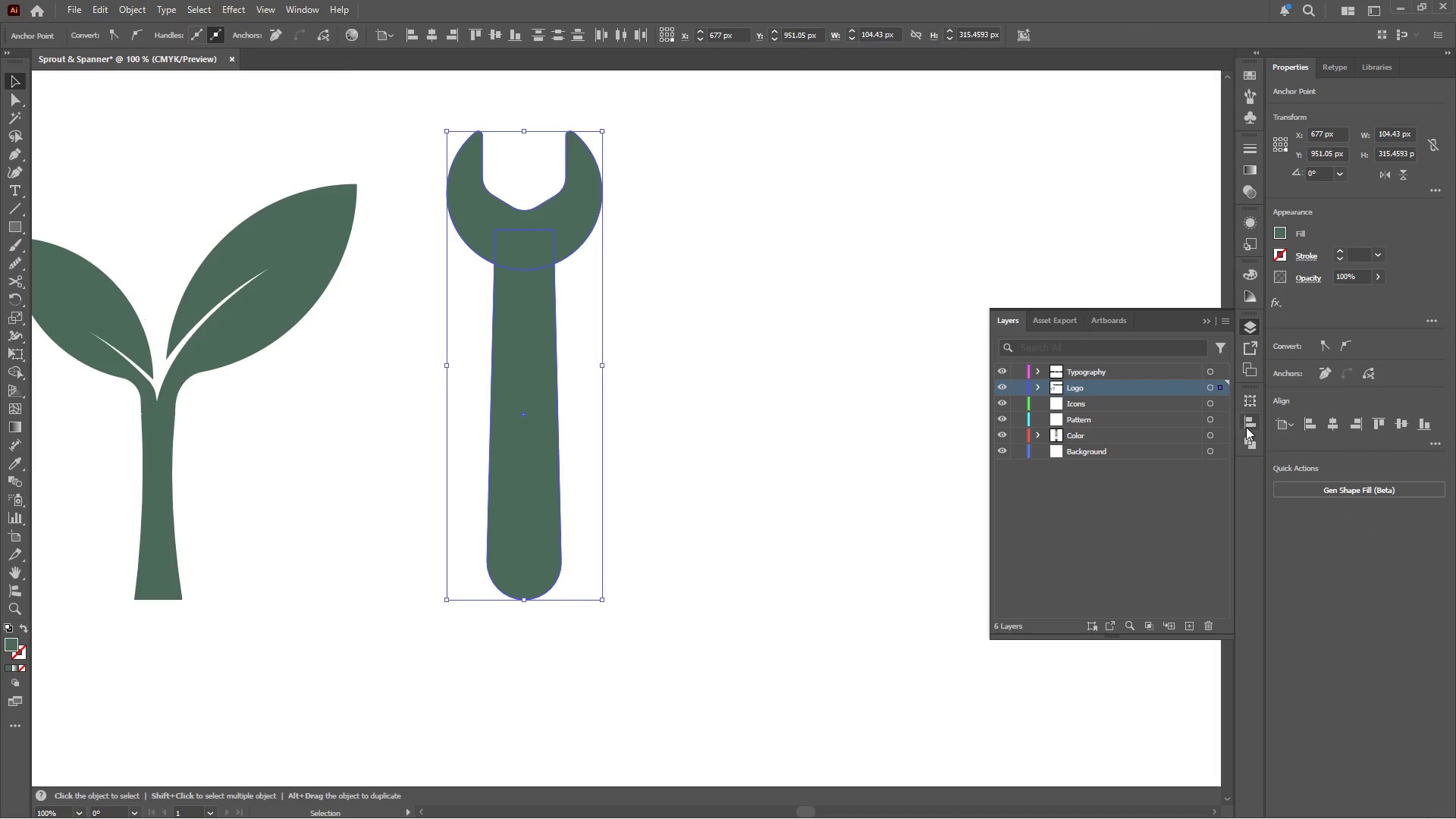 
left_click([1248, 444])
 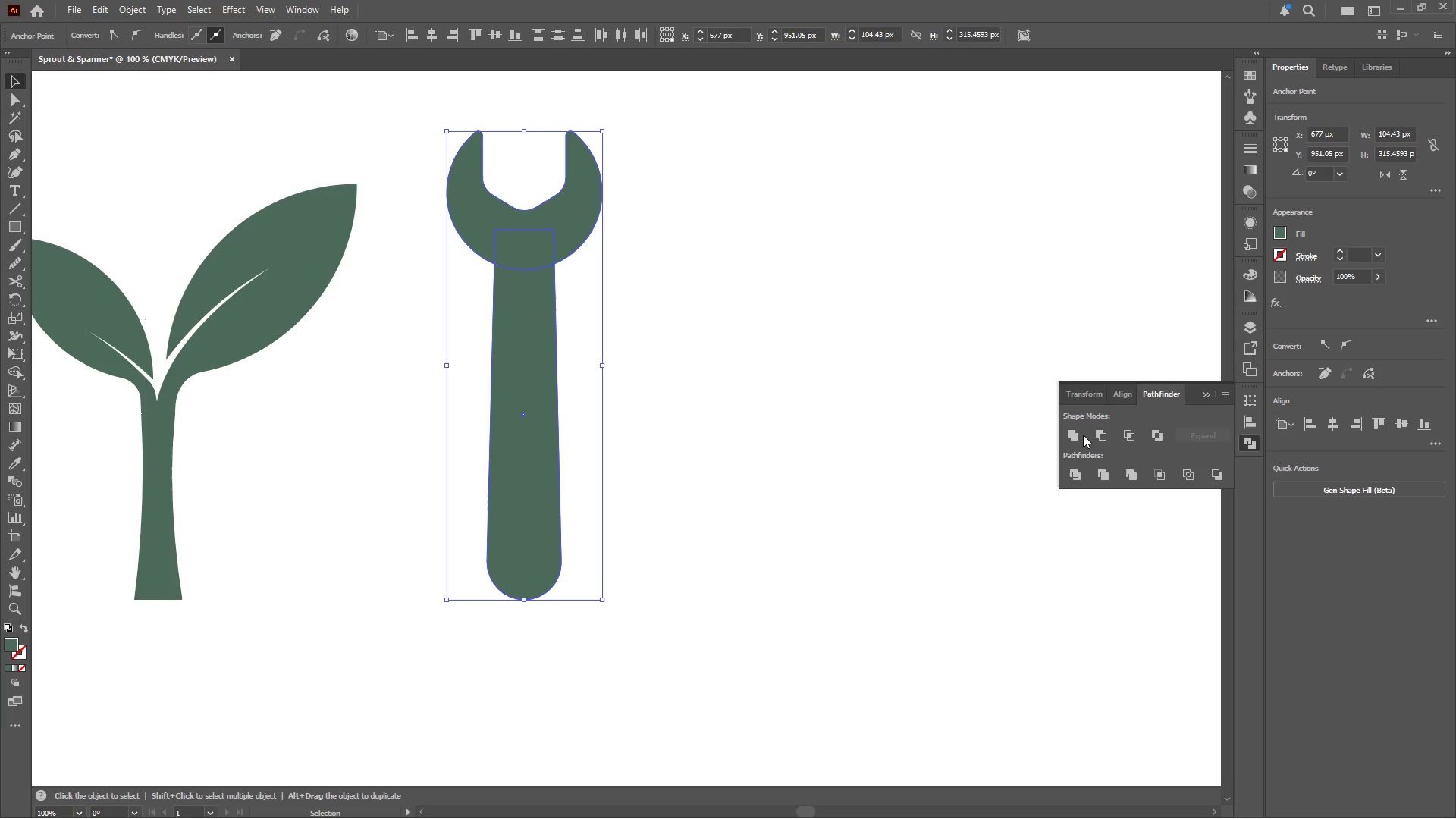 
left_click([1069, 431])
 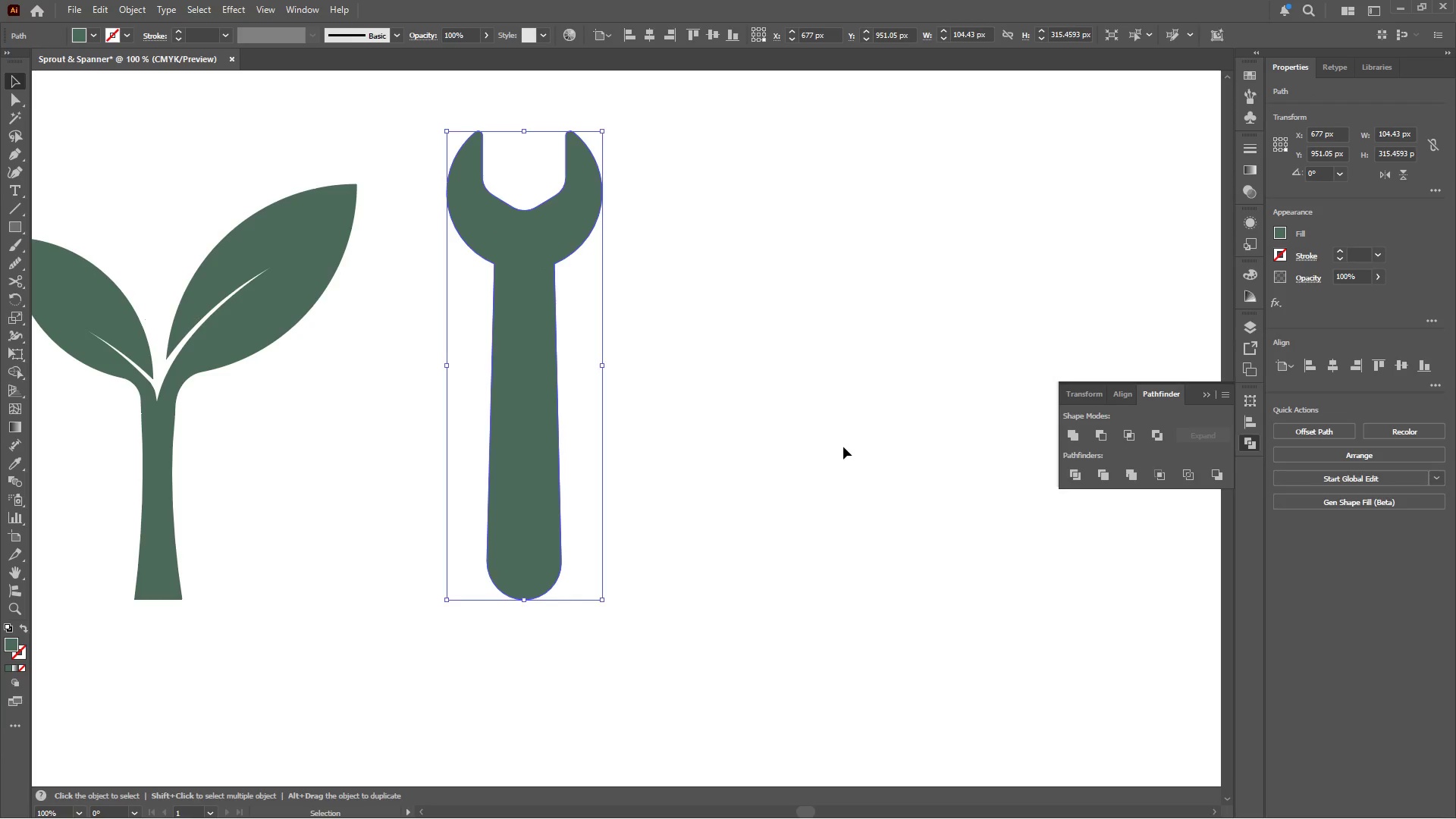 
double_click([786, 394])
 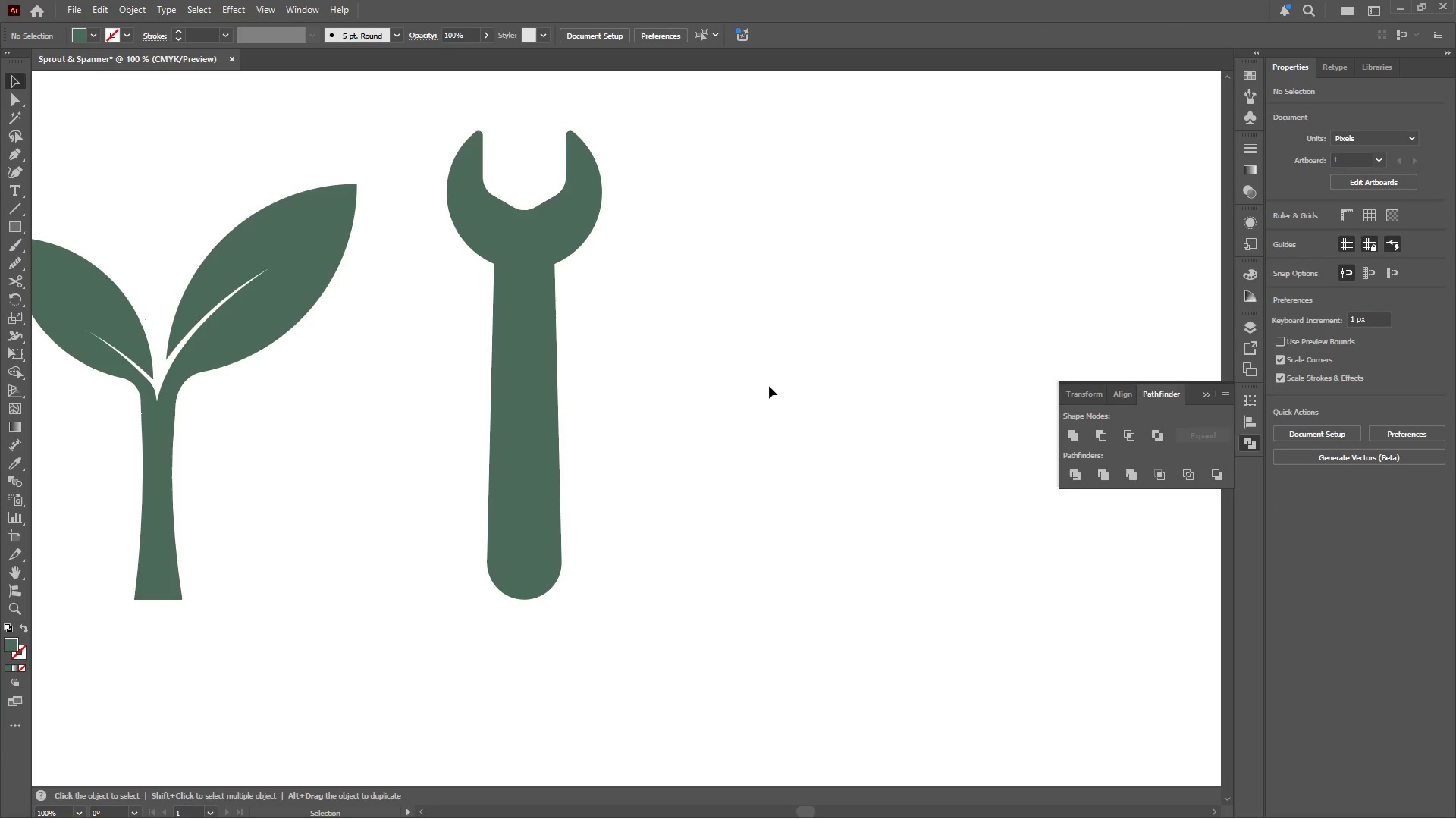 
hold_key(key=AltLeft, duration=0.44)
 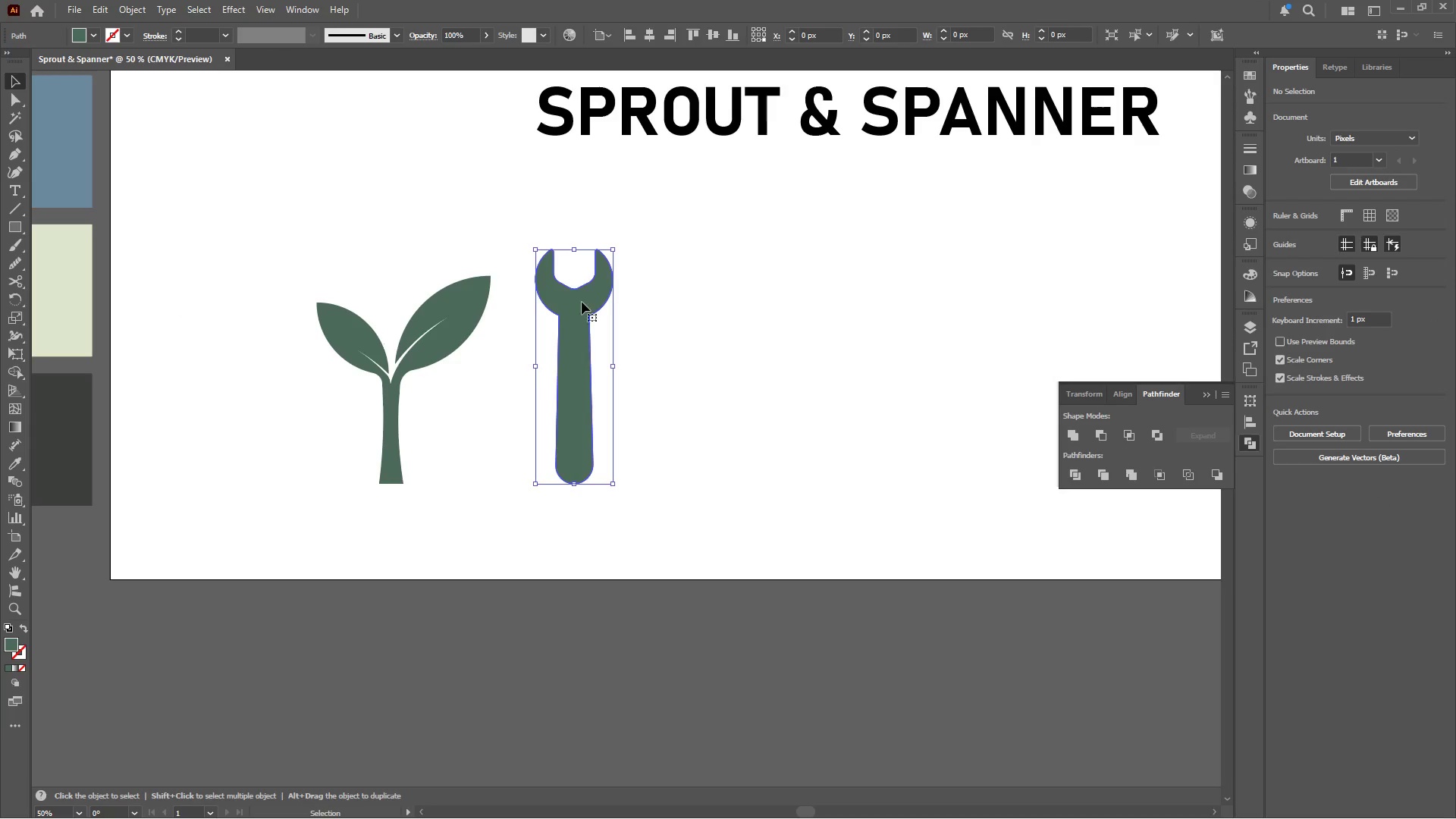 
left_click([576, 373])
 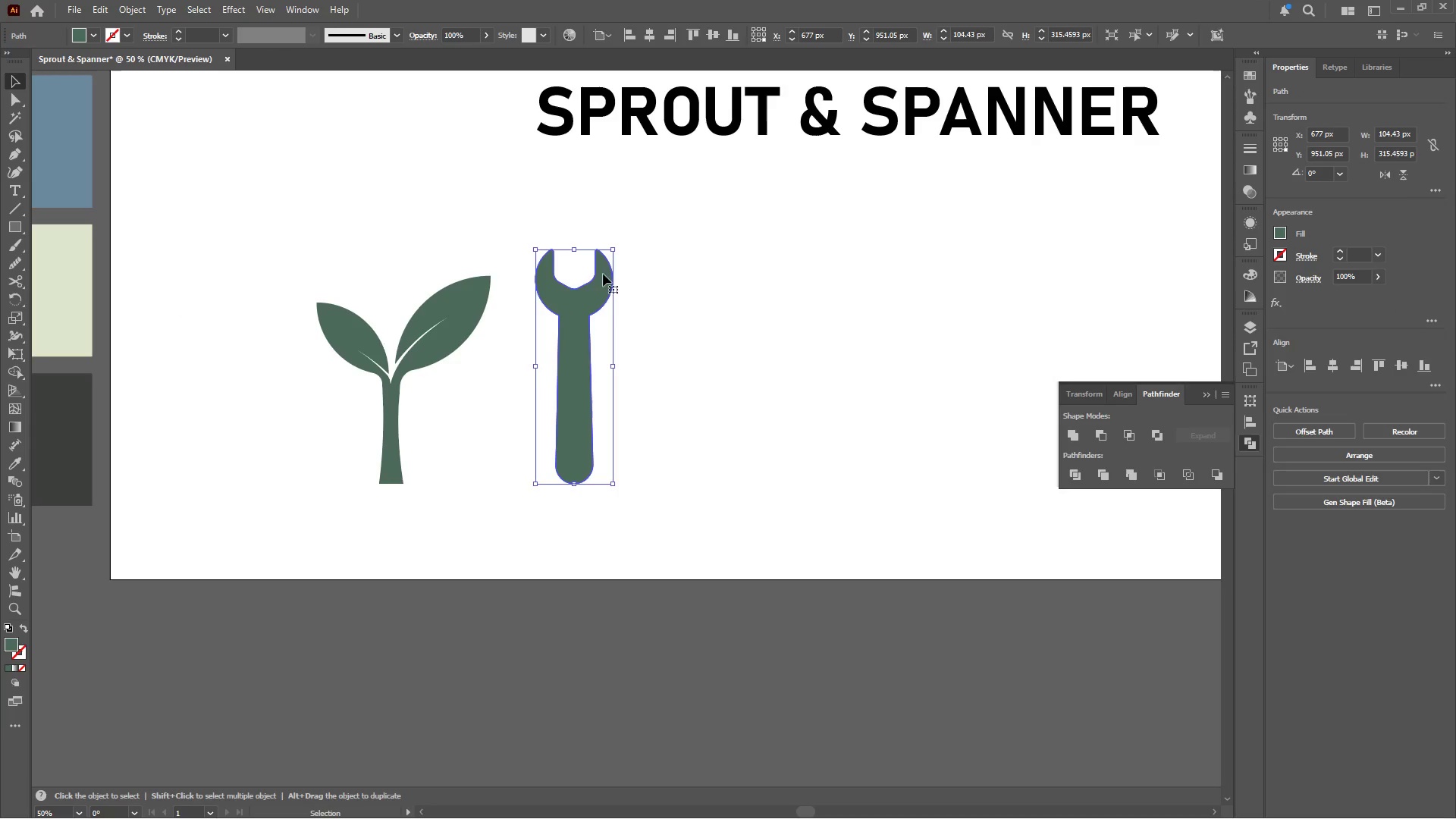 
scroll: coordinate [623, 368], scroll_direction: down, amount: 2.0
 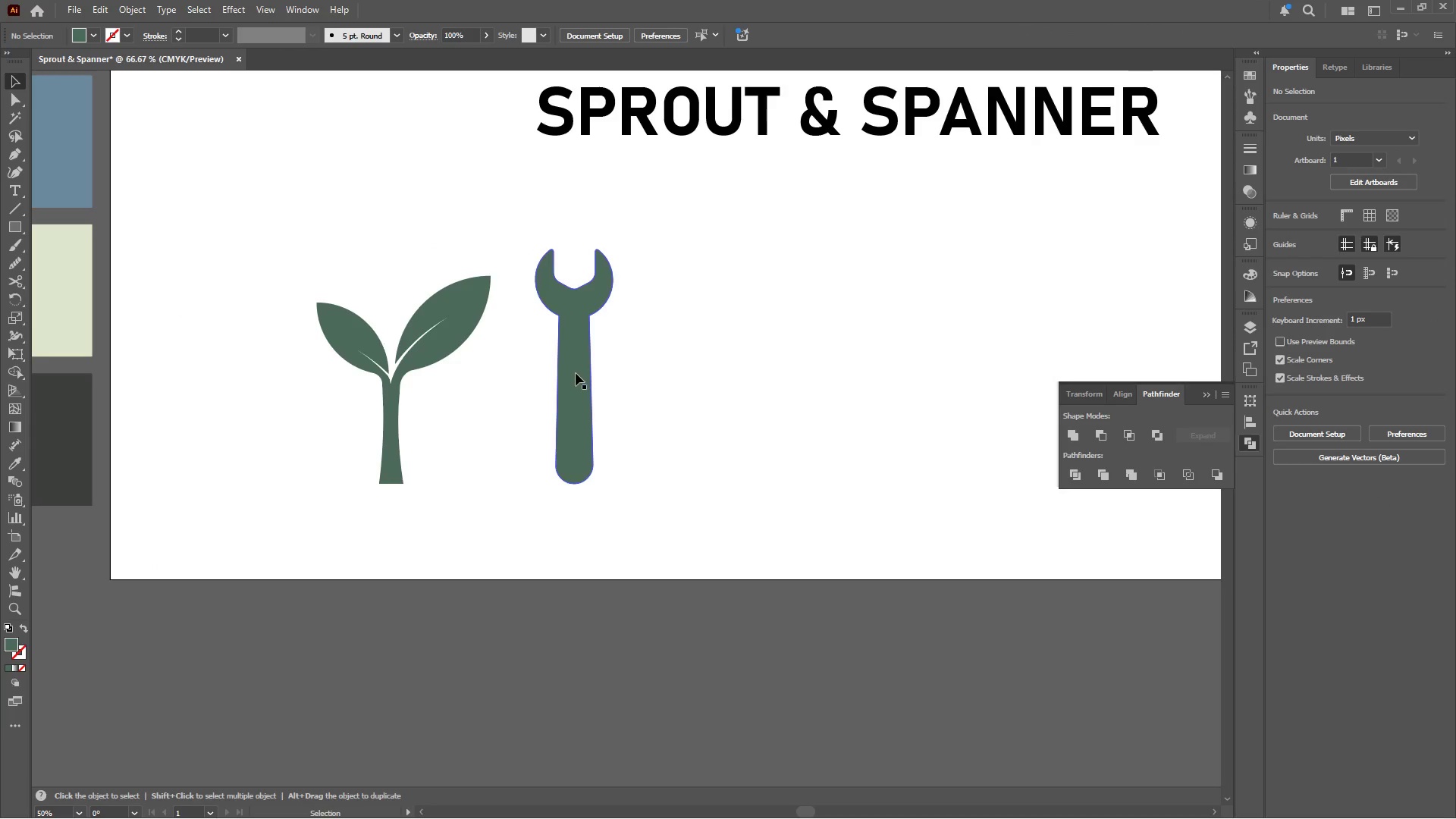 
hold_key(key=AltLeft, duration=1.22)
hold_key(key=ShiftLeft, duration=1.08)
left_click_drag(start_coordinate=[612, 249], to_coordinate=[601, 268])
 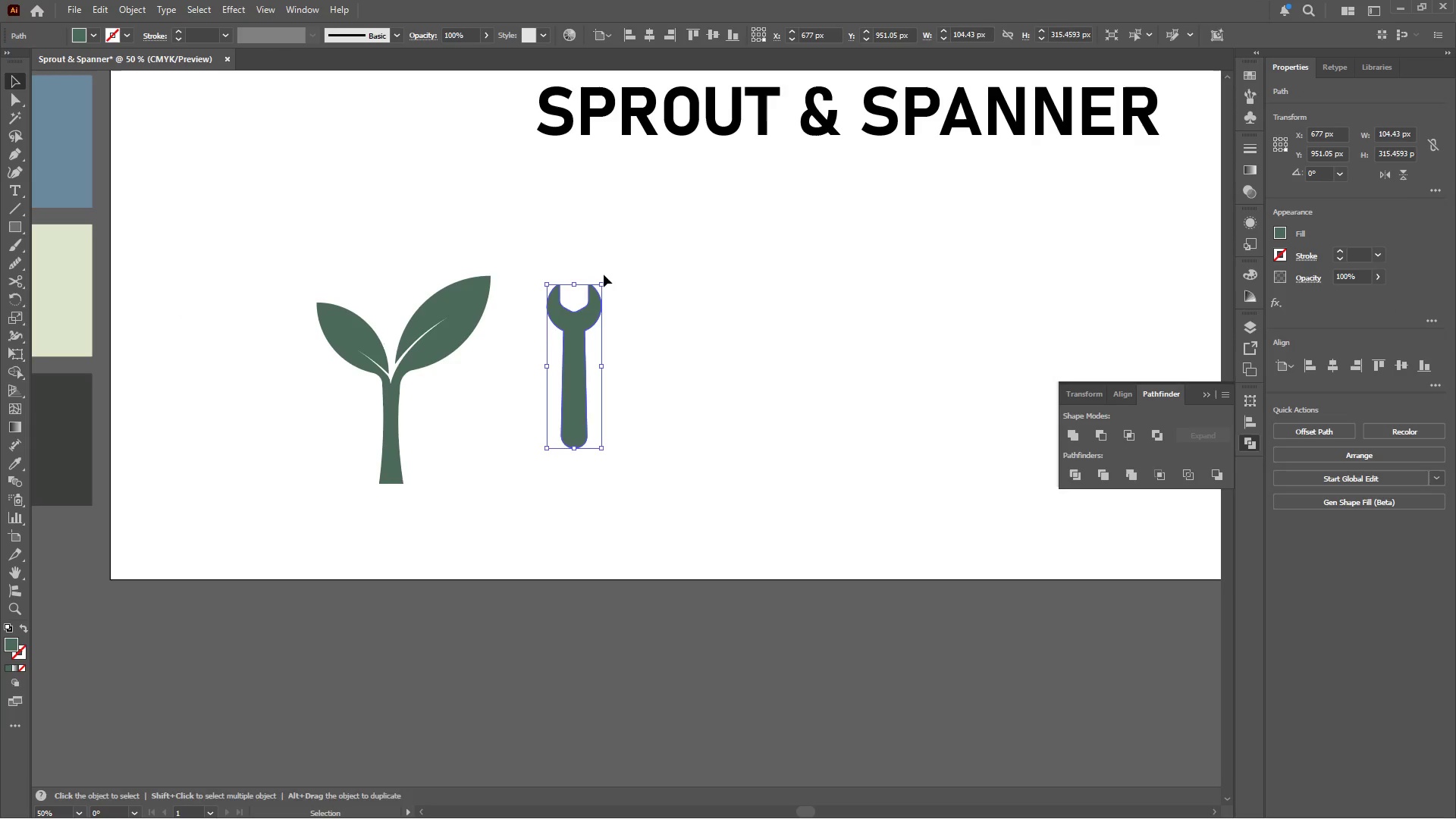 
hold_key(key=ShiftLeft, duration=1.81)
left_click_drag(start_coordinate=[607, 279], to_coordinate=[642, 300])
 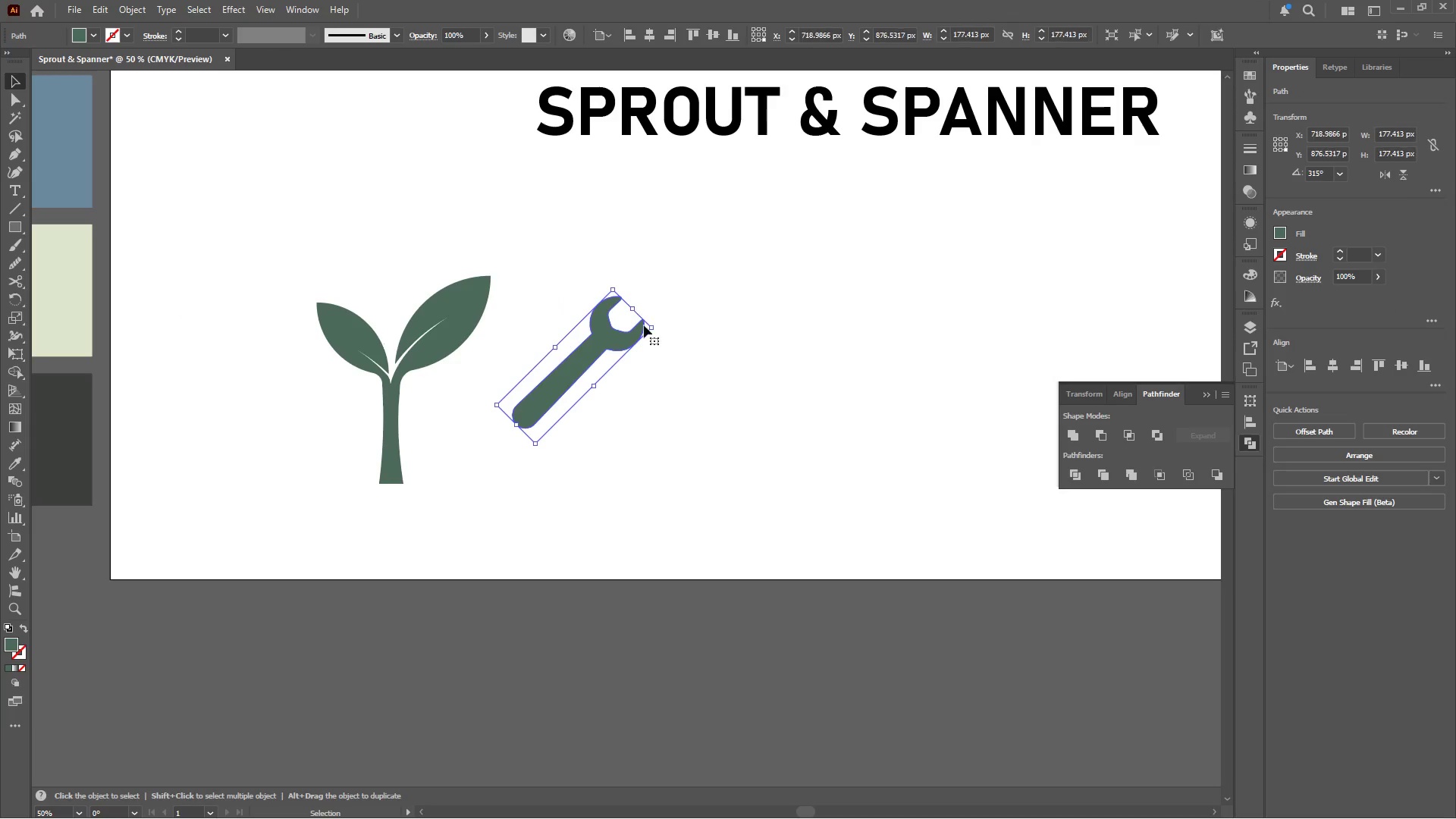 
left_click([674, 383])
 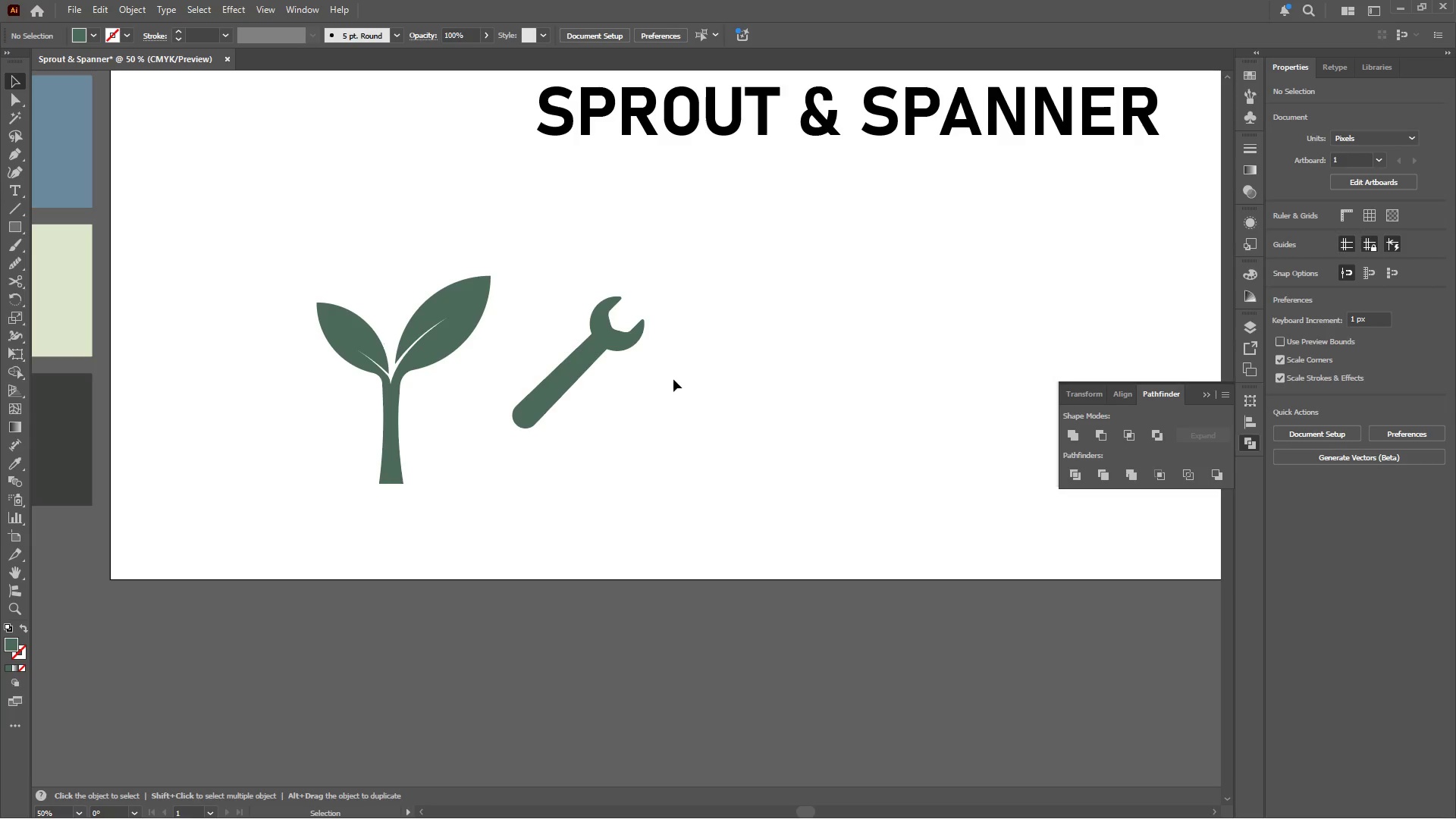 
wait(11.16)
 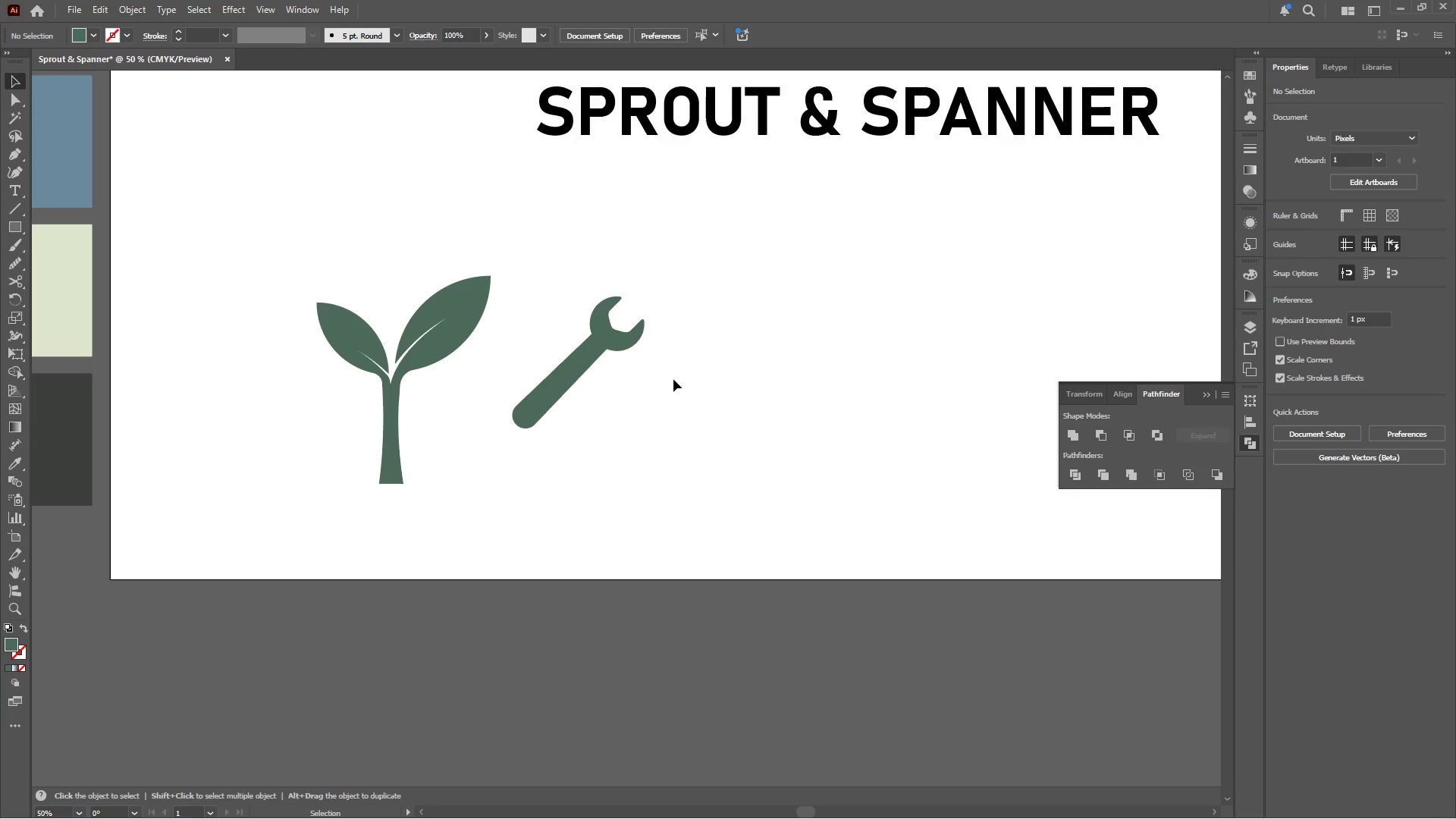 
left_click([20, 153])
 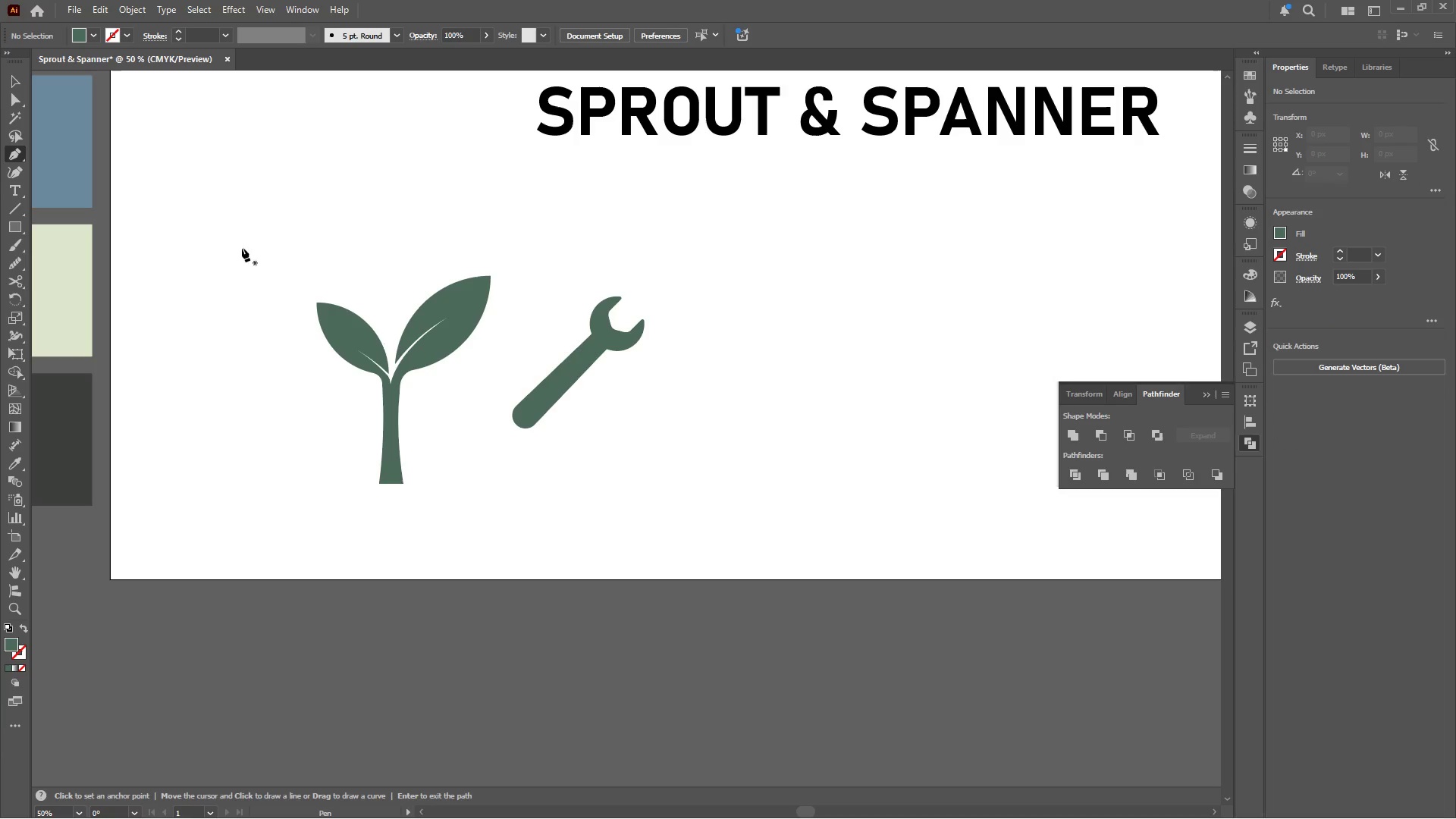 
hold_key(key=AltLeft, duration=0.39)
 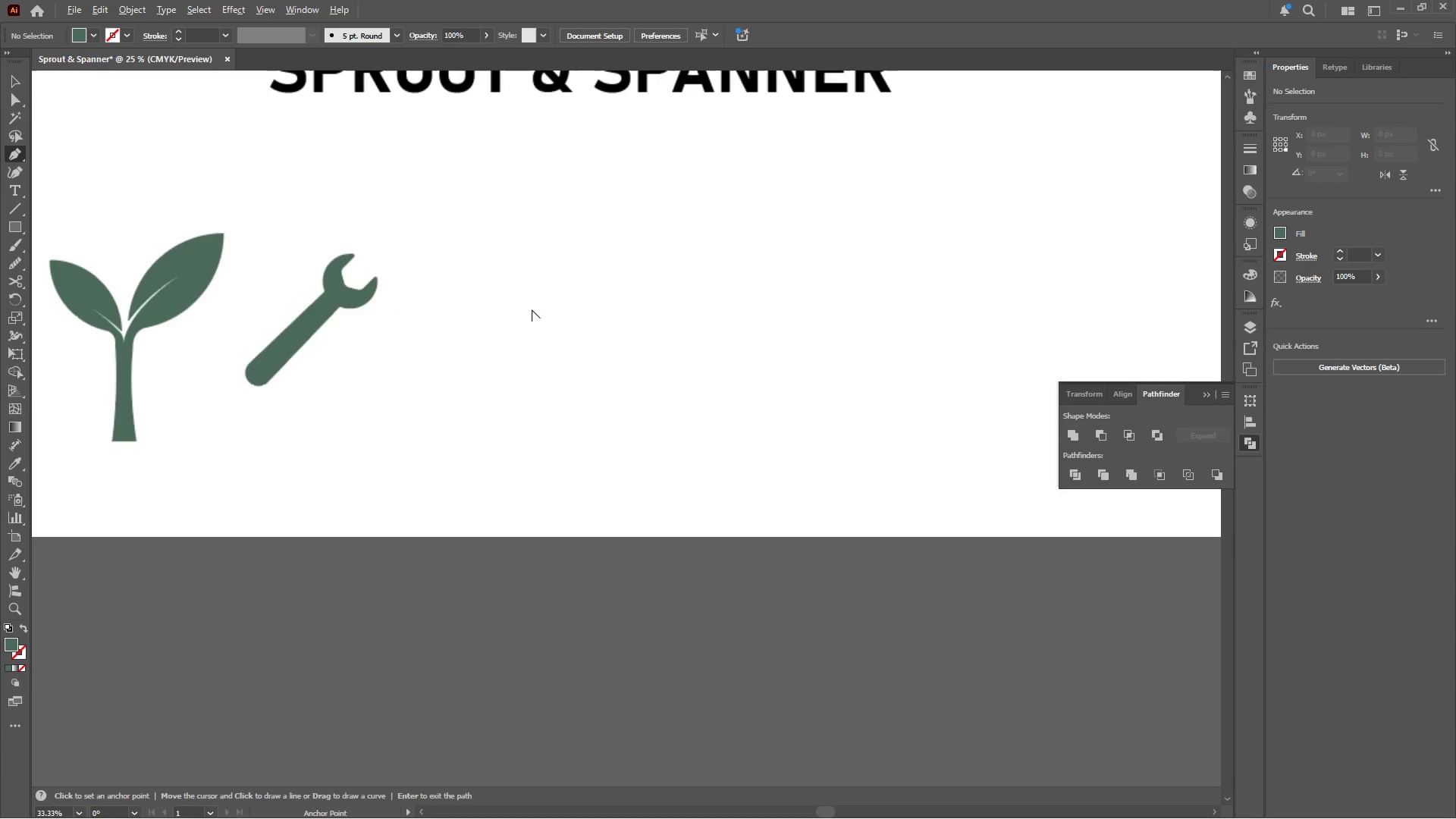 
hold_key(key=AltLeft, duration=0.5)
 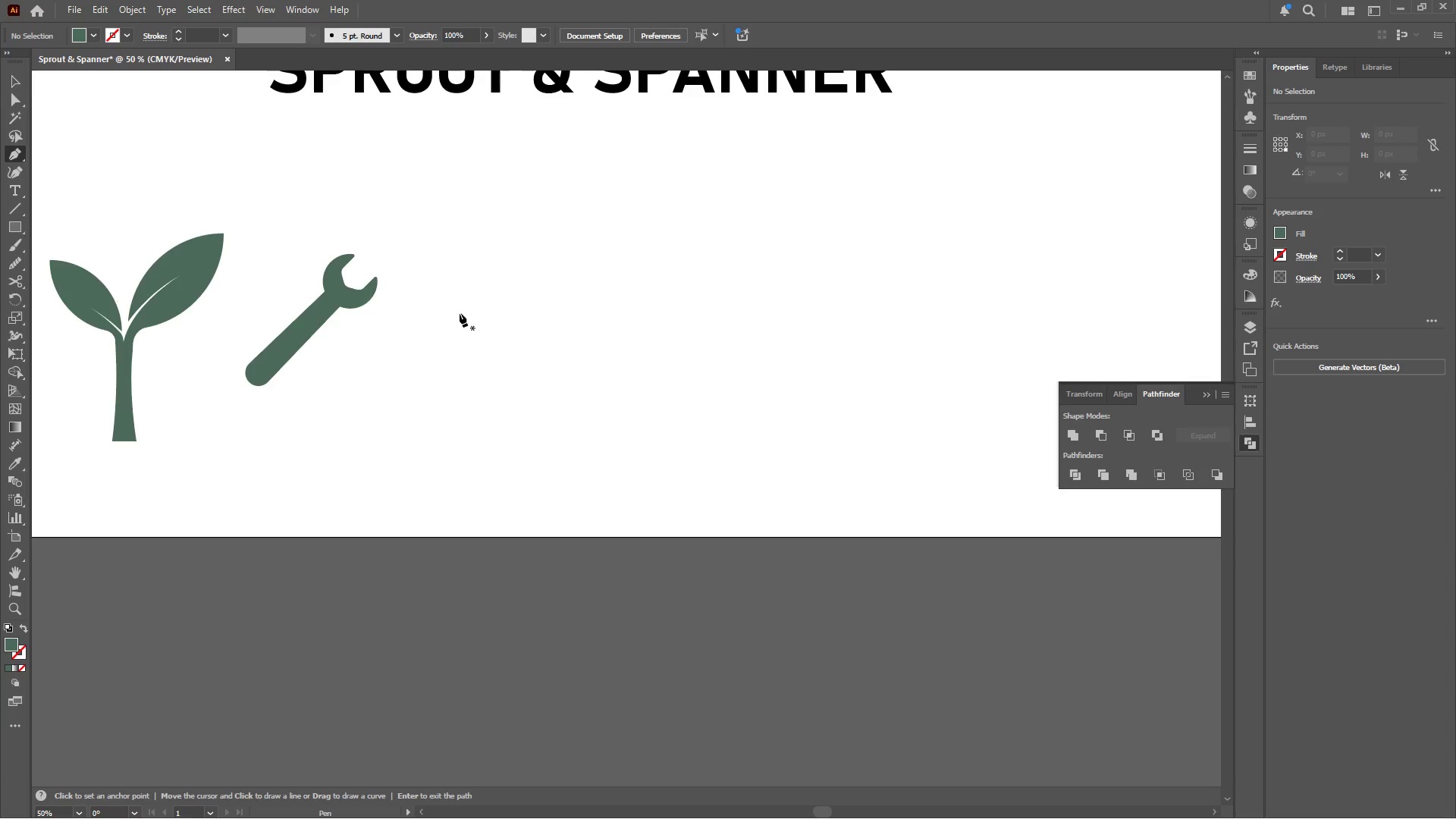 
scroll: coordinate [265, 267], scroll_direction: down, amount: 2.0
 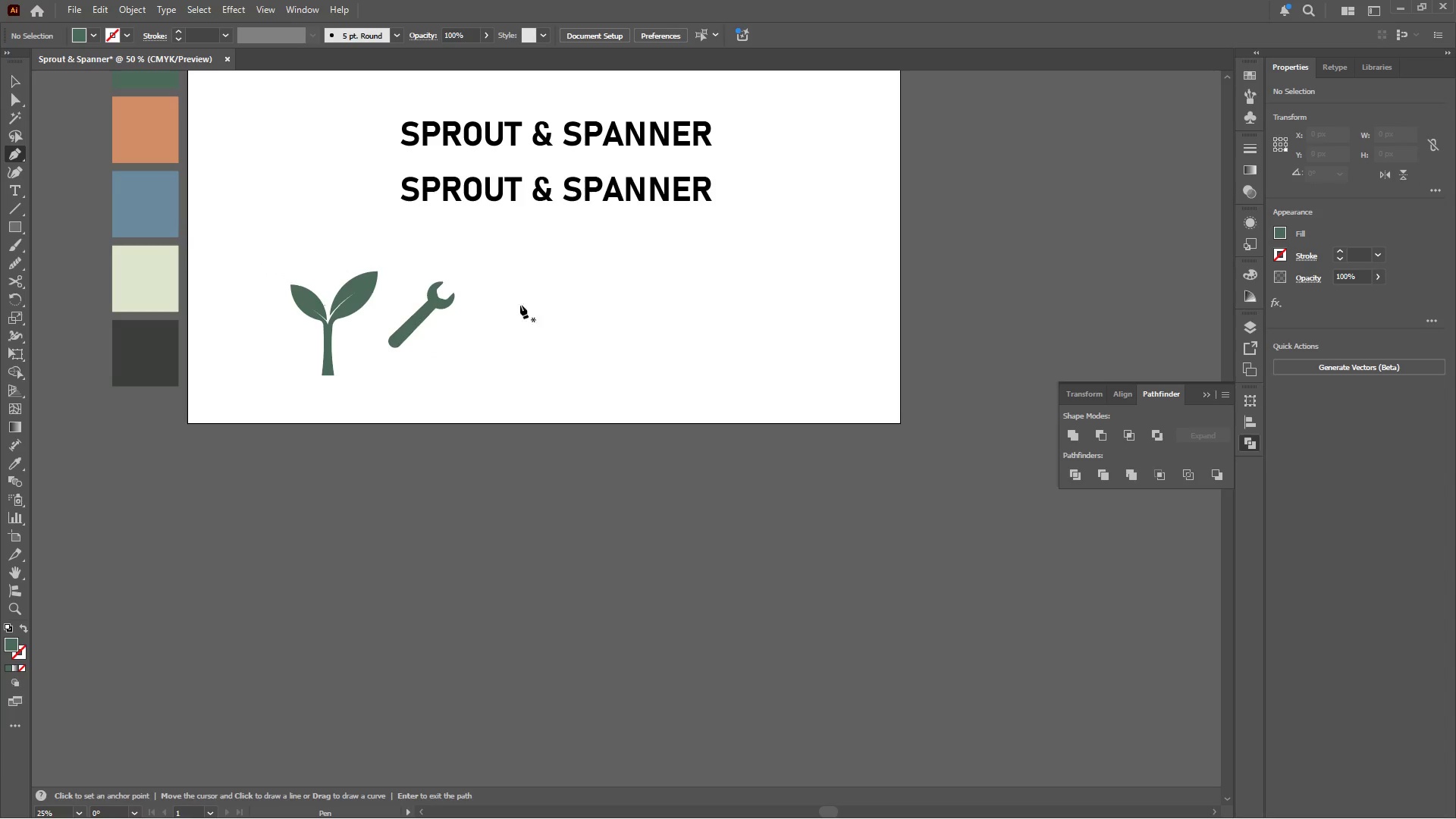 
scroll: coordinate [532, 309], scroll_direction: up, amount: 2.0
 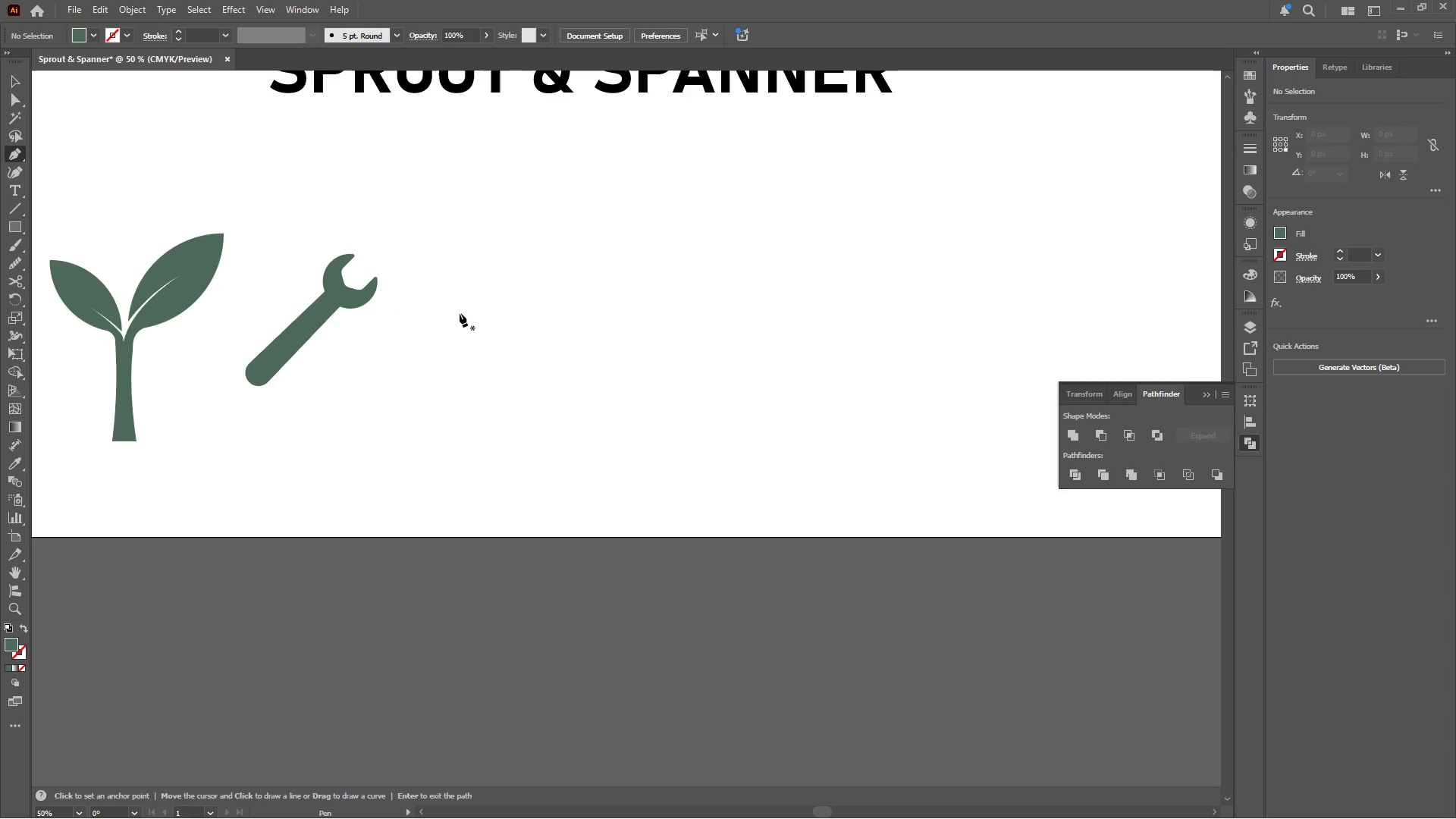 
left_click([460, 313])
 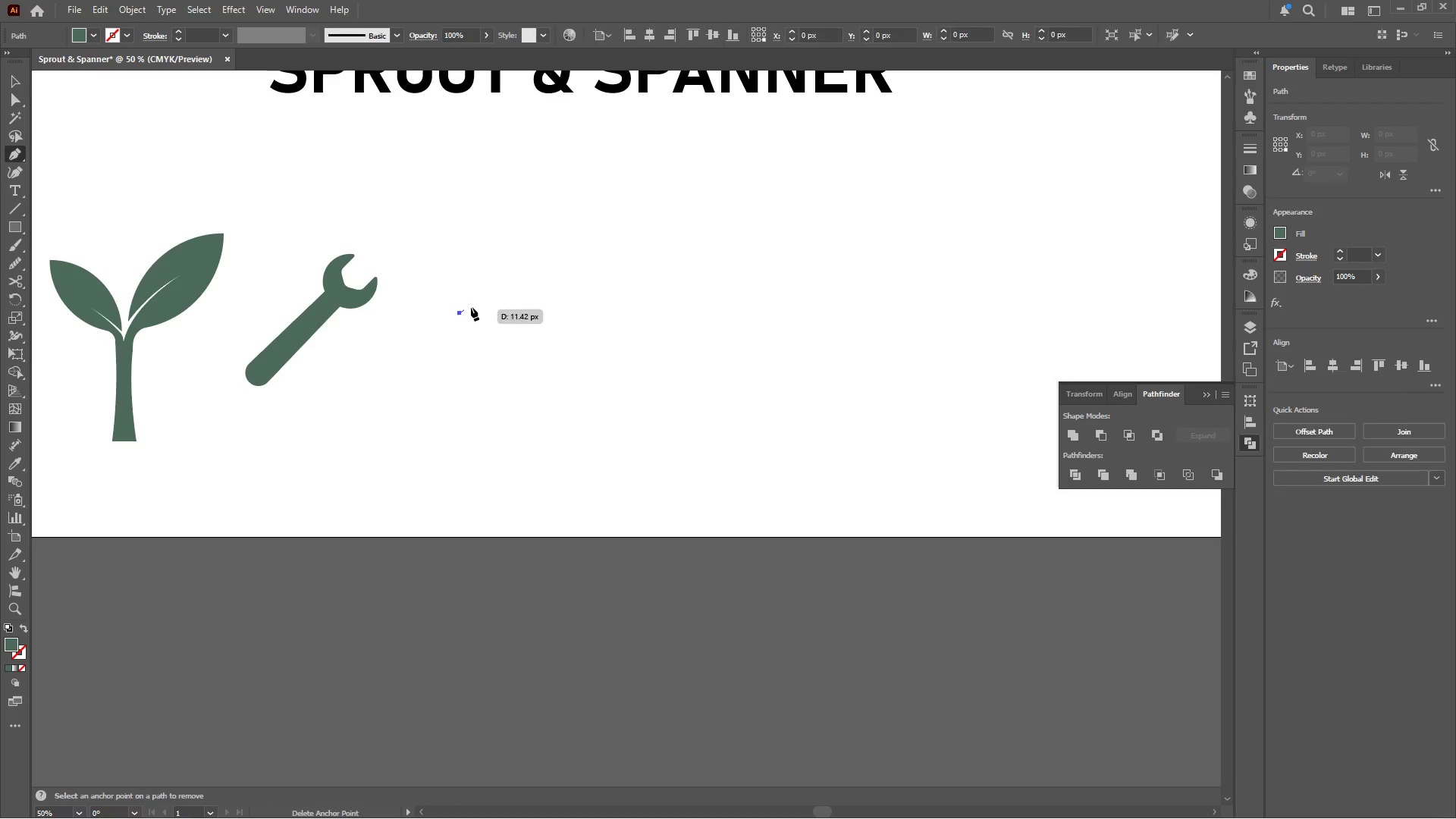 
hold_key(key=ShiftLeft, duration=0.45)
 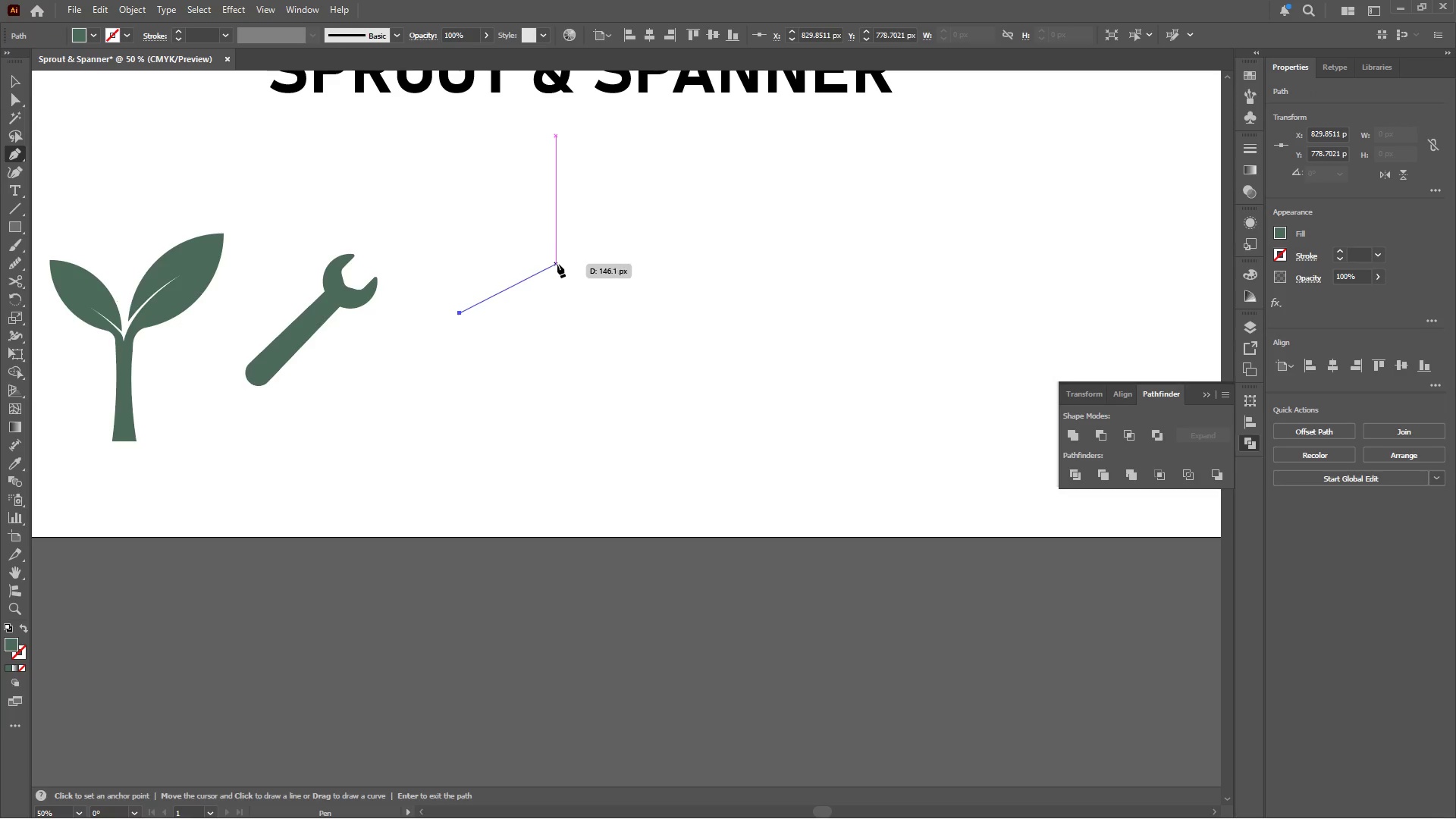 
left_click([557, 264])
 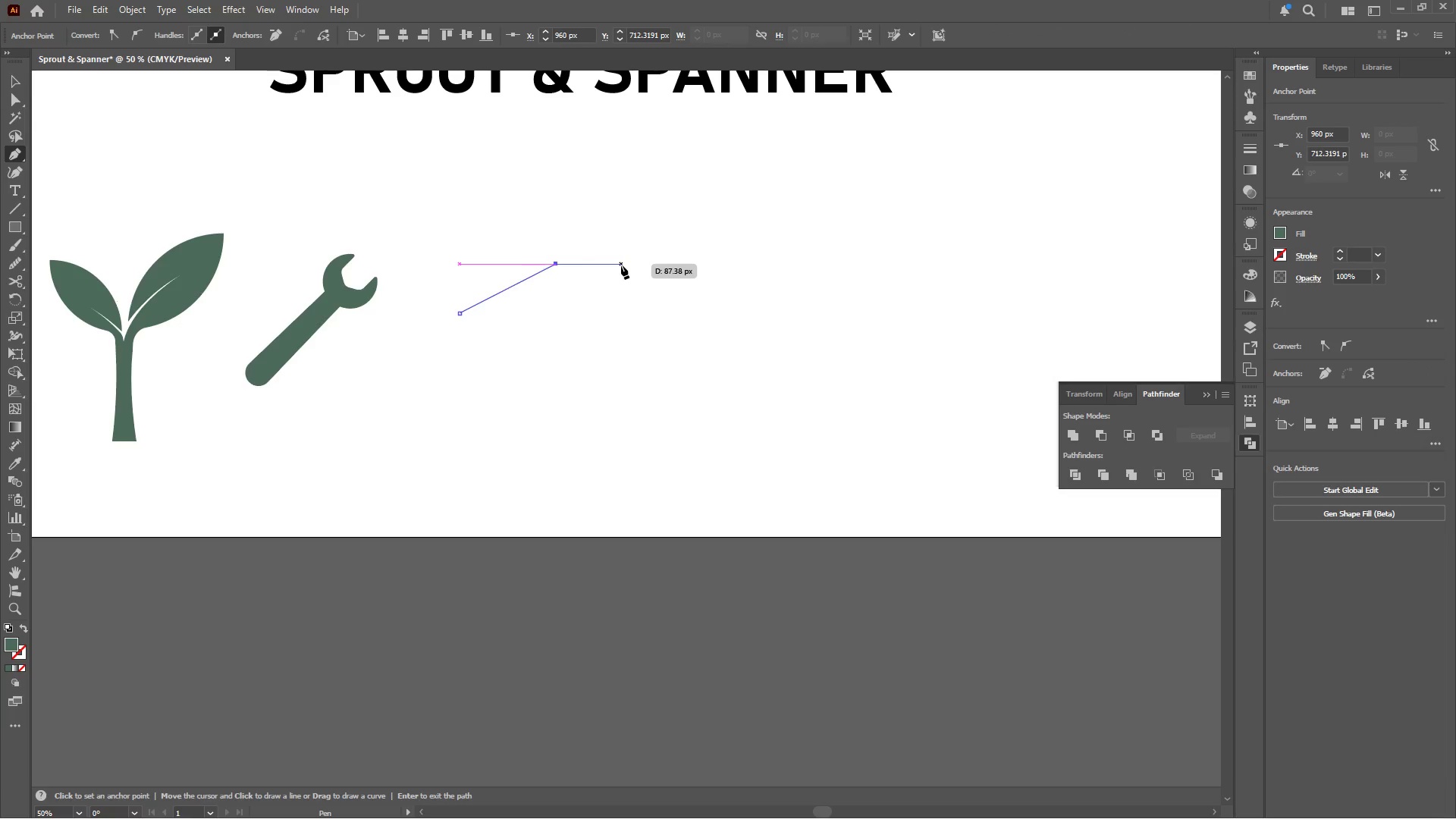 
left_click([641, 268])
 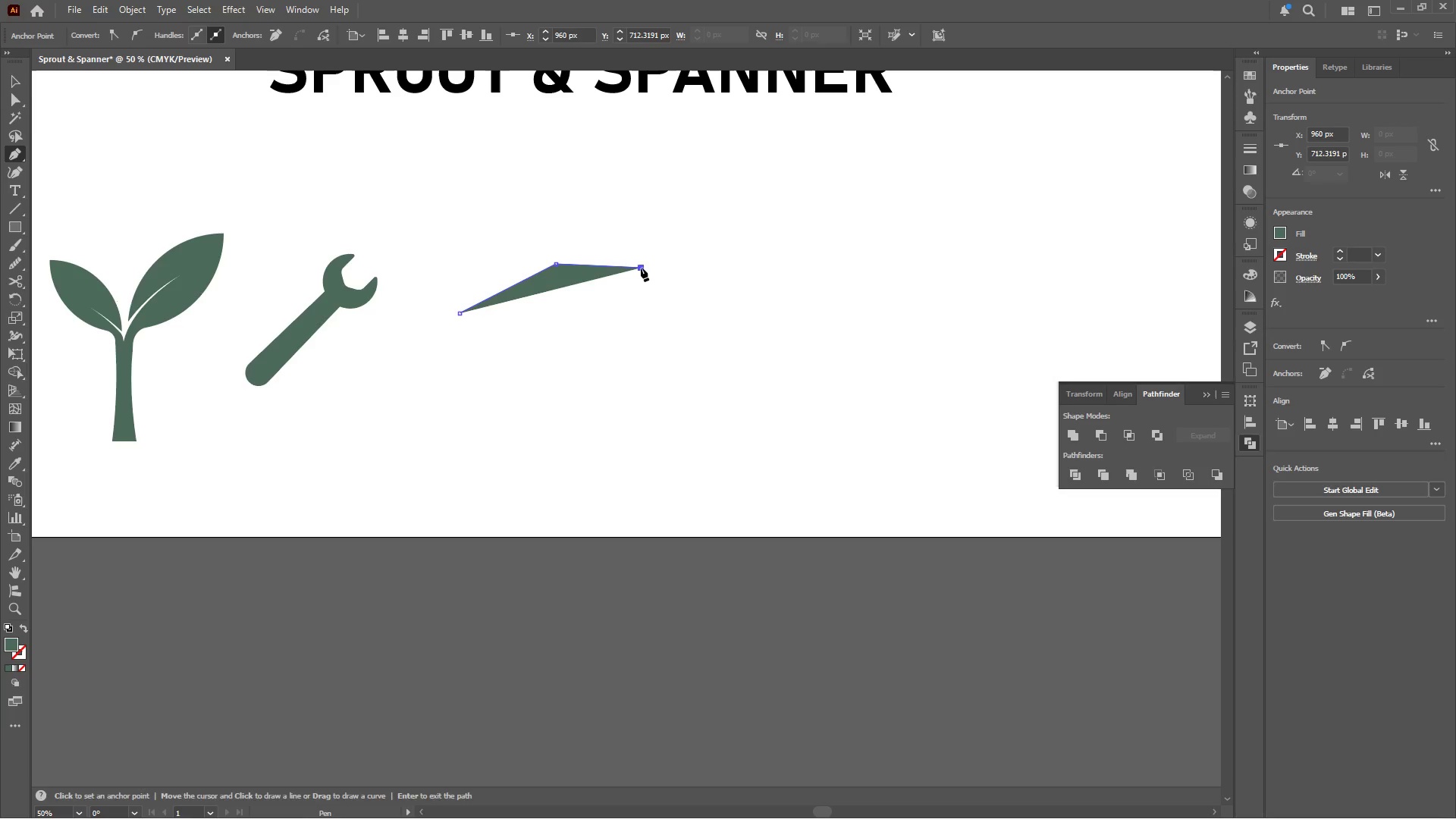 
hold_key(key=ShiftLeft, duration=4.0)
left_click([643, 280])
 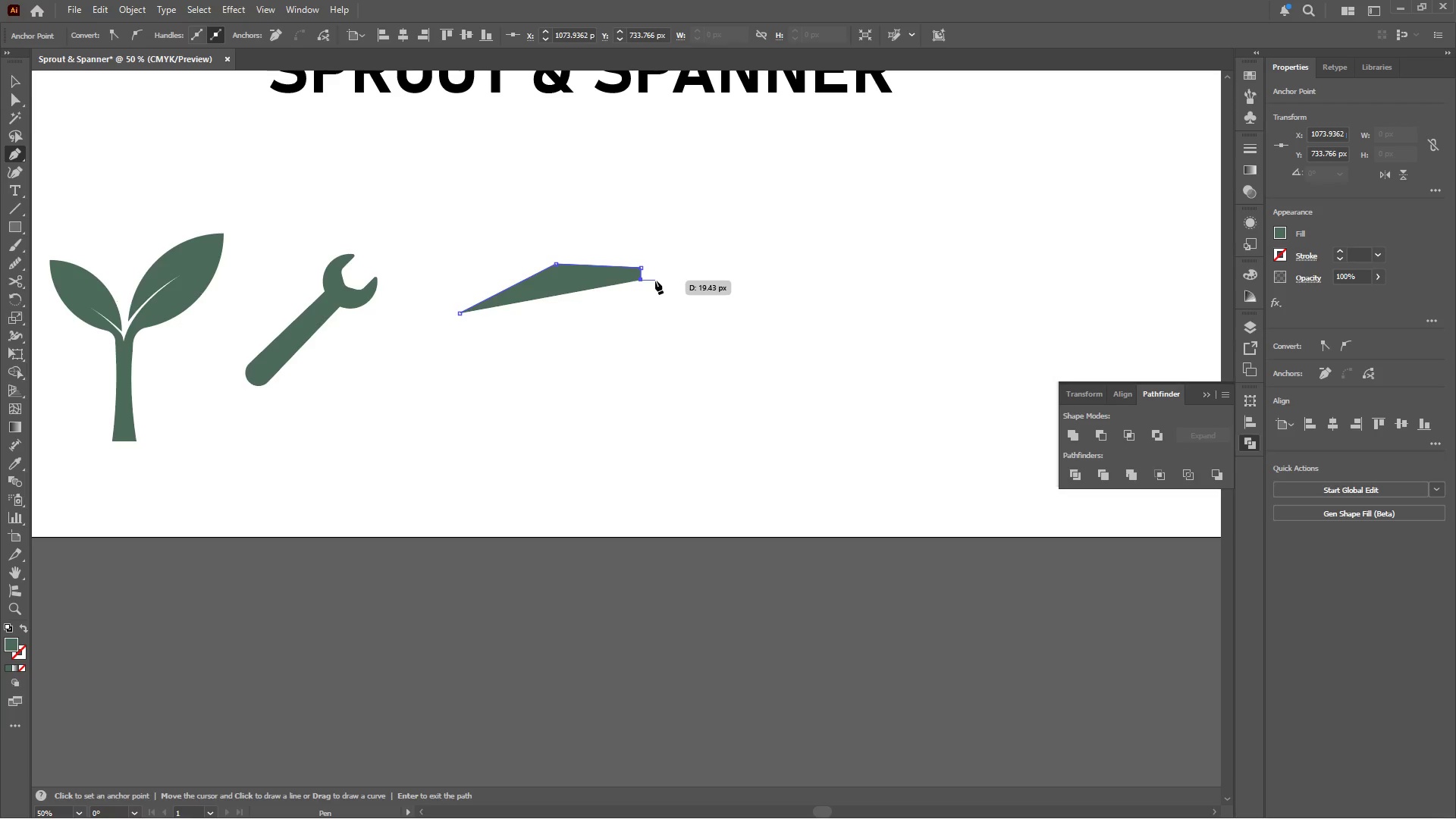 
left_click([655, 281])
 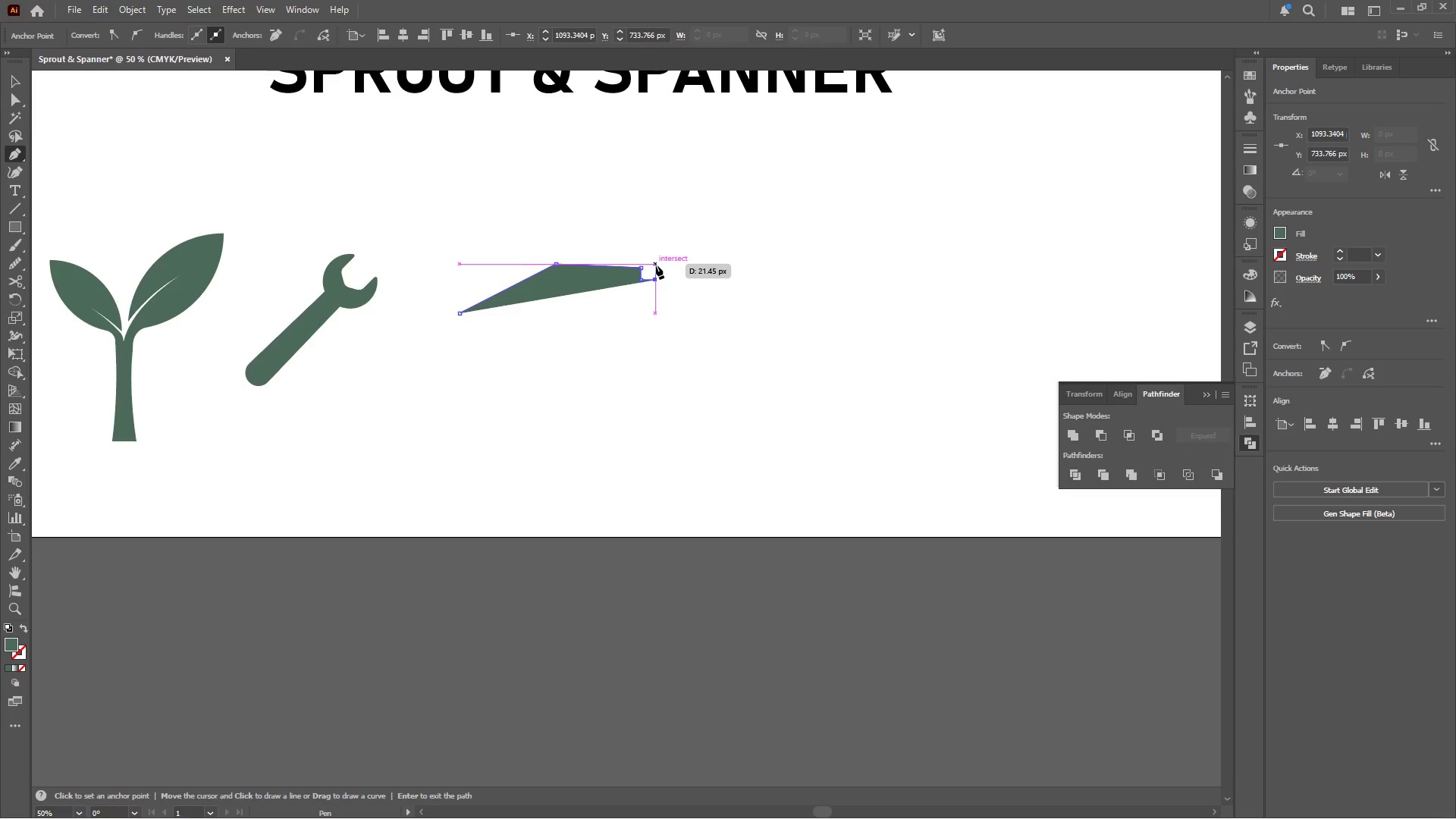 
key(Control+Z)
 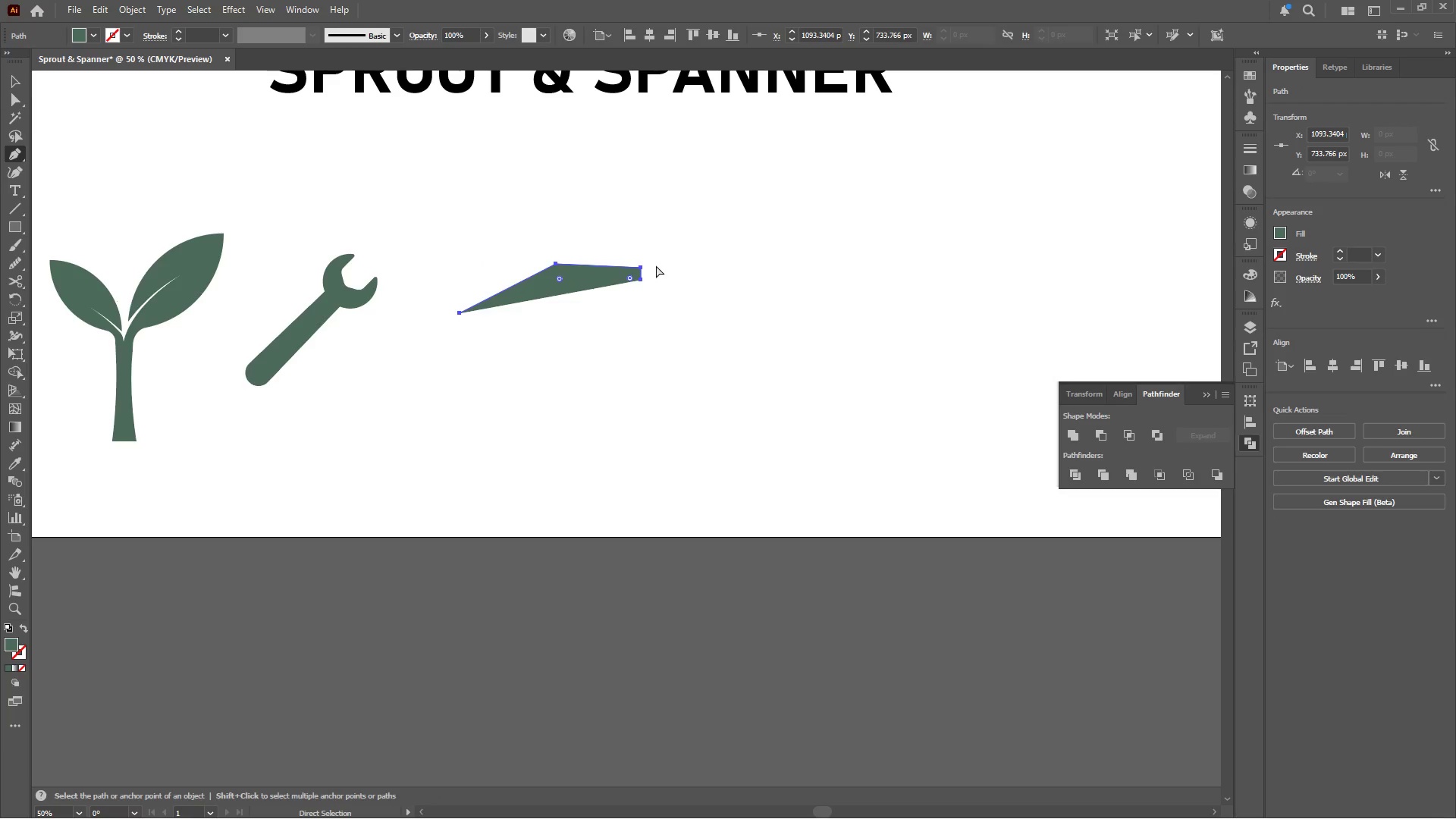 
key(Control+Z)
 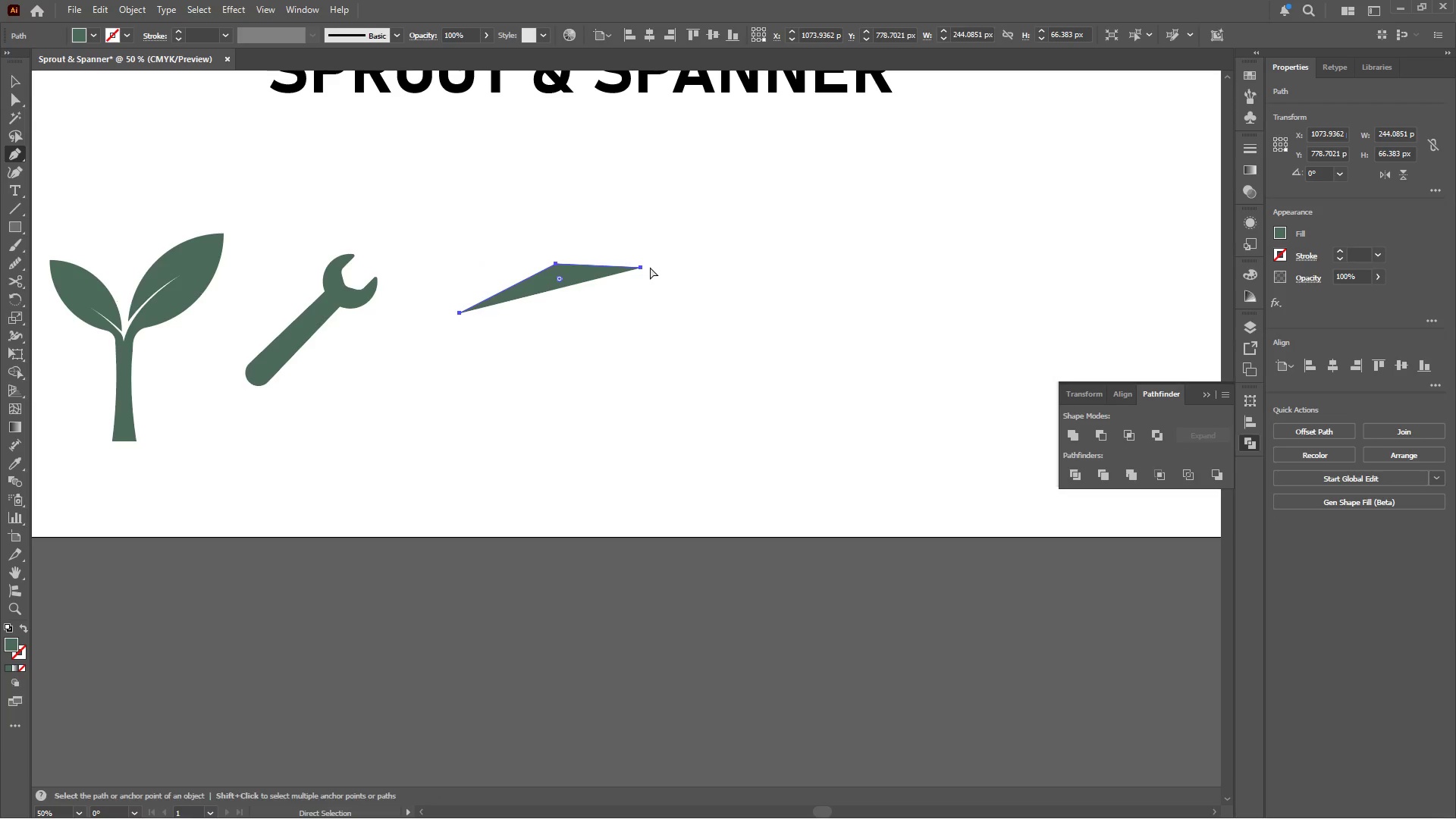 
key(Control+Z)
 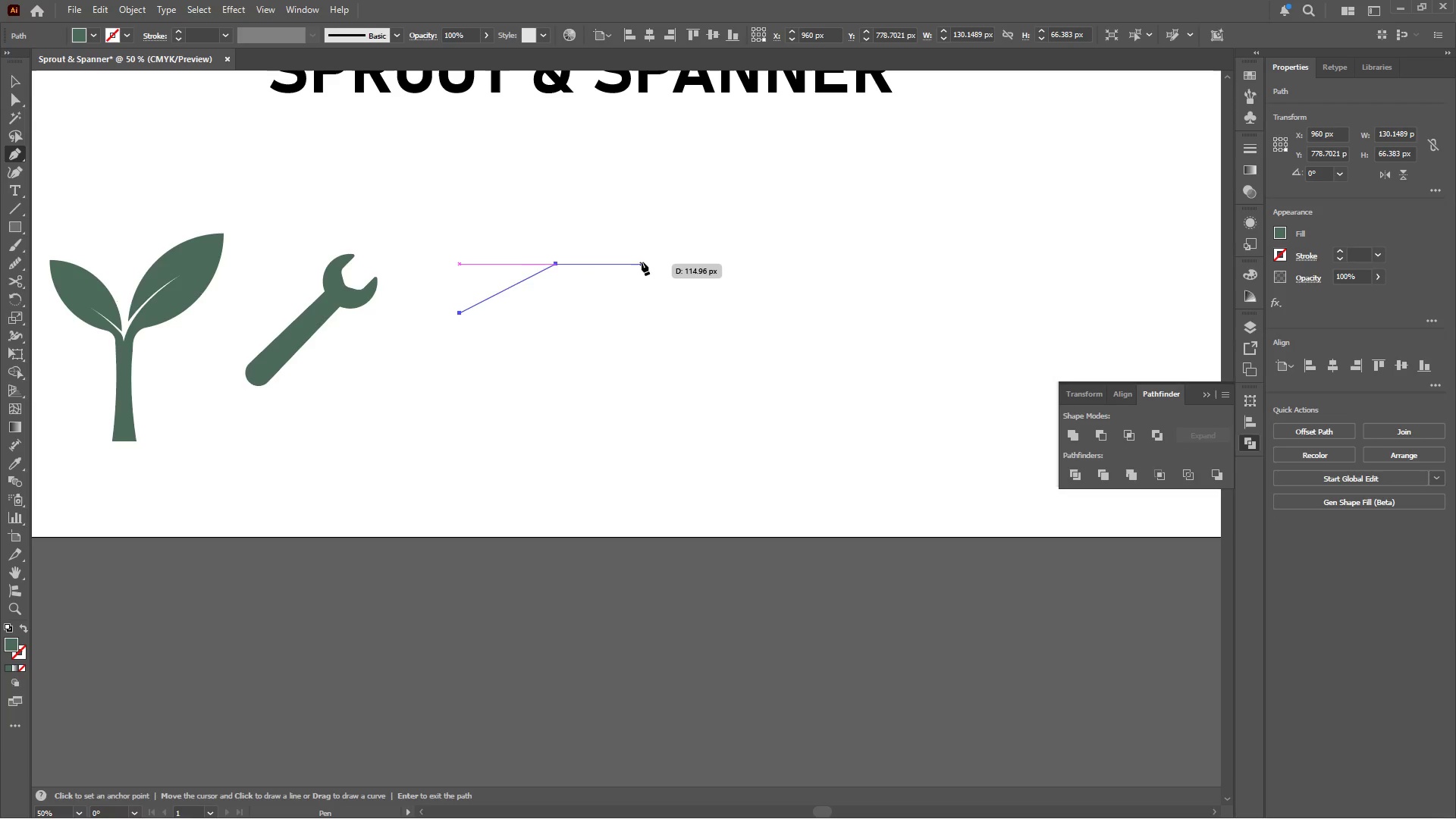 
hold_key(key=ShiftLeft, duration=9.72)
left_click([647, 263])
 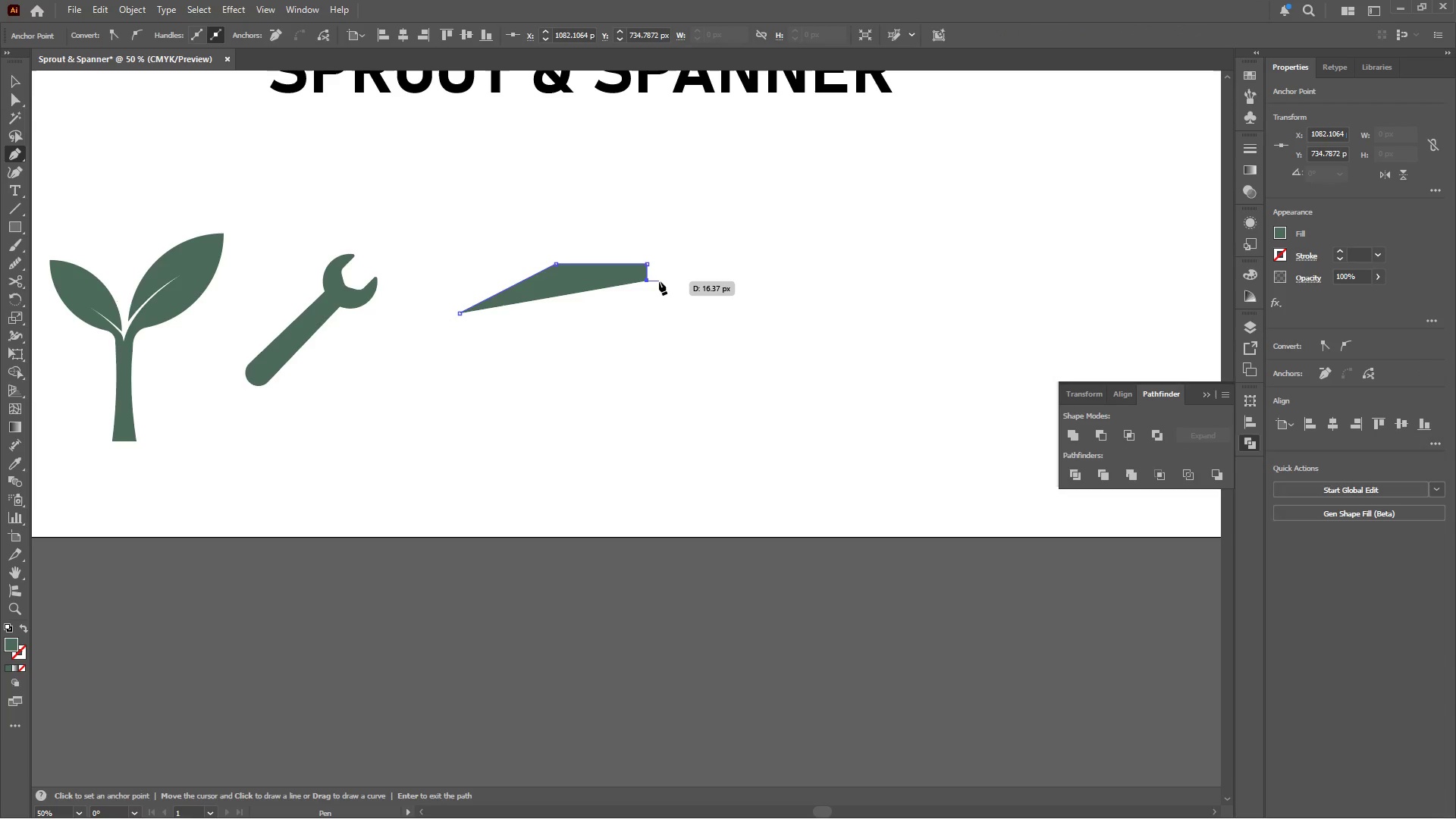 
left_click([663, 281])
 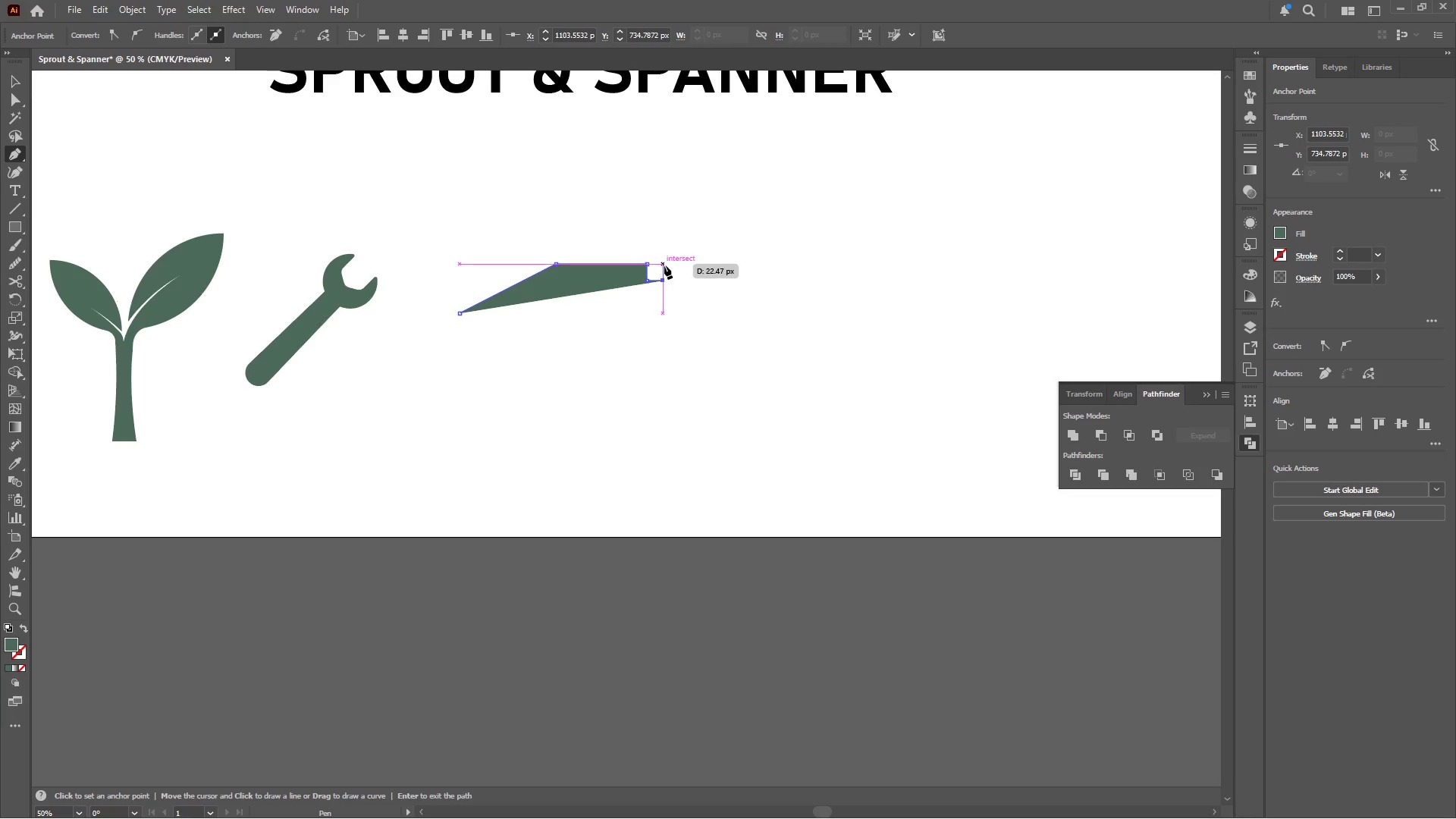 
left_click([664, 265])
 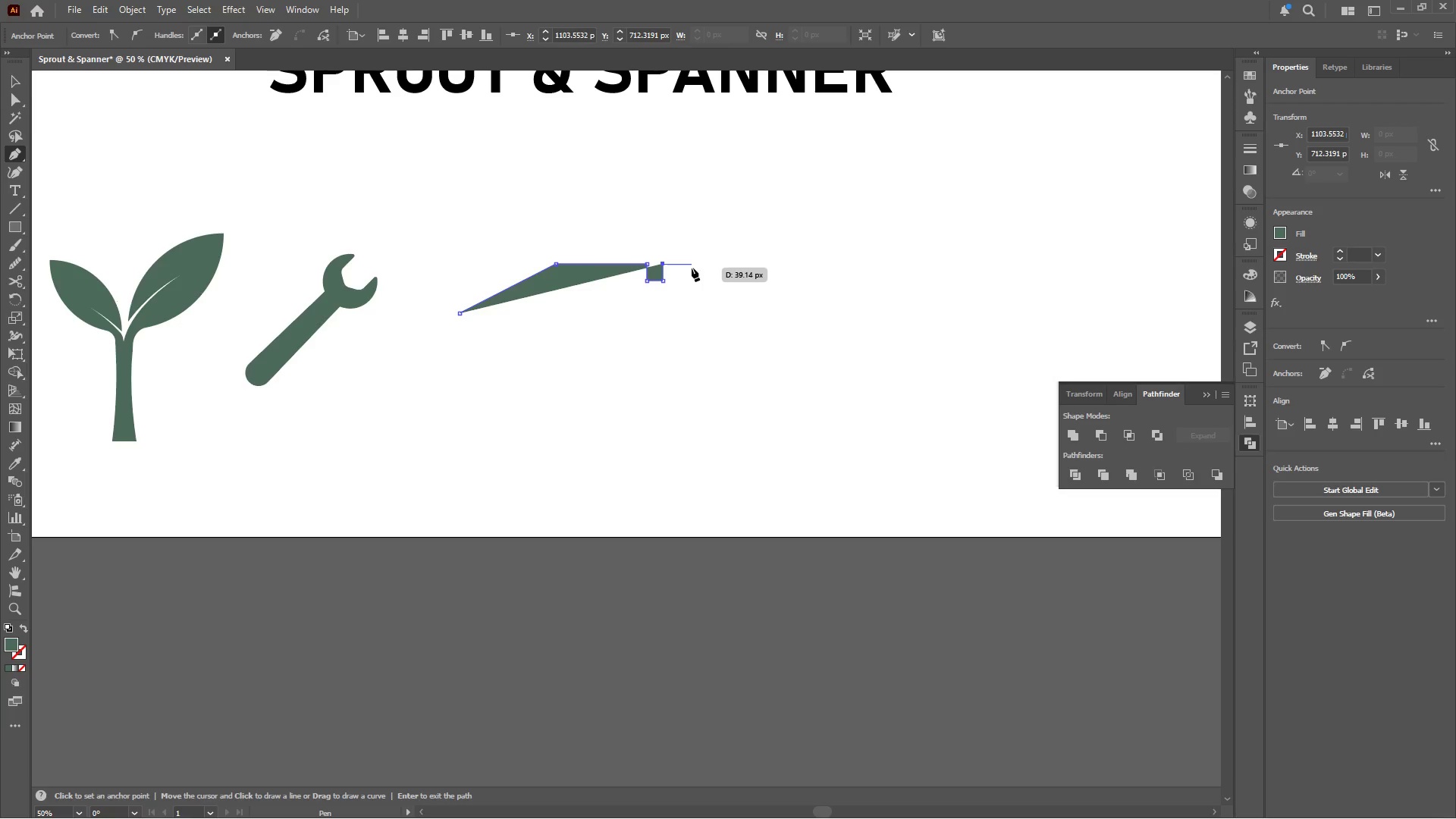 
key(Control+Z)
 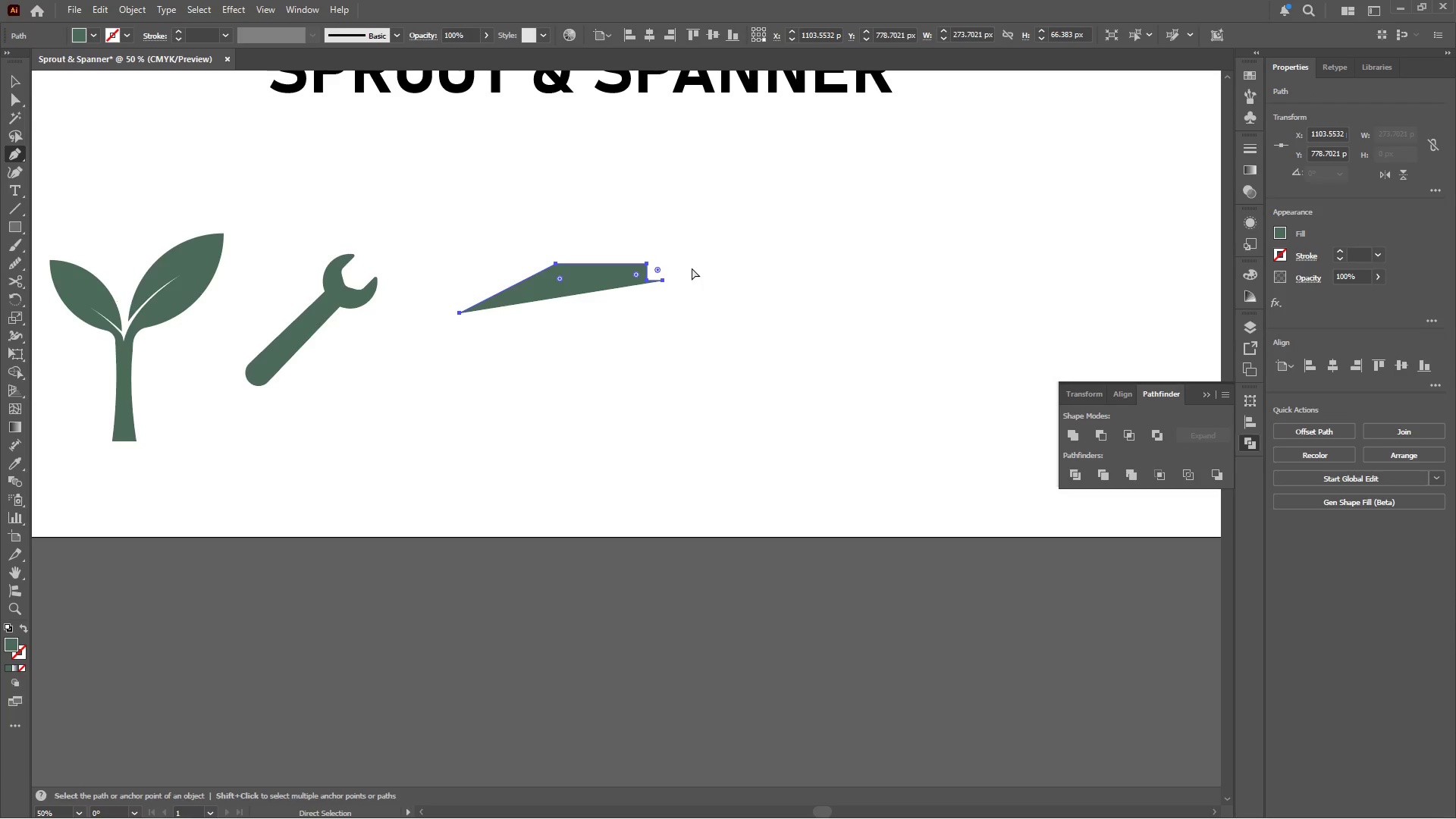 
key(Control+Z)
 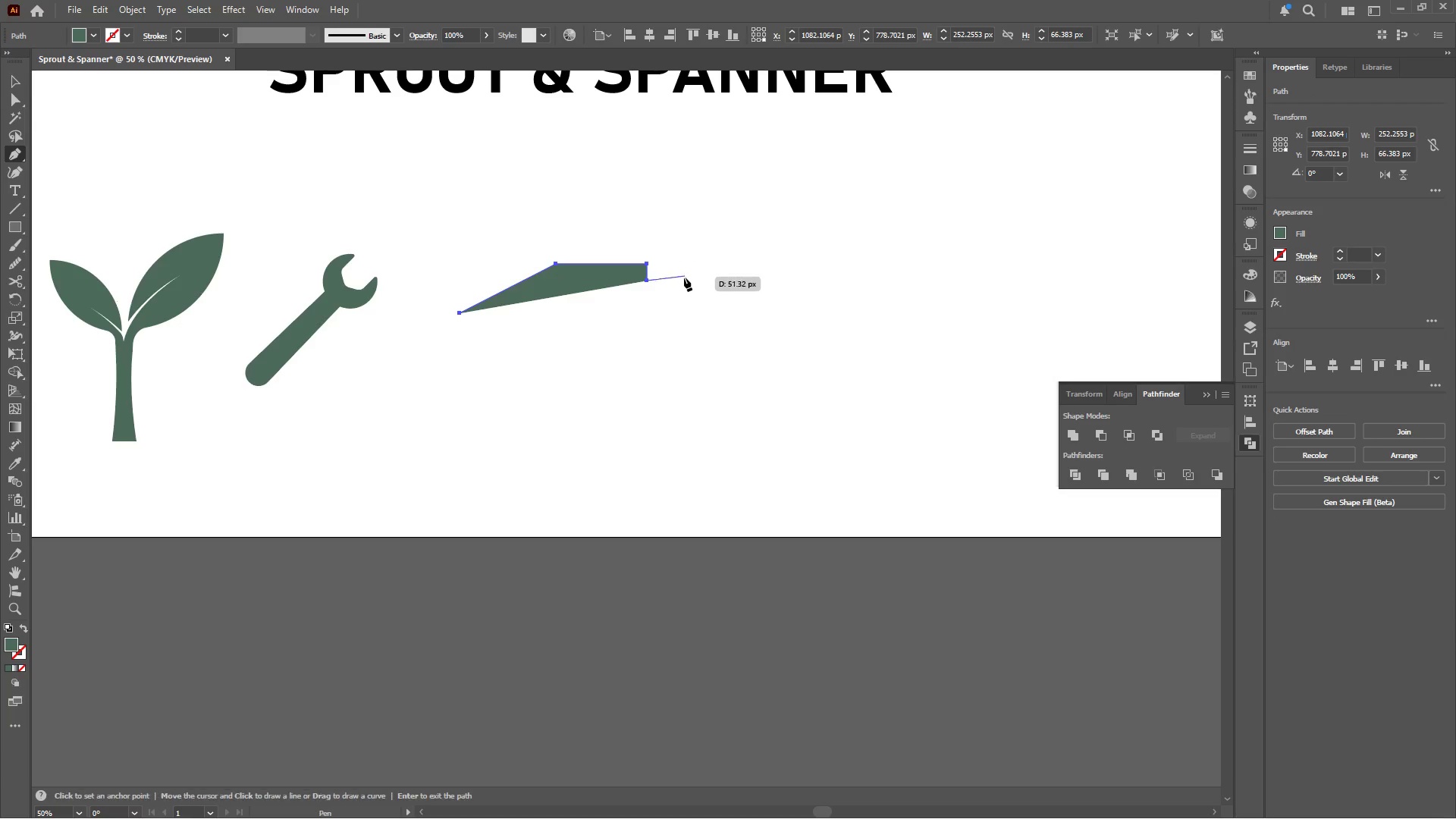 
hold_key(key=ShiftLeft, duration=18.66)
left_click([676, 281])
 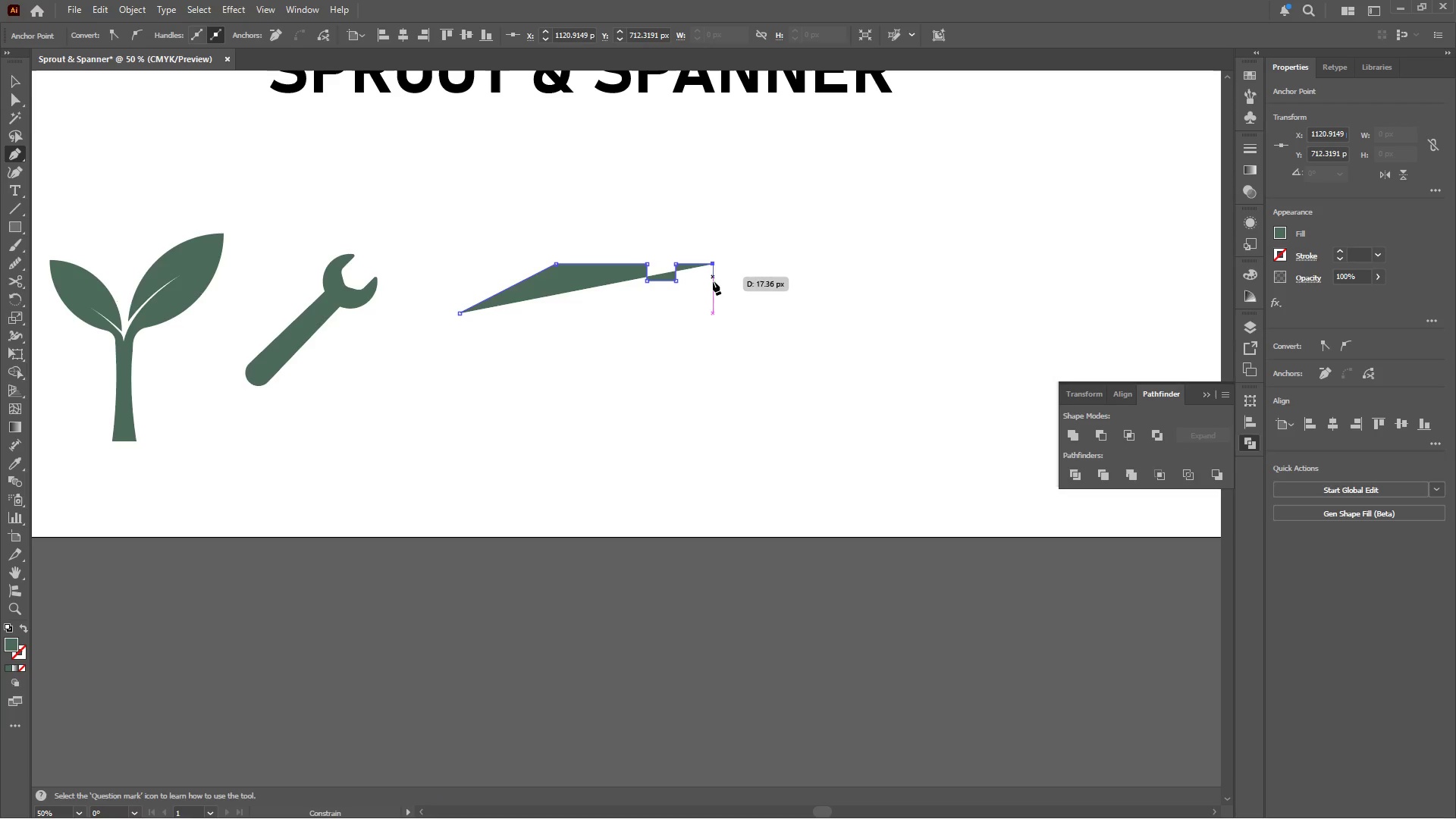 
left_click([683, 347])
 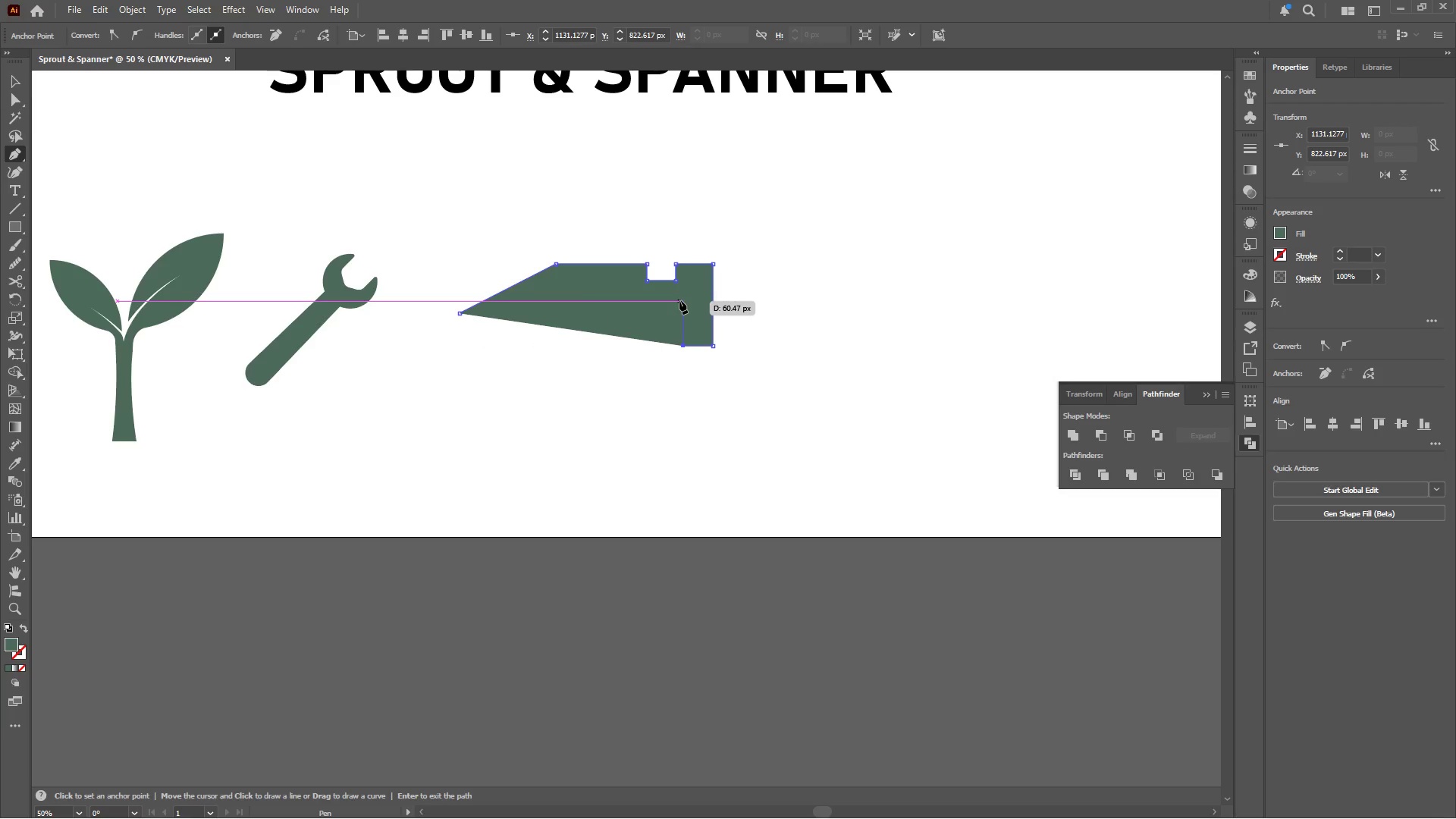 
left_click([679, 300])
 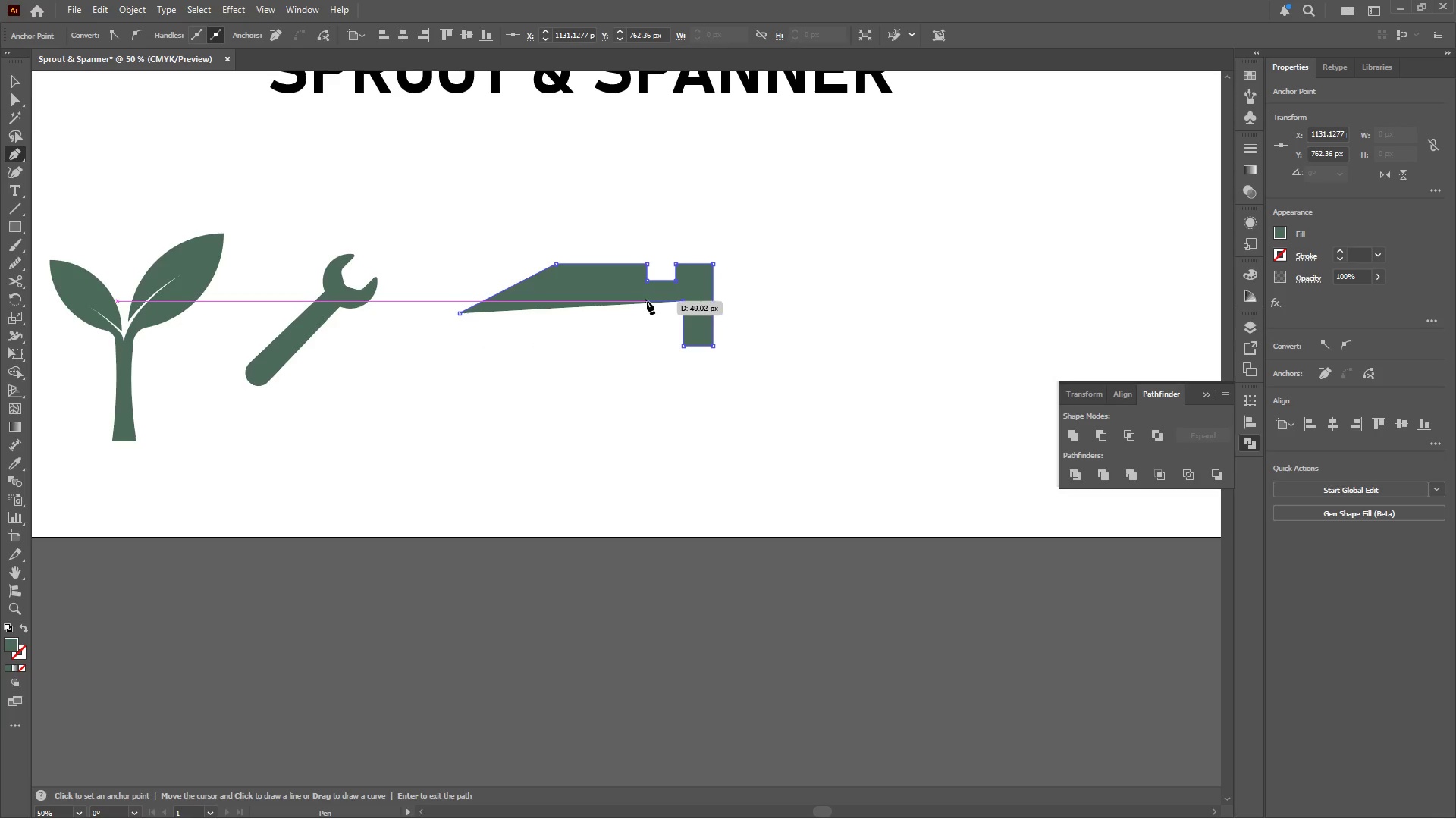 
left_click([646, 301])
 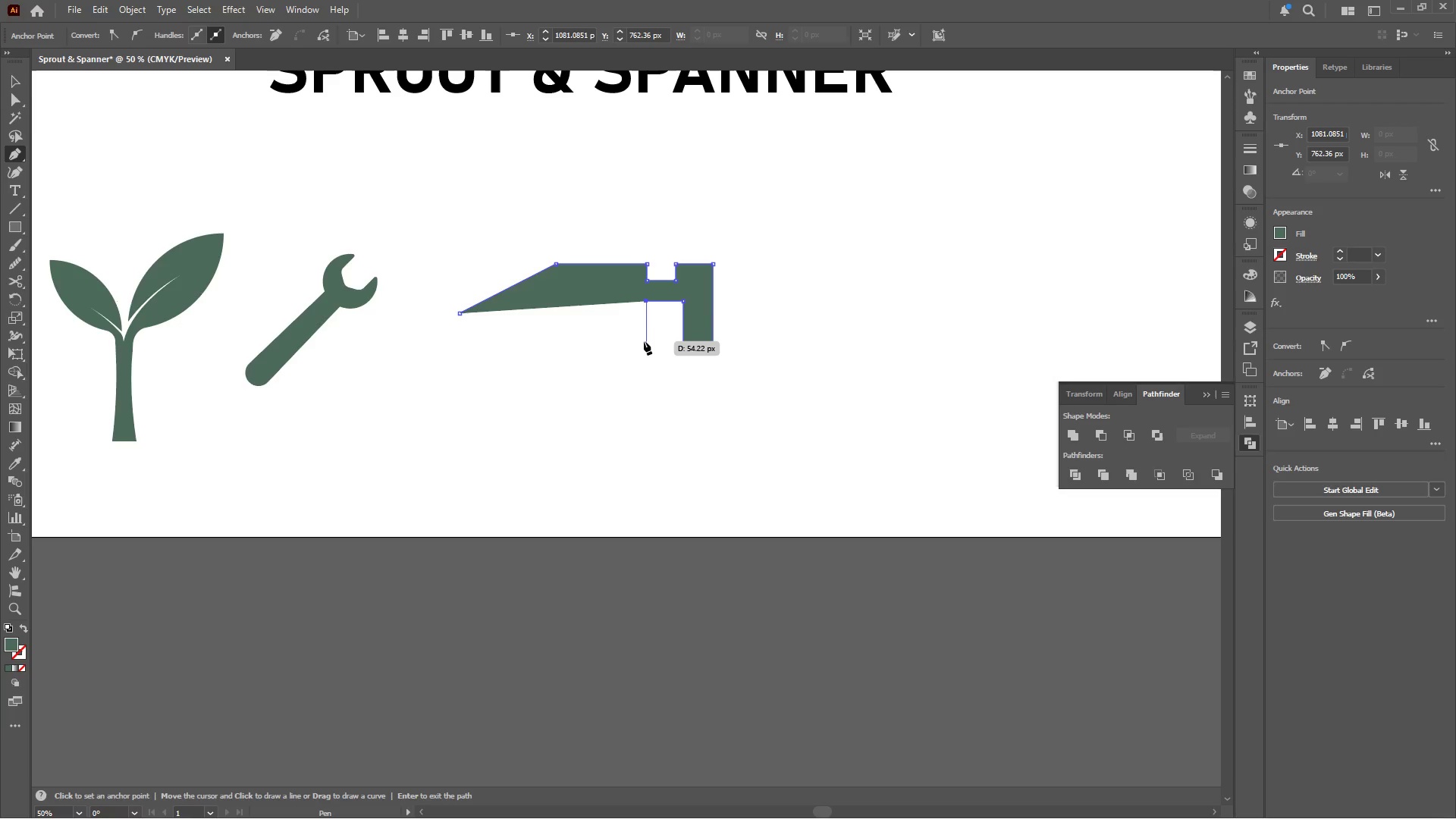 
left_click([644, 341])
 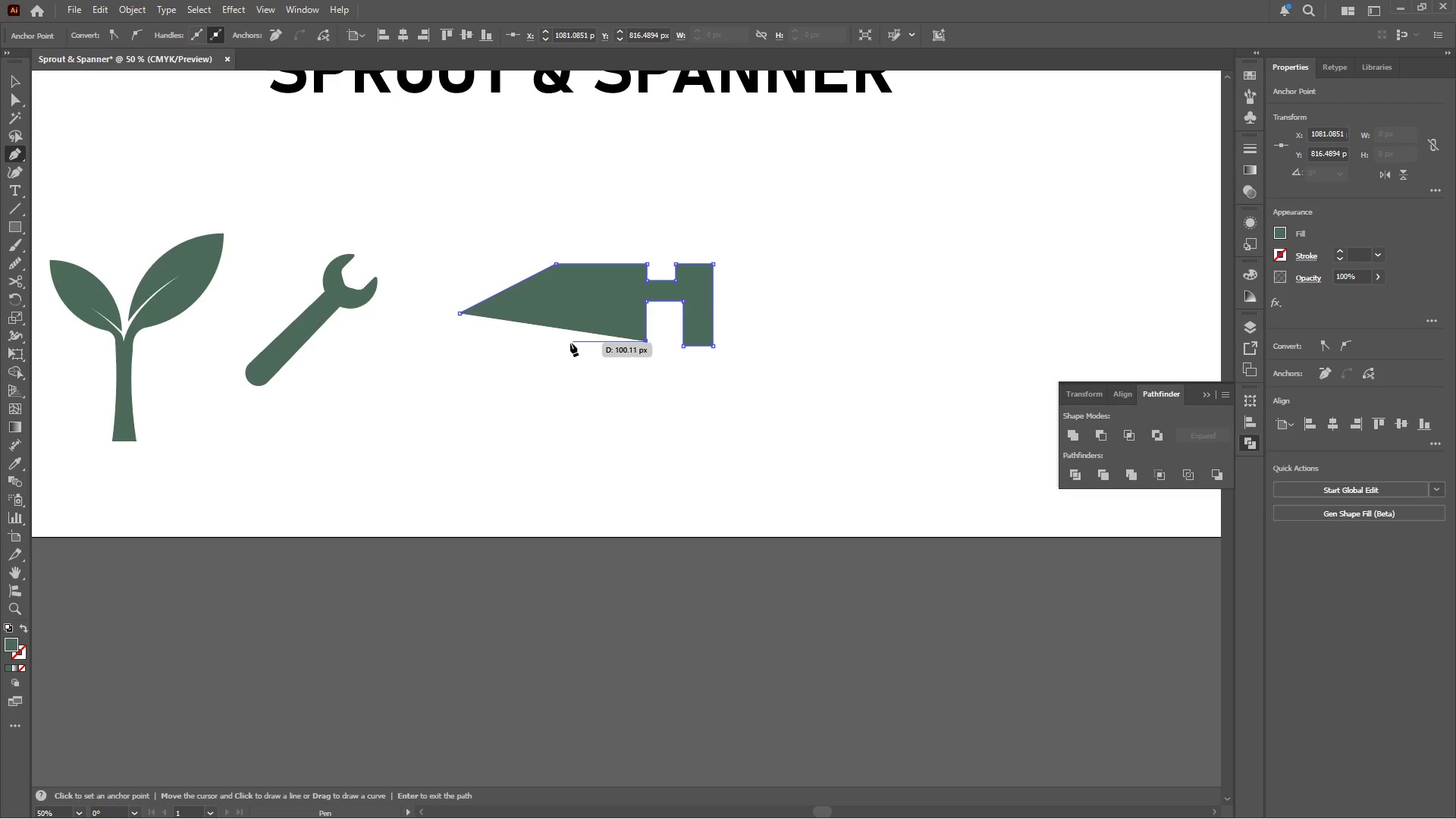 
left_click([564, 343])
 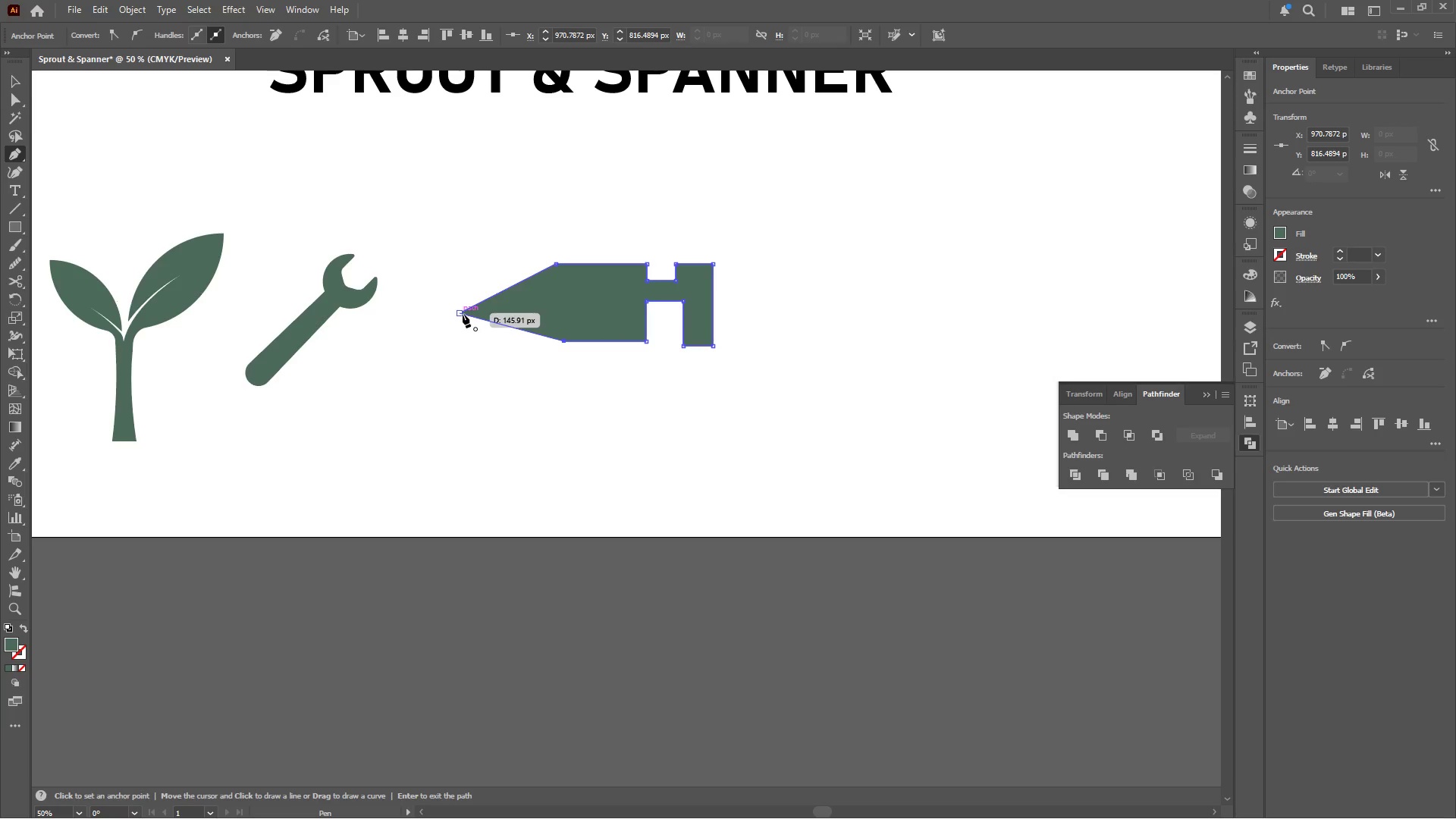 
left_click([463, 314])
 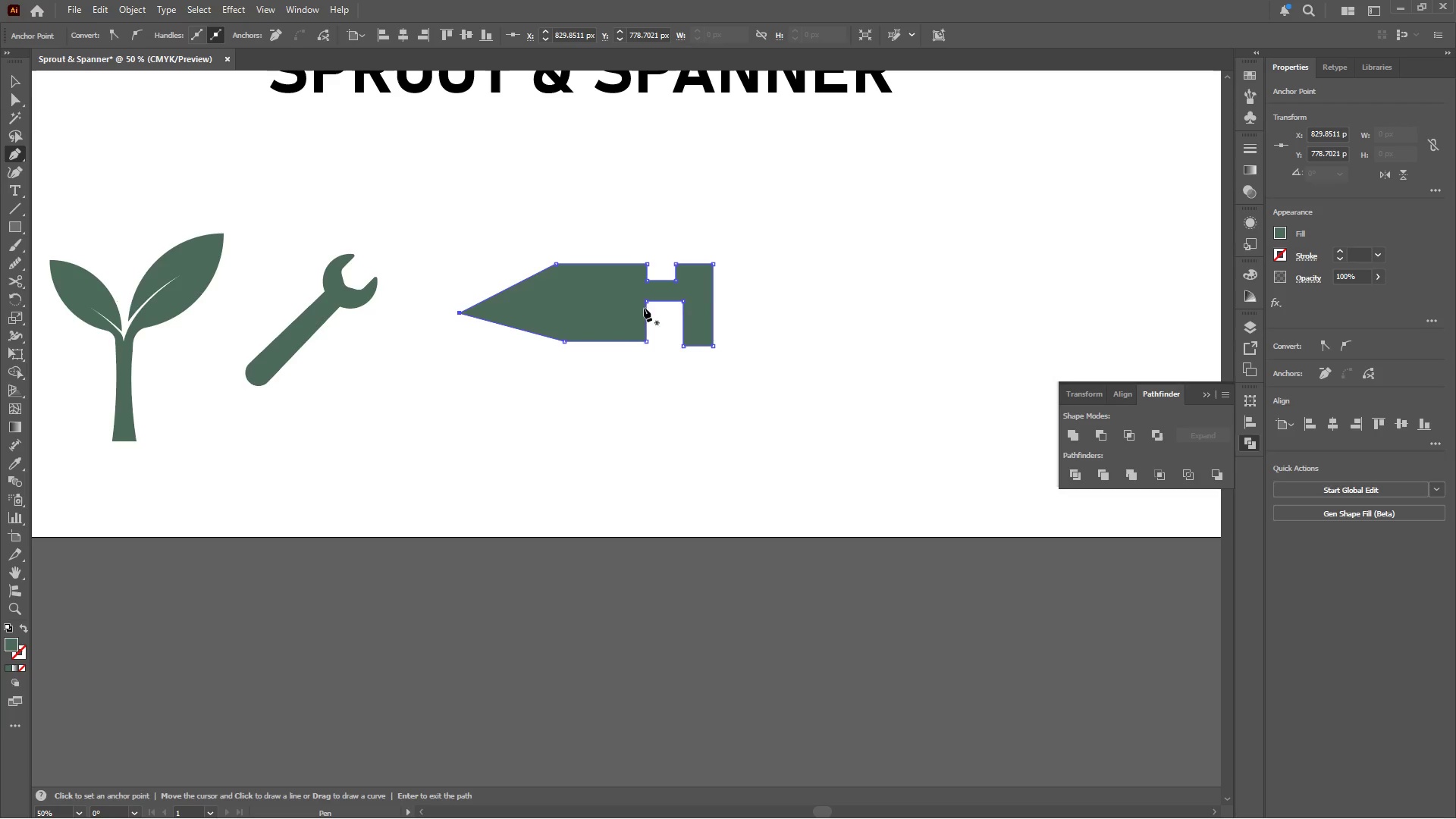 
hold_key(key=AltLeft, duration=0.39)
scroll: coordinate [701, 300], scroll_direction: up, amount: 2.0
 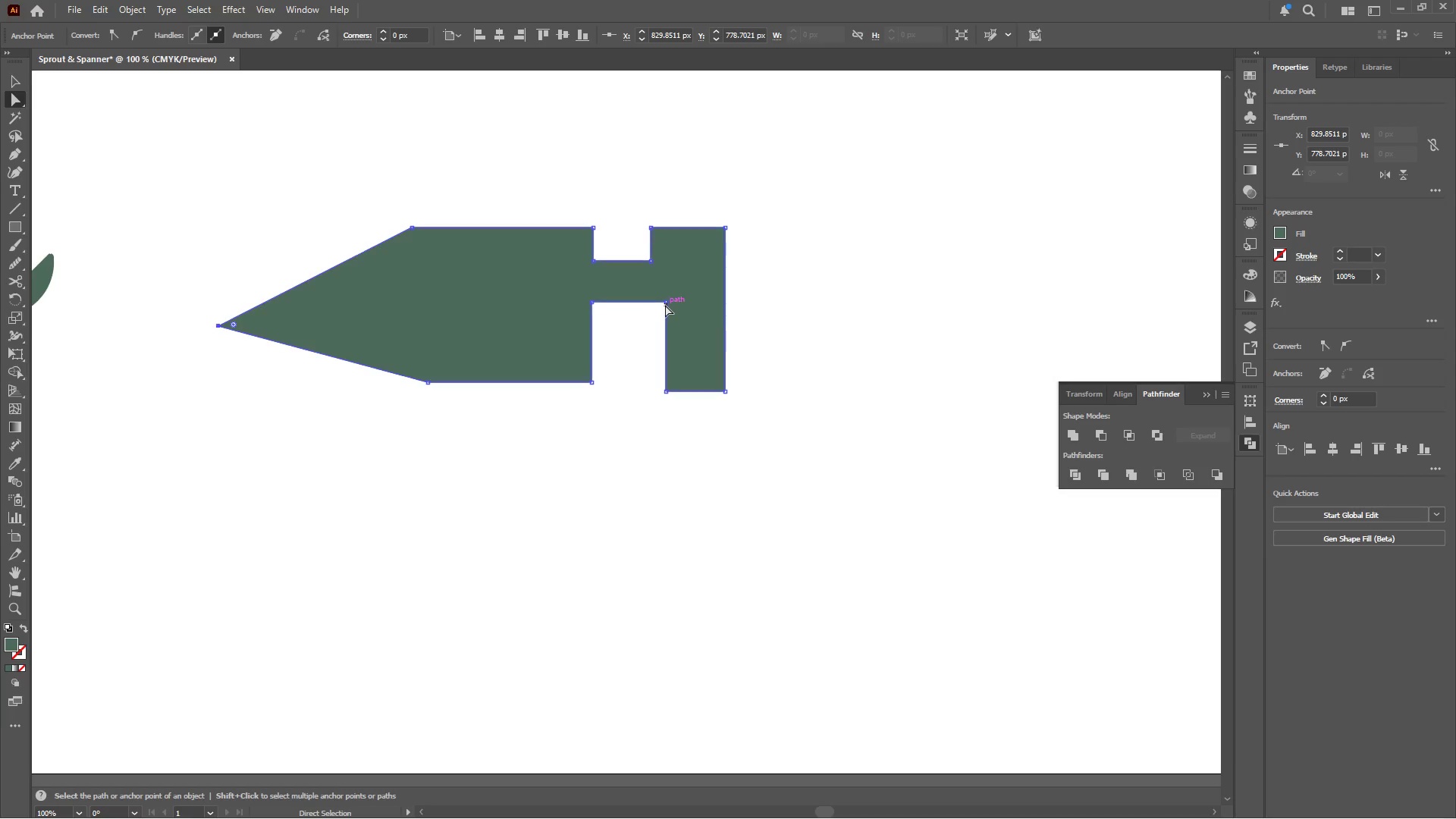 
left_click([666, 303])
 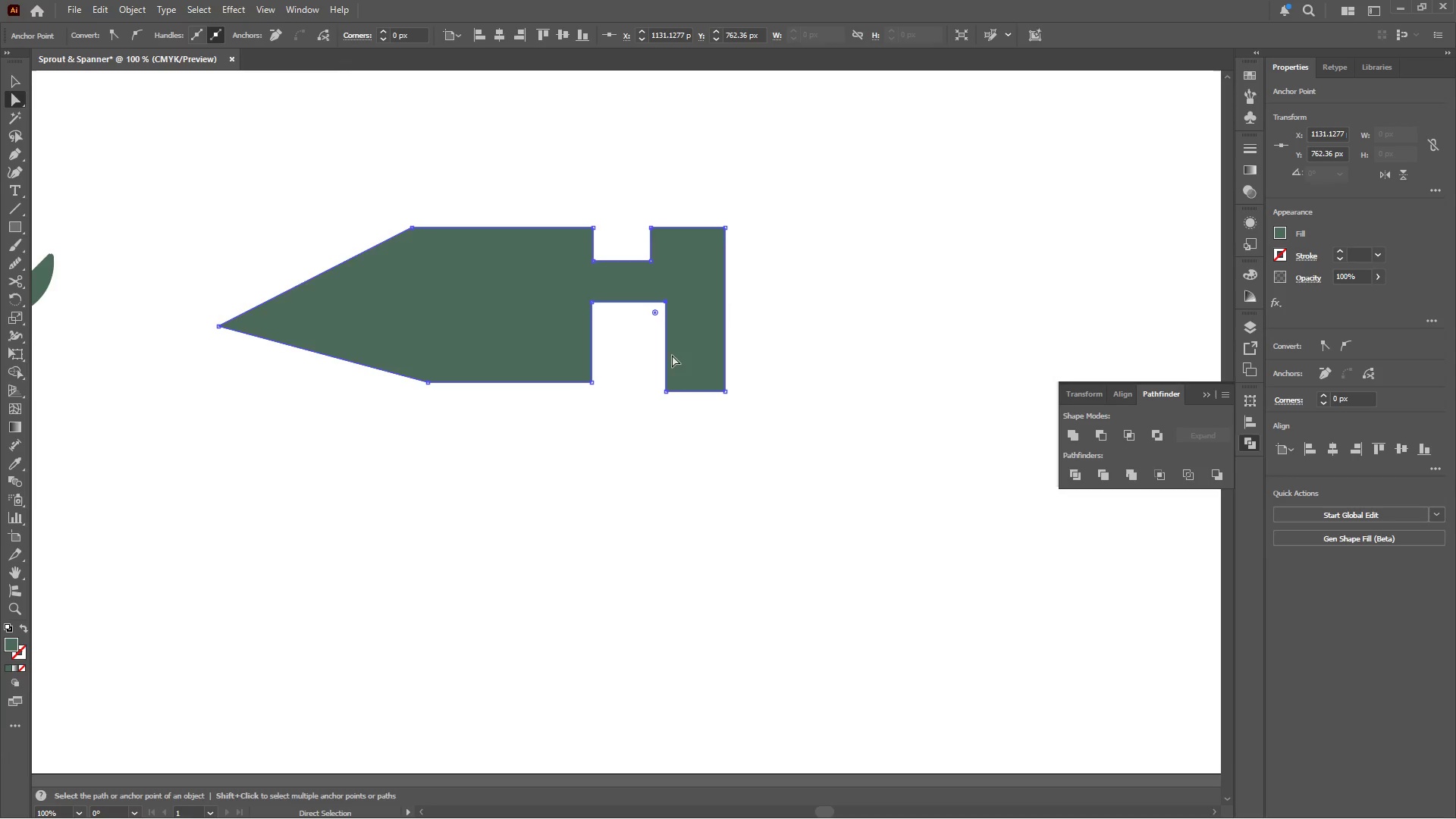 
hold_key(key=ShiftLeft, duration=0.48)
 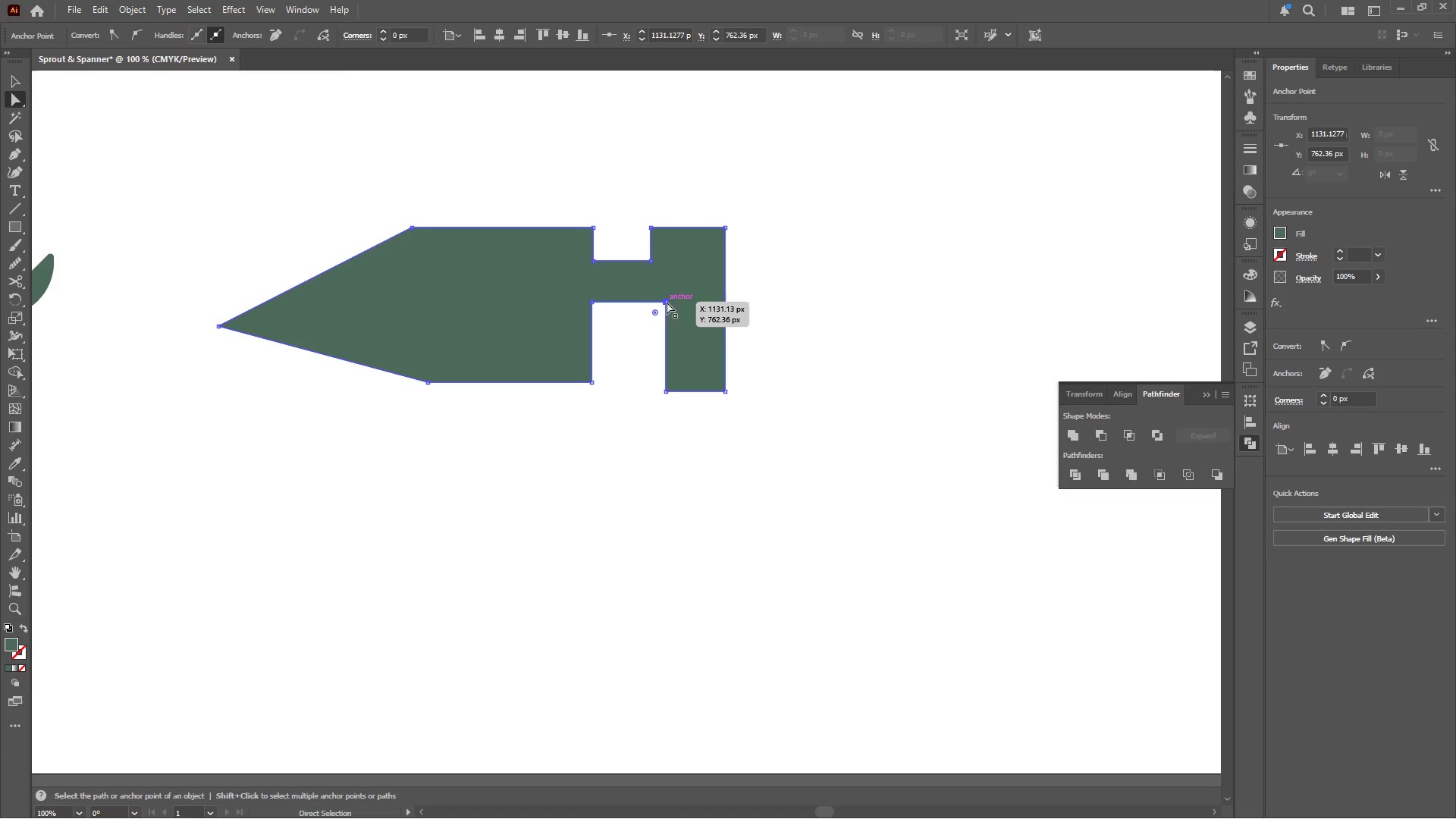 
left_click_drag(start_coordinate=[667, 302], to_coordinate=[652, 301])
 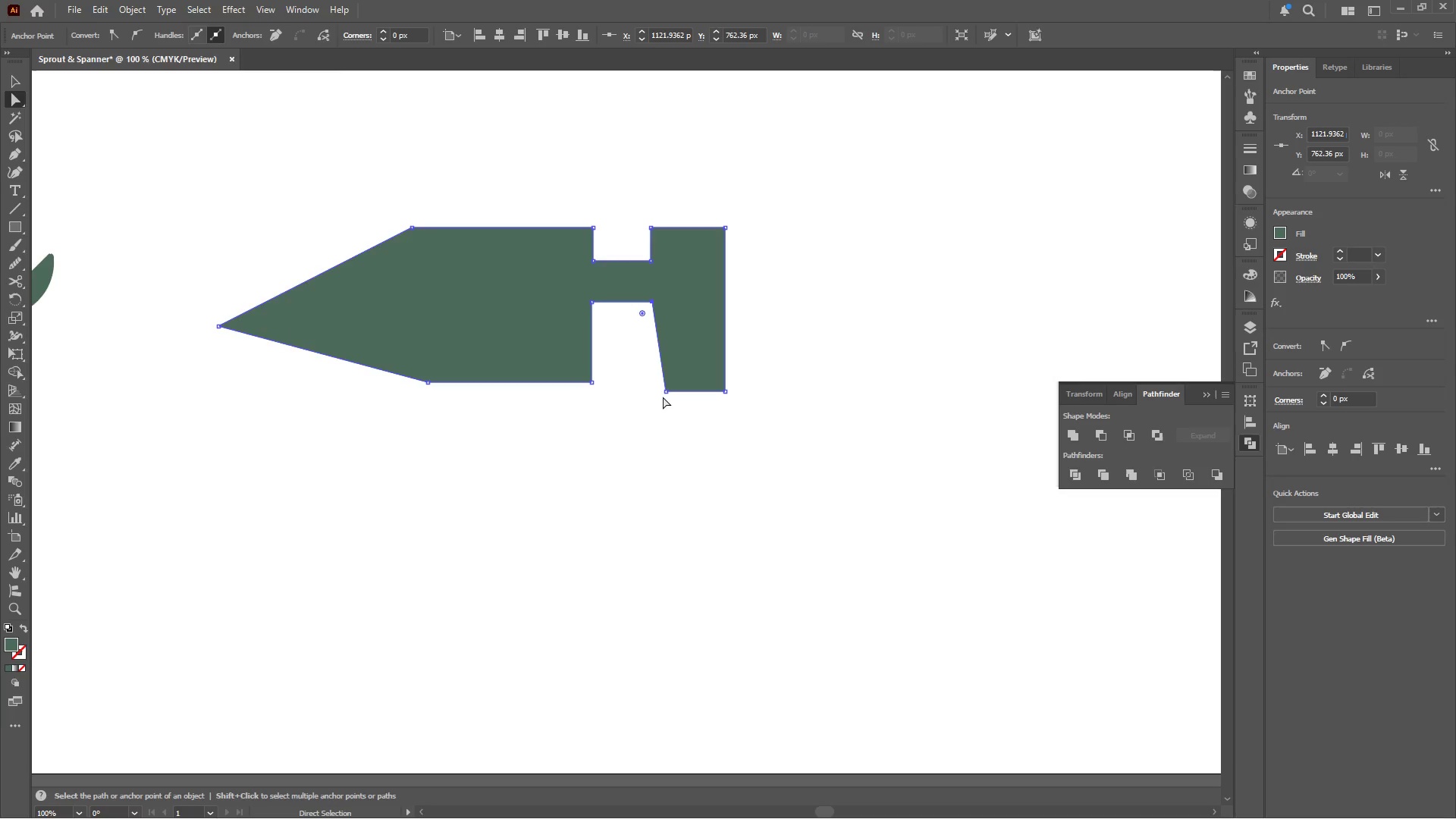 
hold_key(key=ShiftLeft, duration=3.02)
 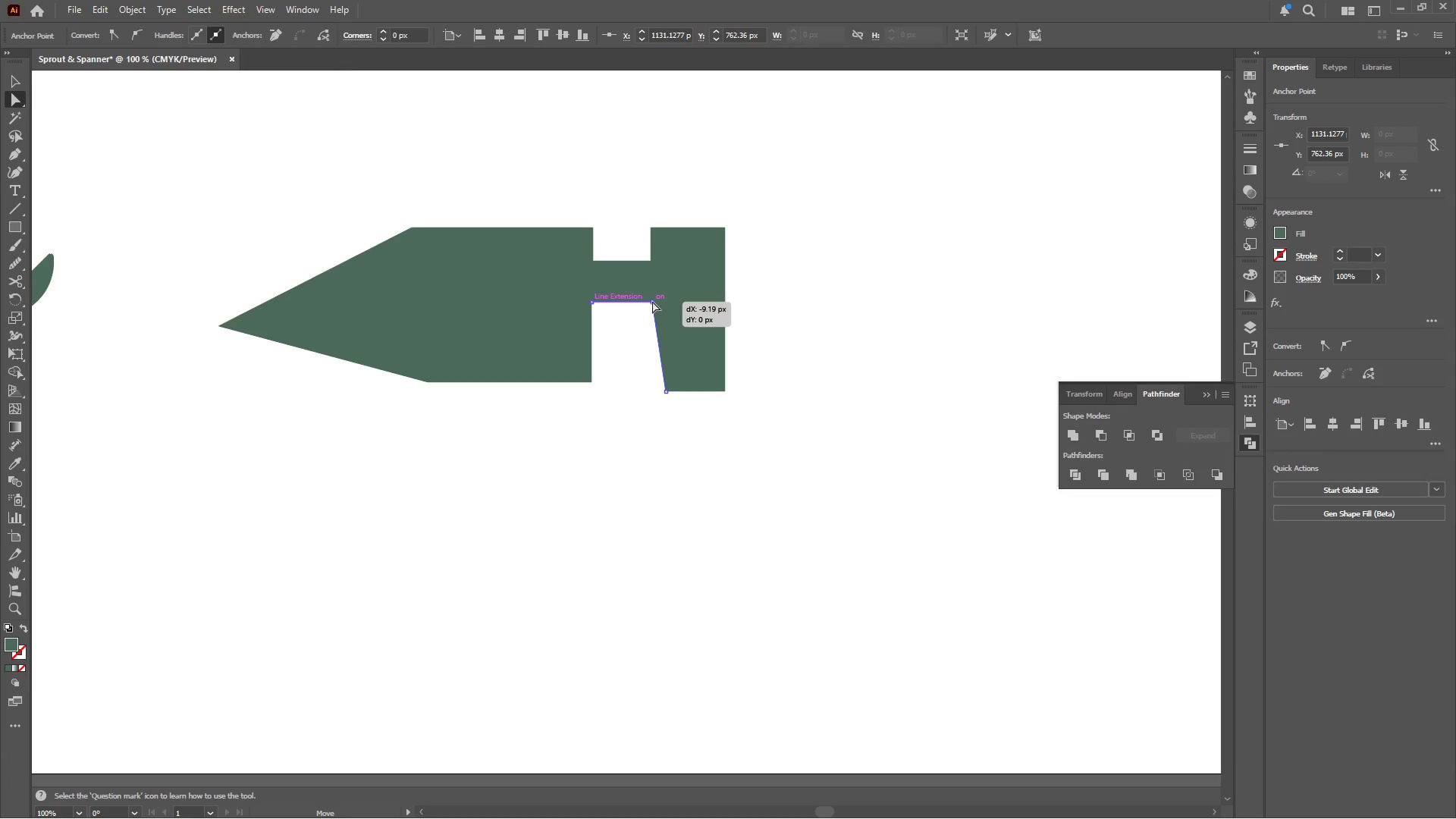 
left_click([664, 391])
 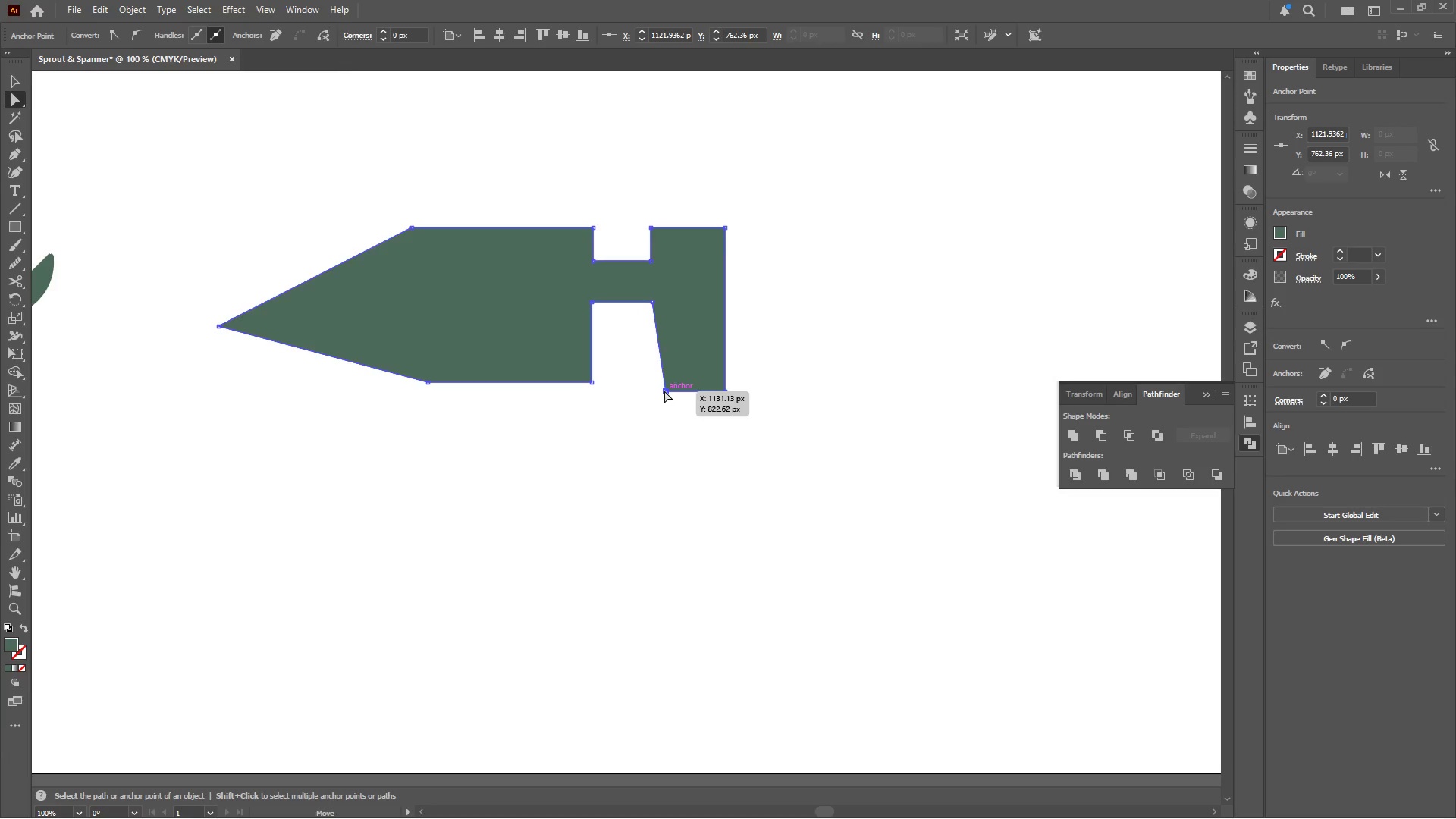 
left_click_drag(start_coordinate=[664, 391], to_coordinate=[653, 390])
 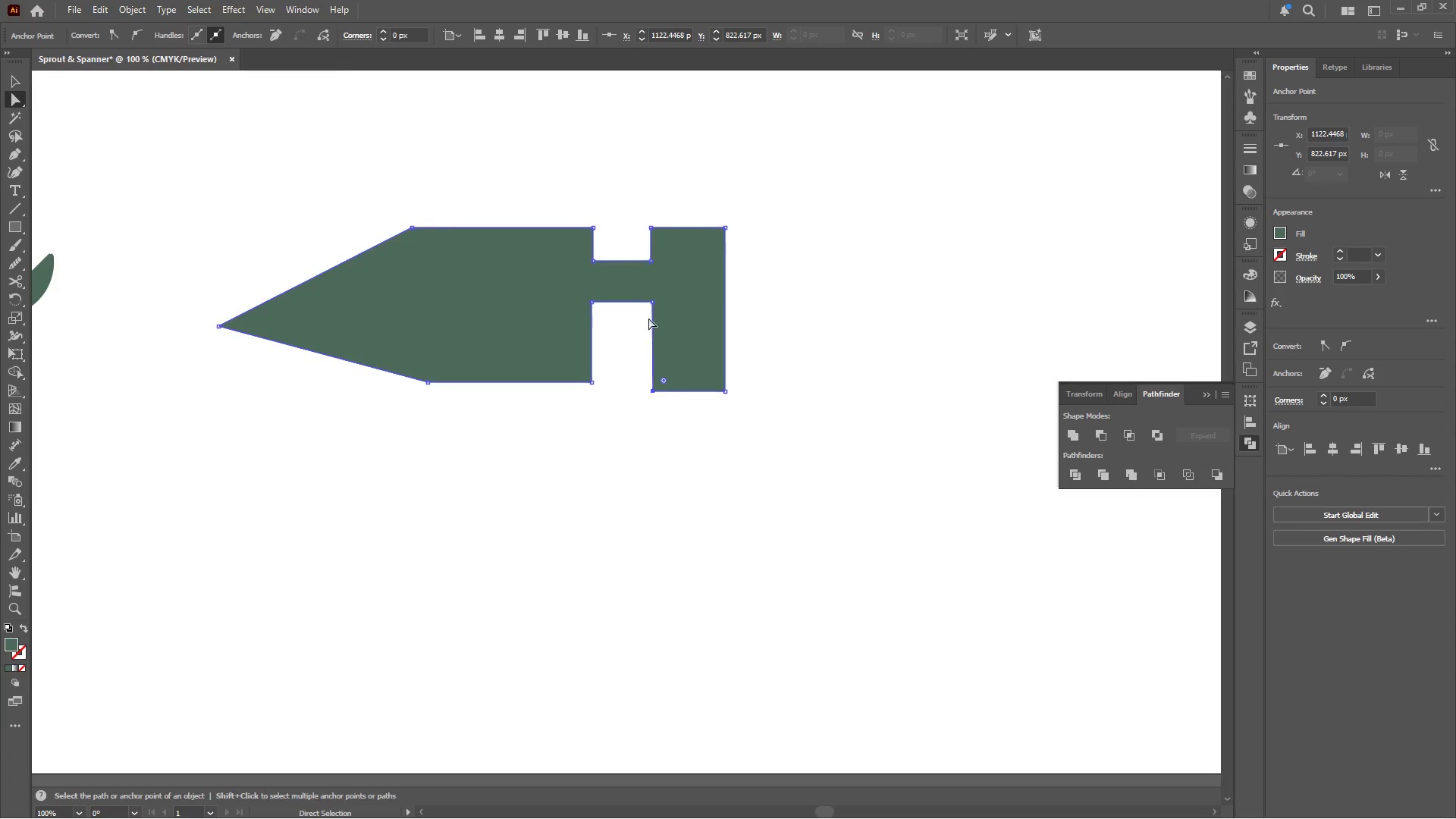 
hold_key(key=ShiftLeft, duration=4.28)
 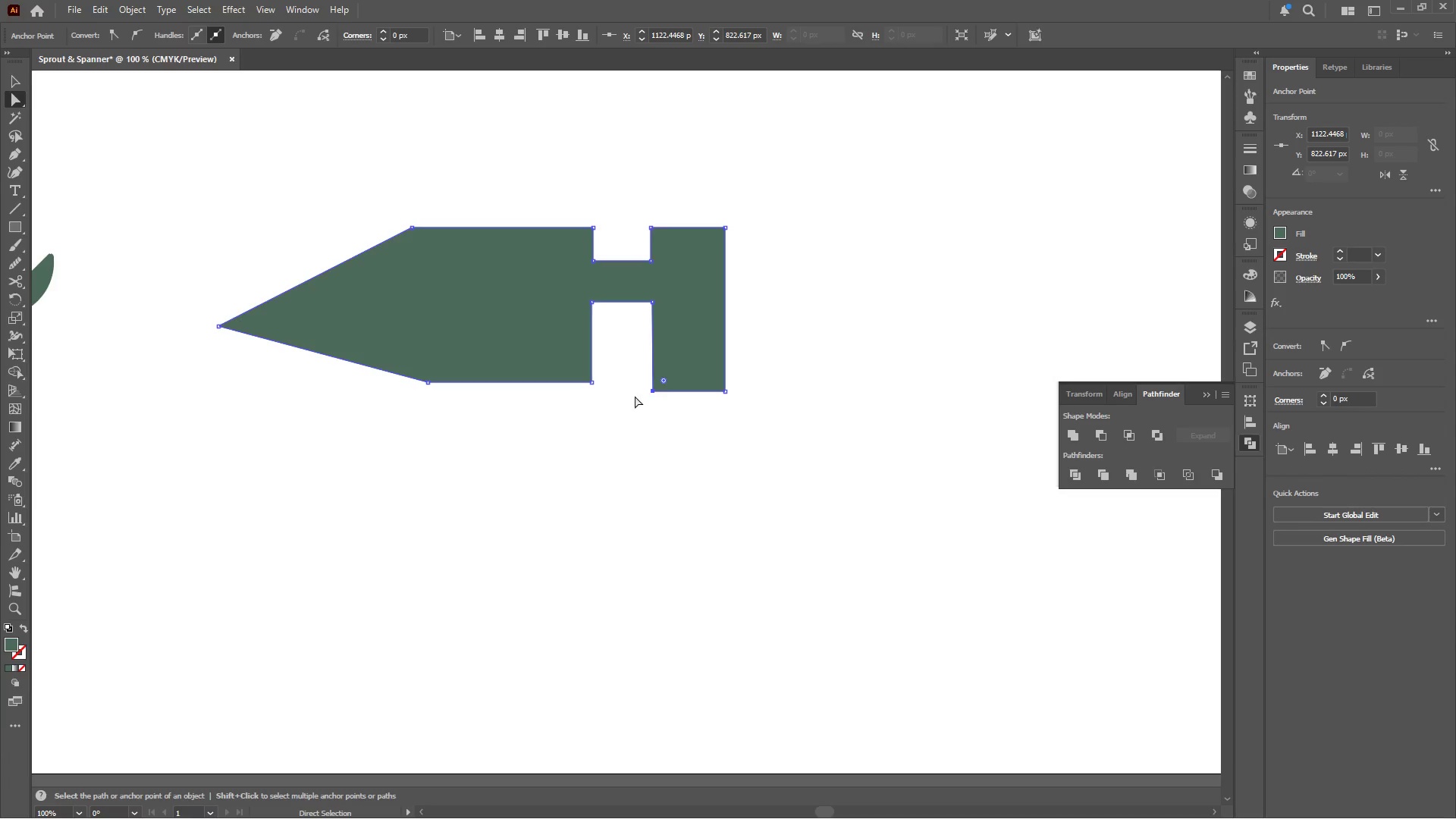 
hold_key(key=ShiftLeft, duration=0.7)
left_click([725, 390])
 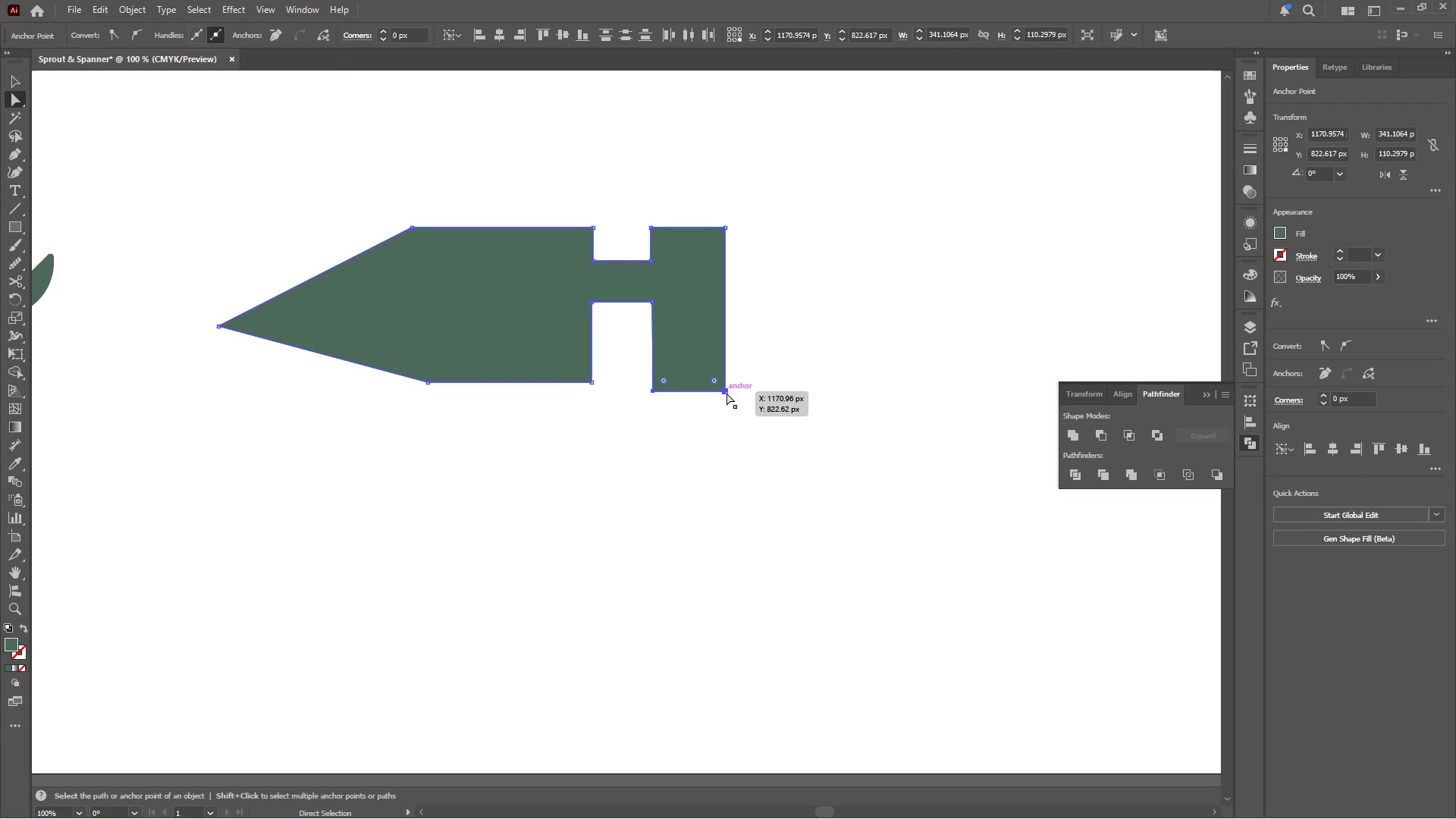 
left_click_drag(start_coordinate=[726, 392], to_coordinate=[724, 382])
 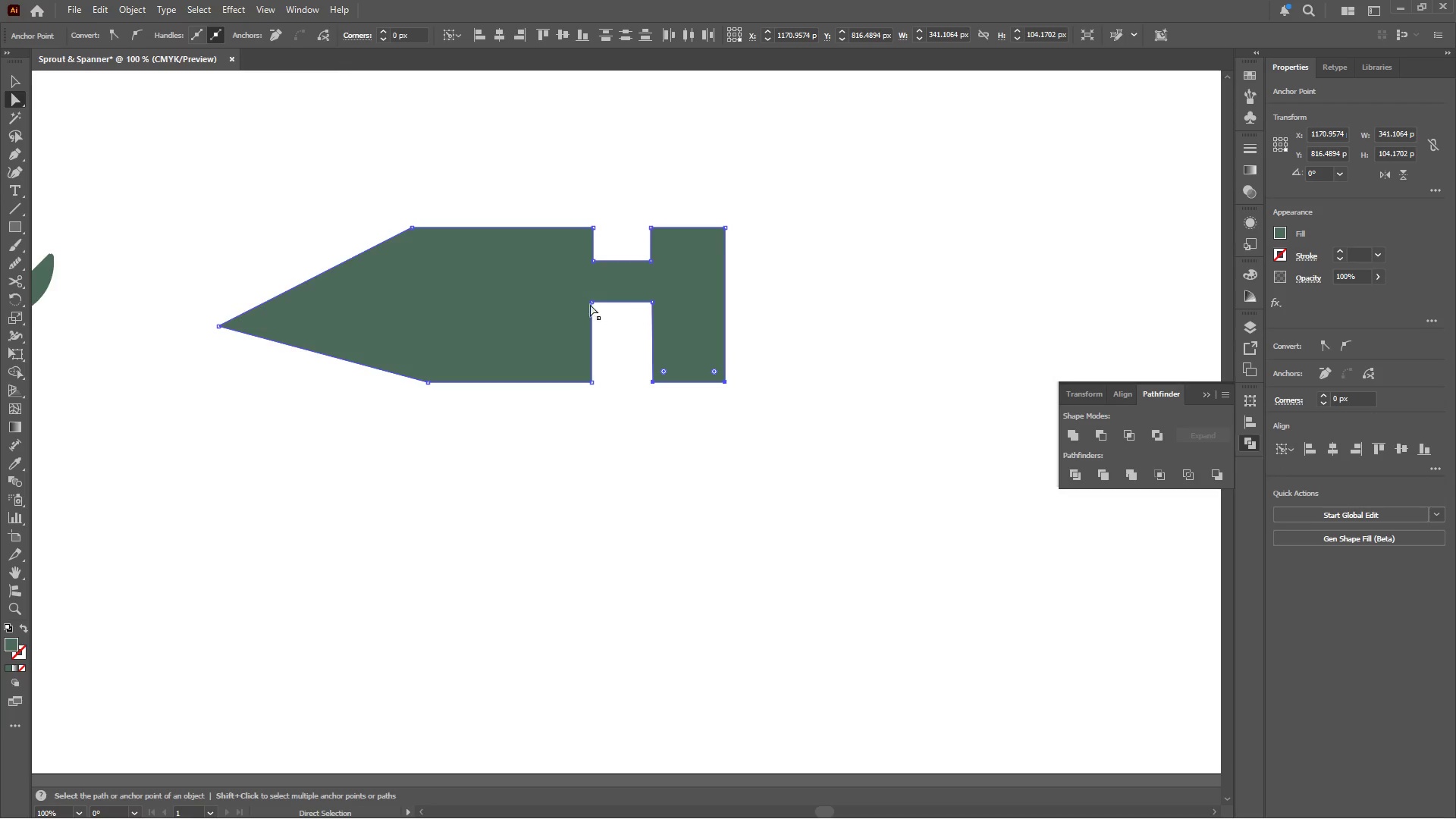 
hold_key(key=ShiftLeft, duration=1.31)
 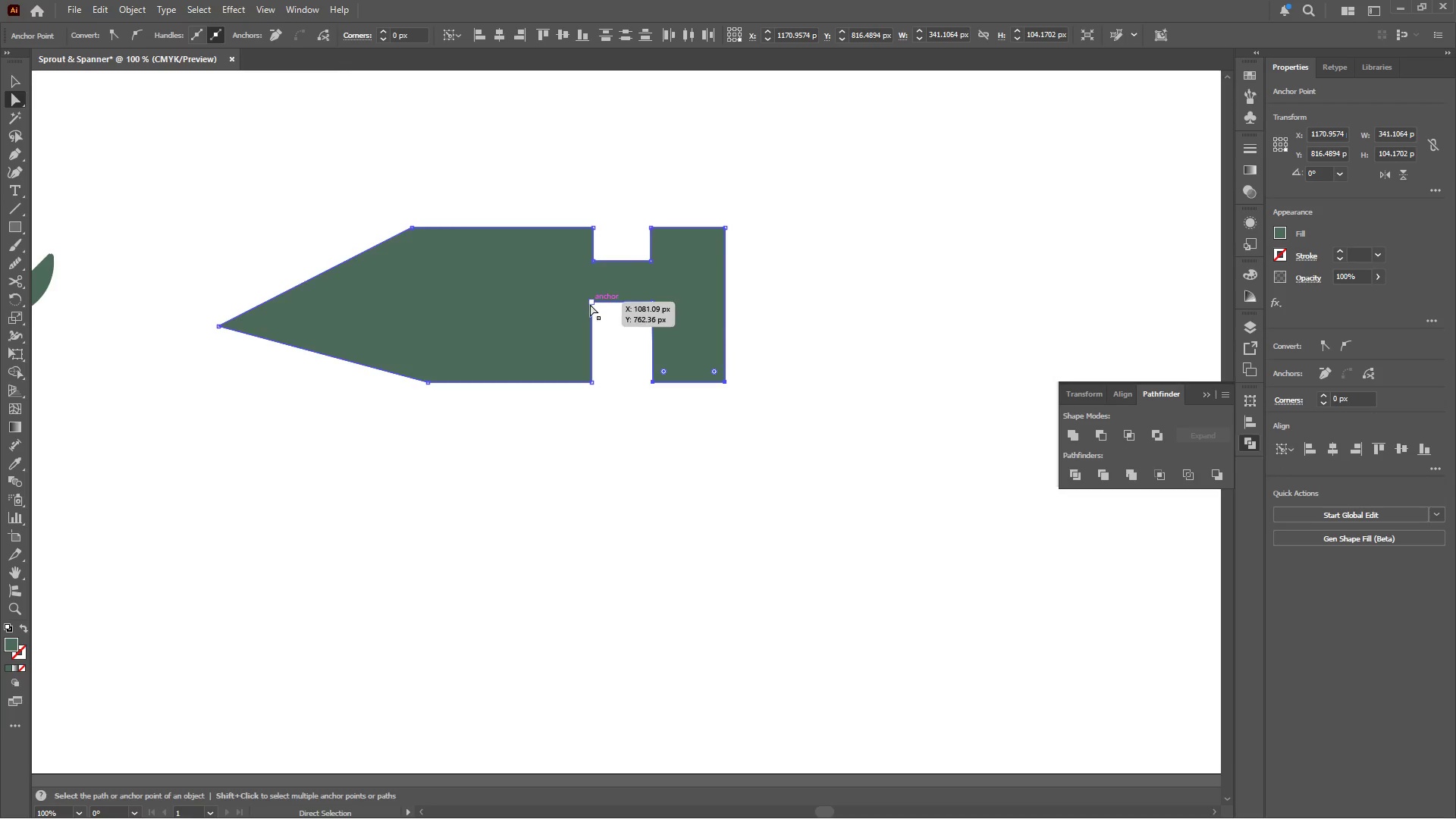 
left_click([590, 304])
 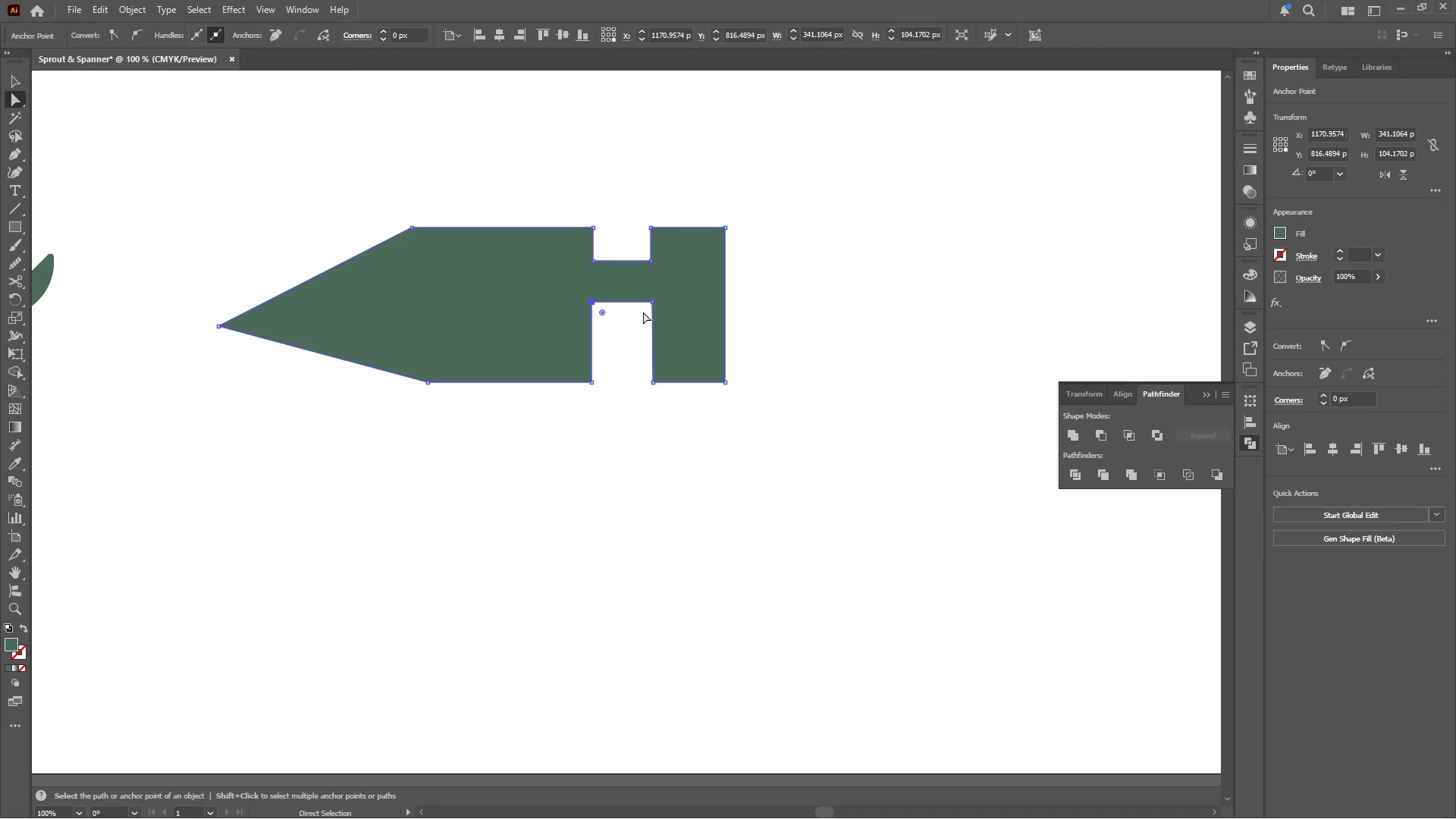 
hold_key(key=ShiftLeft, duration=0.77)
left_click([654, 303])
 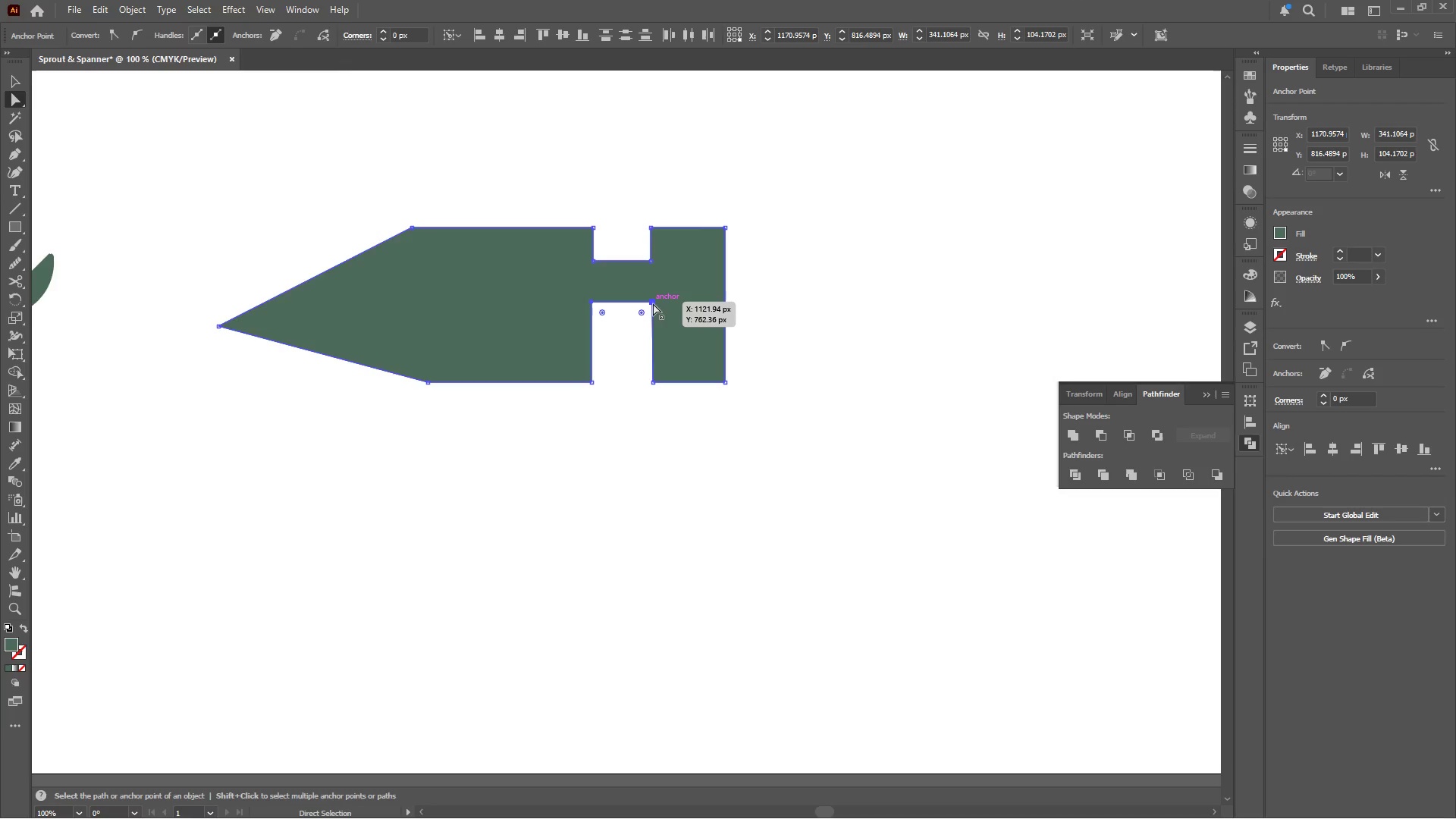 
left_click_drag(start_coordinate=[653, 302], to_coordinate=[653, 360])
 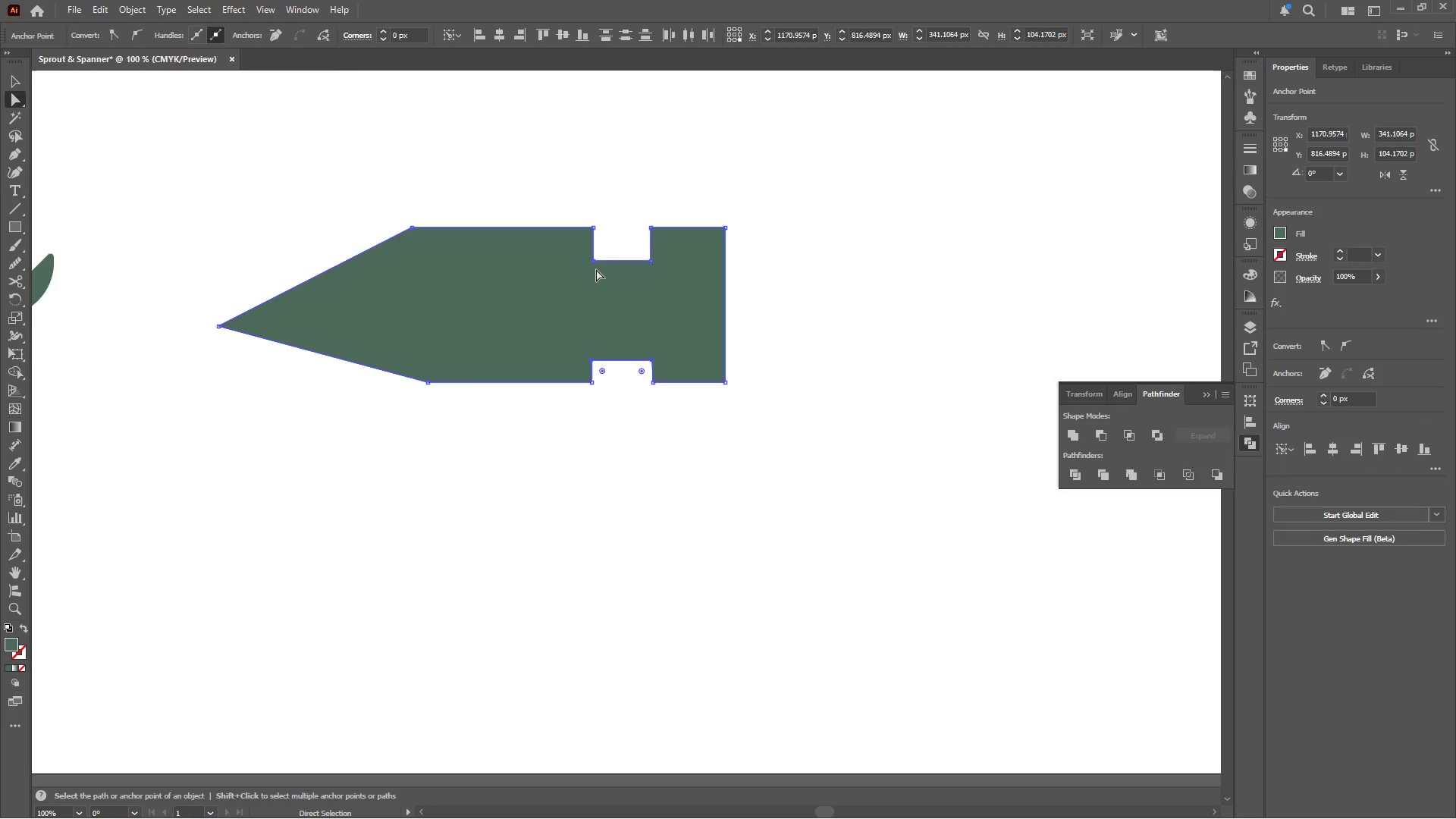 
hold_key(key=ShiftLeft, duration=1.95)
 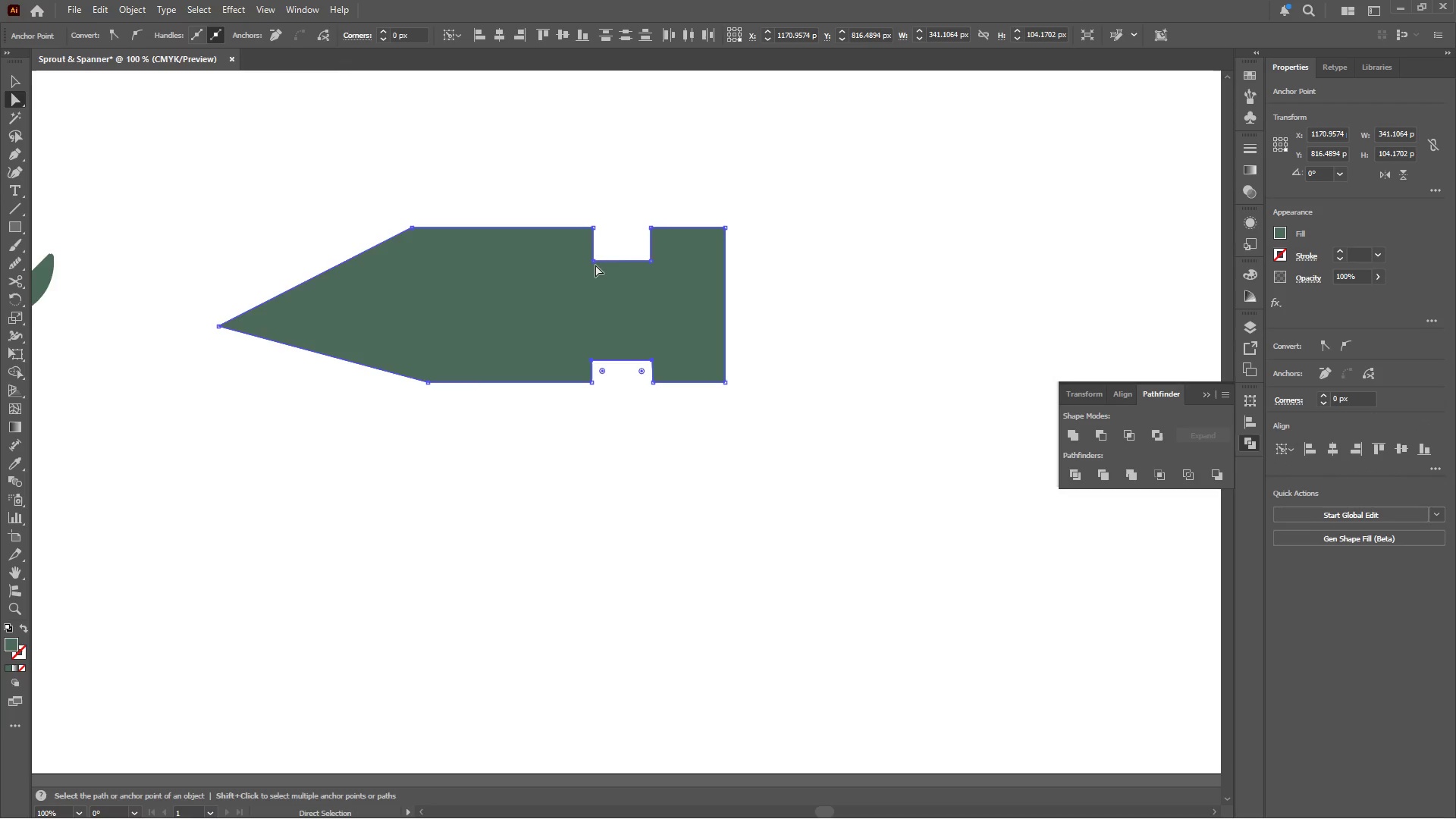 
left_click([595, 263])
 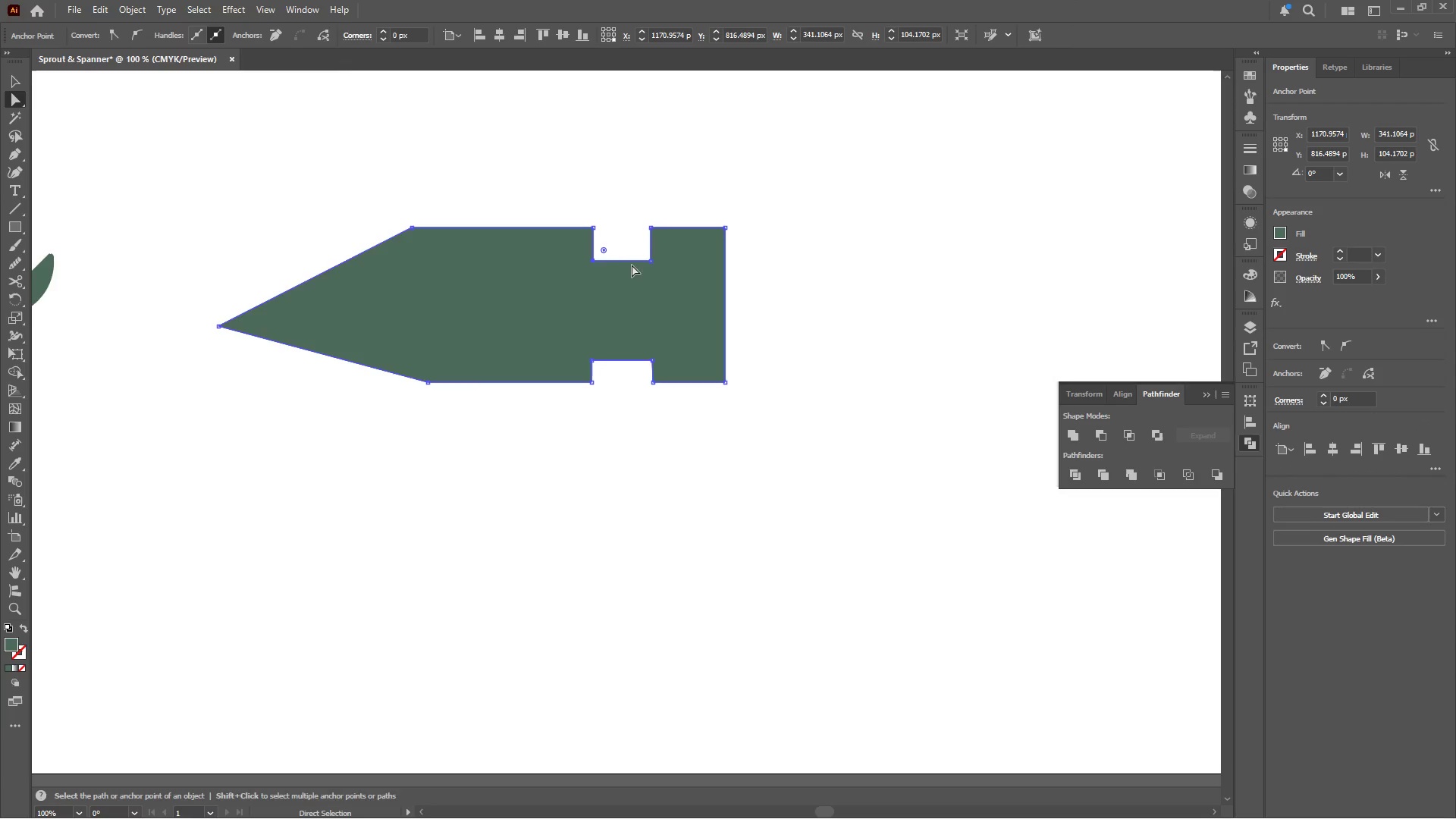 
hold_key(key=ShiftLeft, duration=0.77)
left_click([651, 261])
 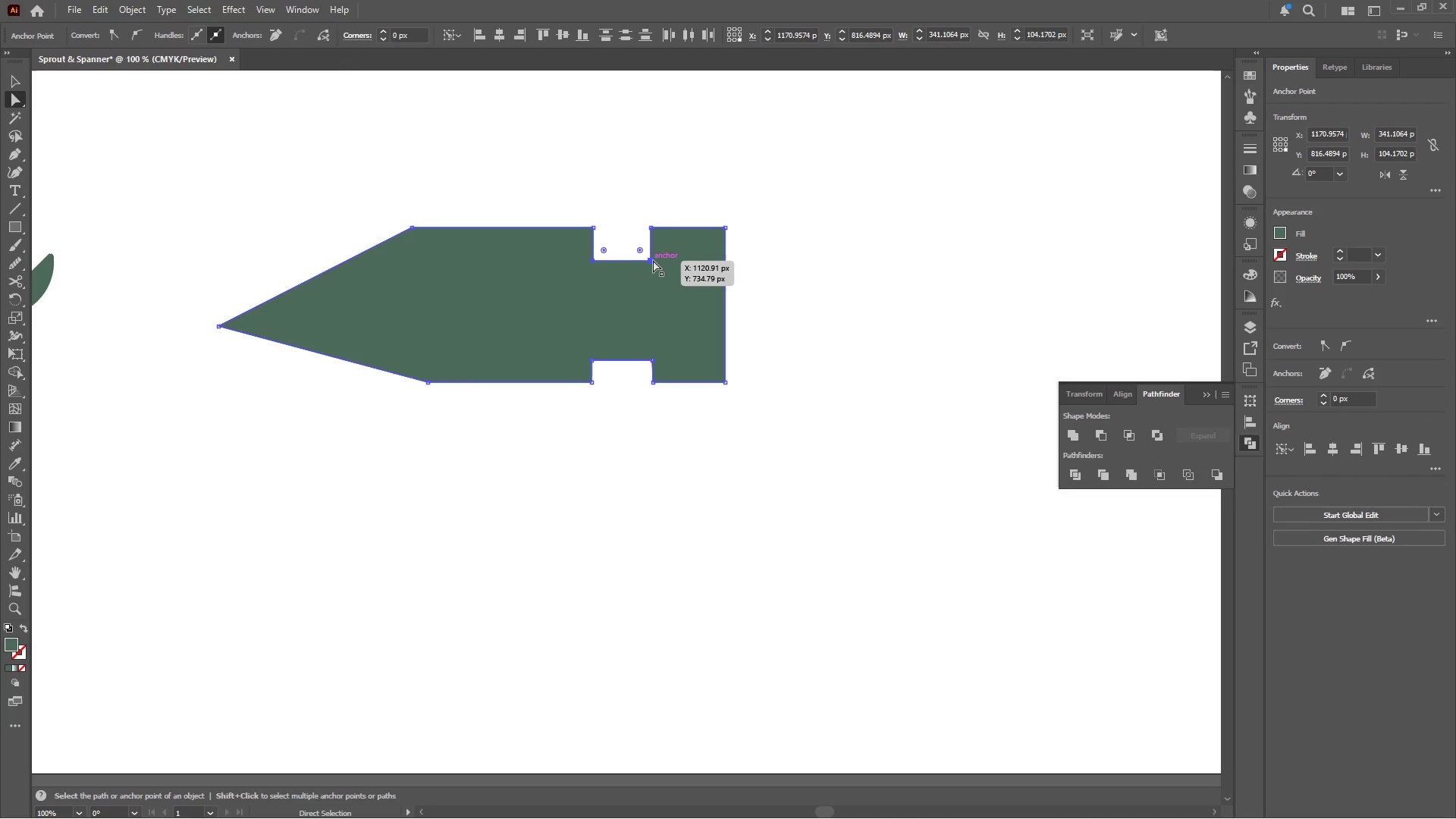 
left_click_drag(start_coordinate=[650, 260], to_coordinate=[650, 243])
 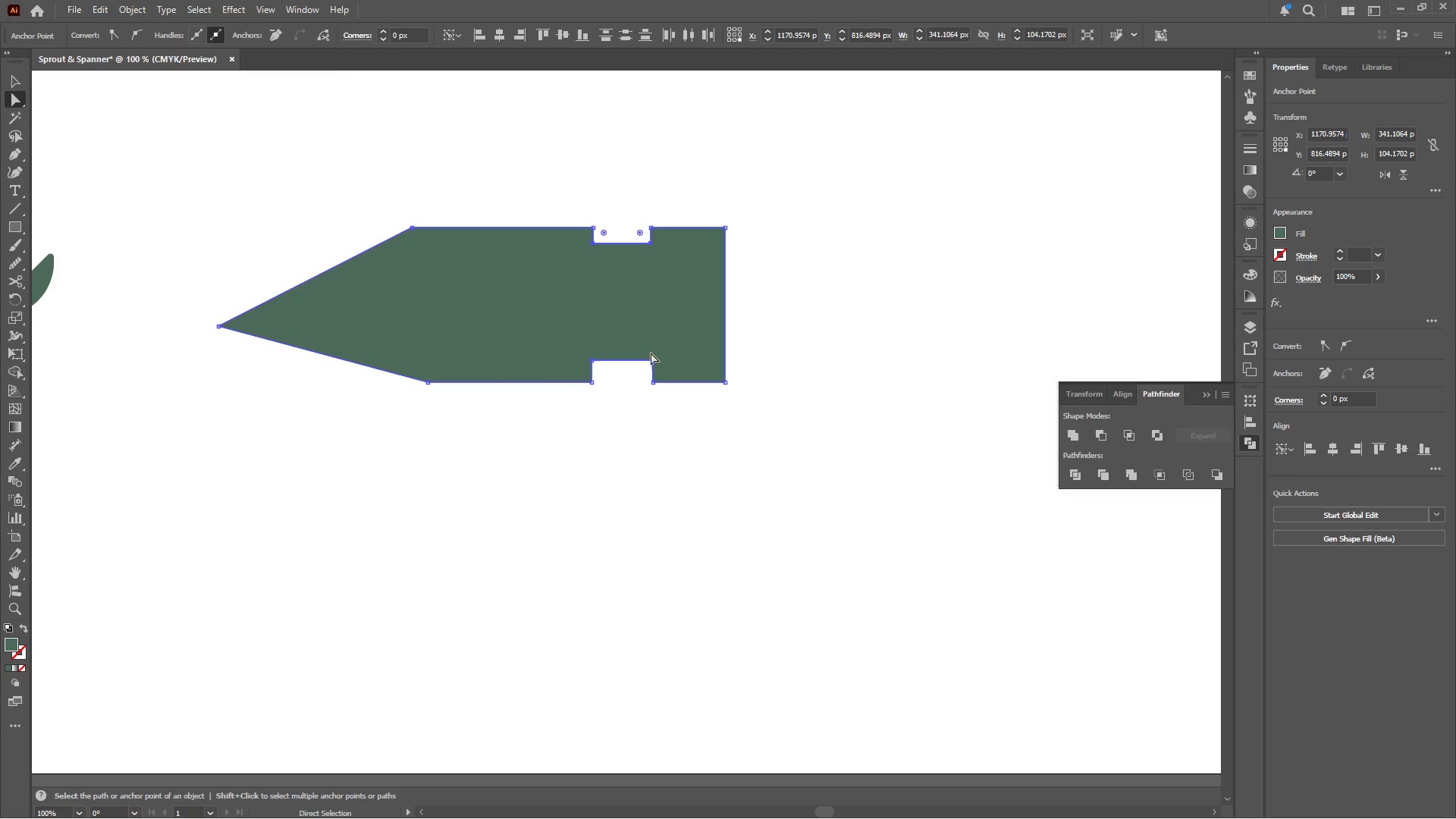 
hold_key(key=ShiftLeft, duration=1.41)
 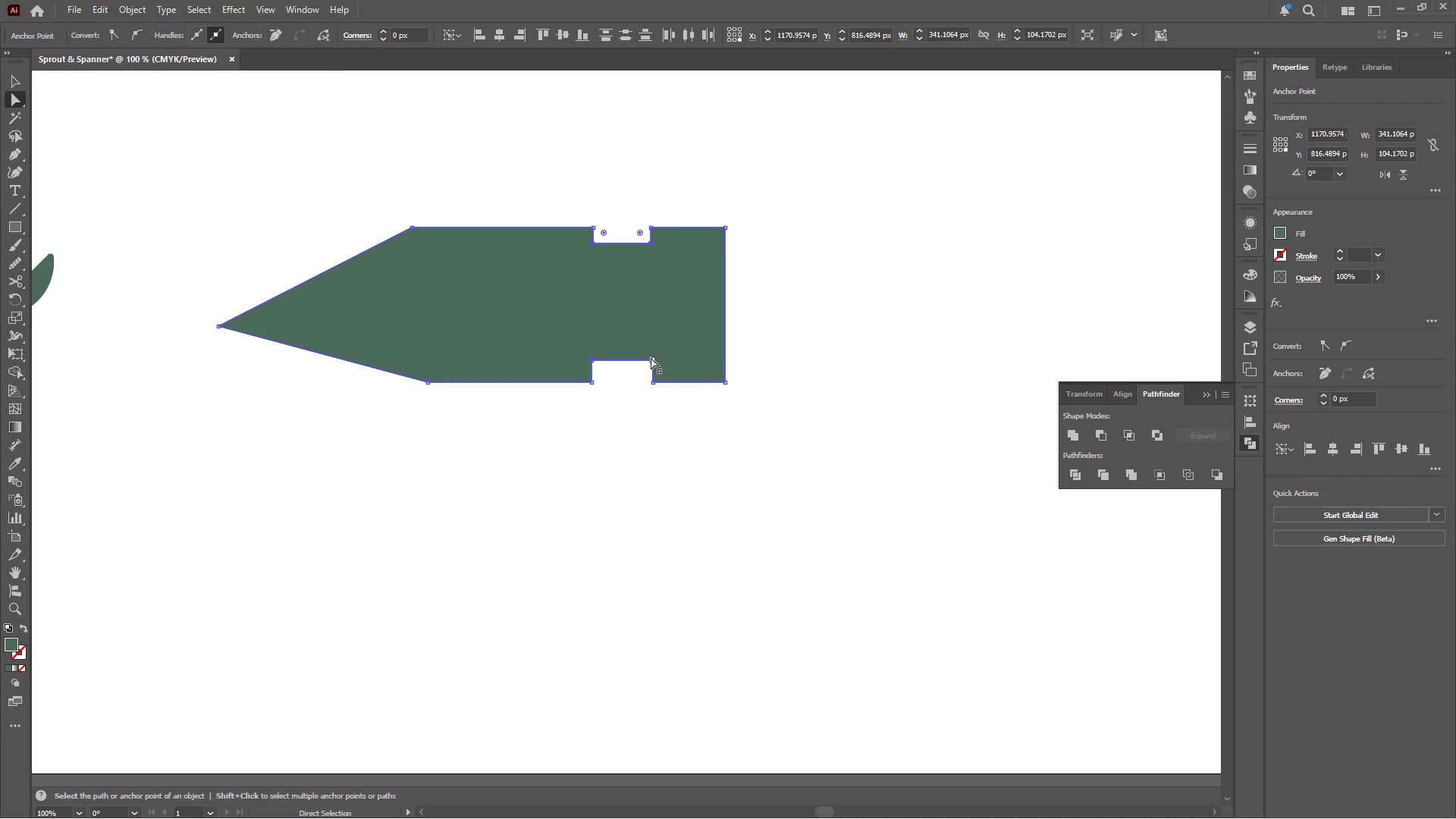 
left_click([651, 359])
 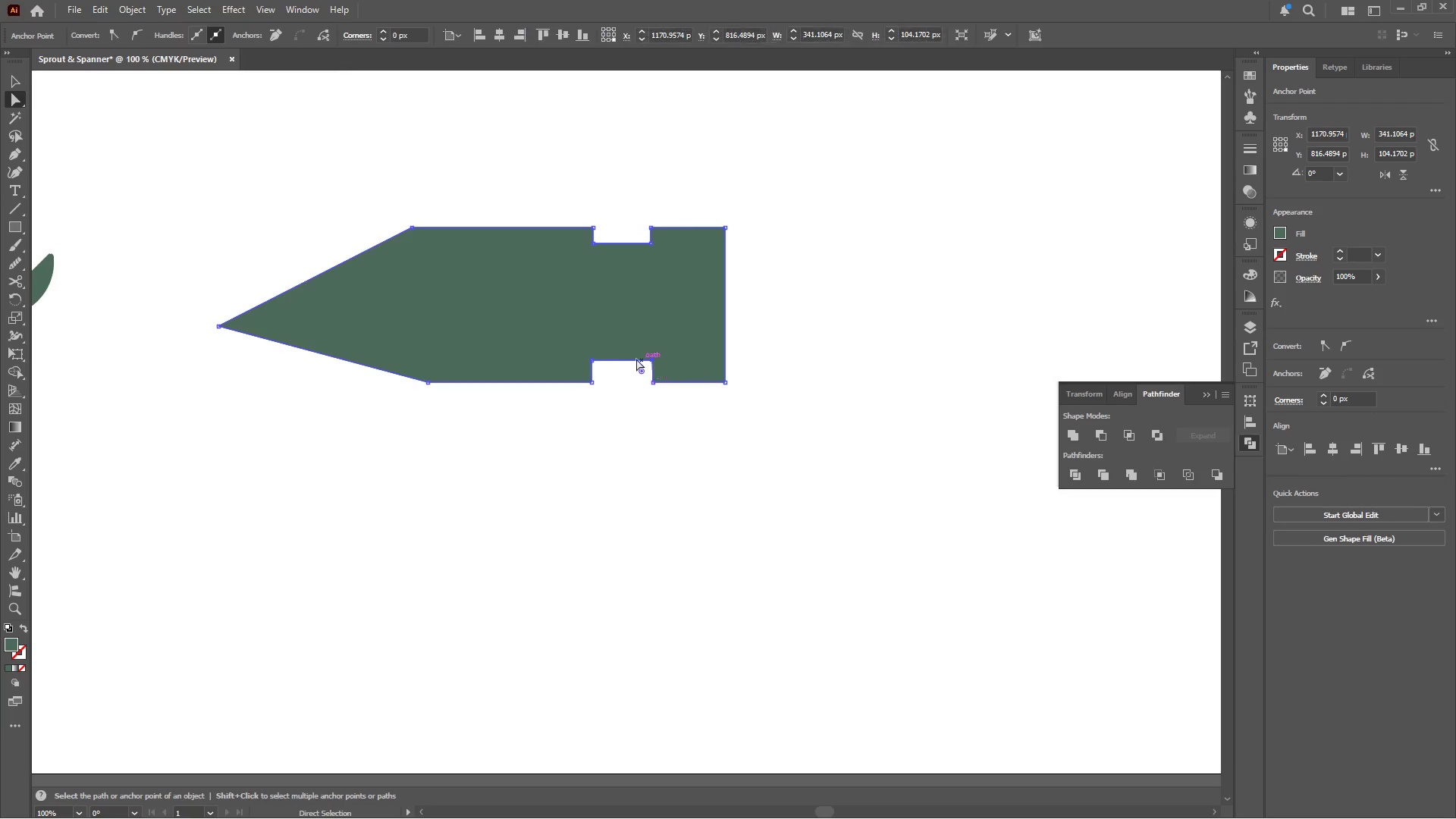 
hold_key(key=ShiftLeft, duration=1.45)
left_click([593, 360])
 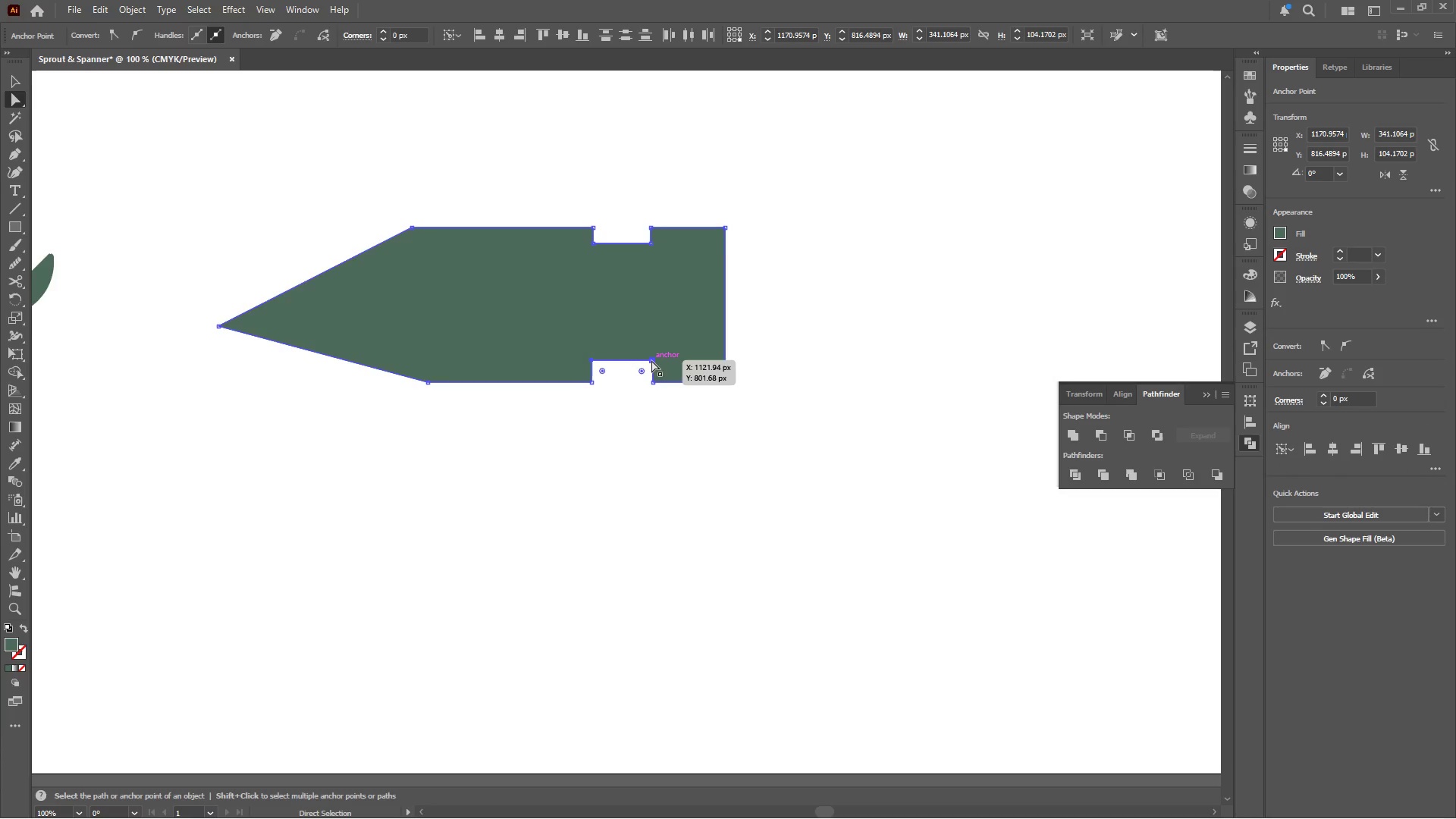 
left_click_drag(start_coordinate=[651, 360], to_coordinate=[651, 365])
 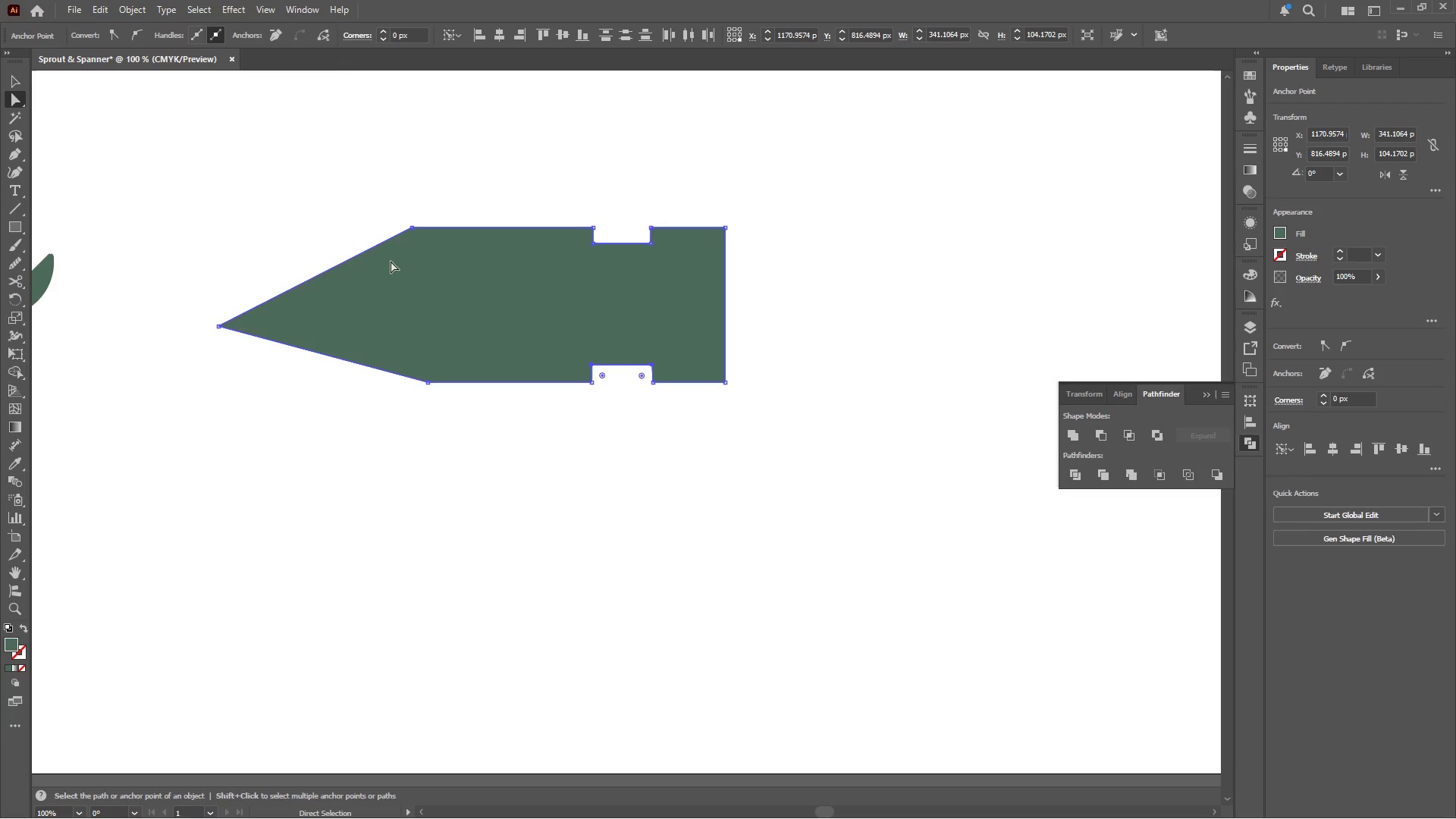 
hold_key(key=ShiftLeft, duration=0.98)
 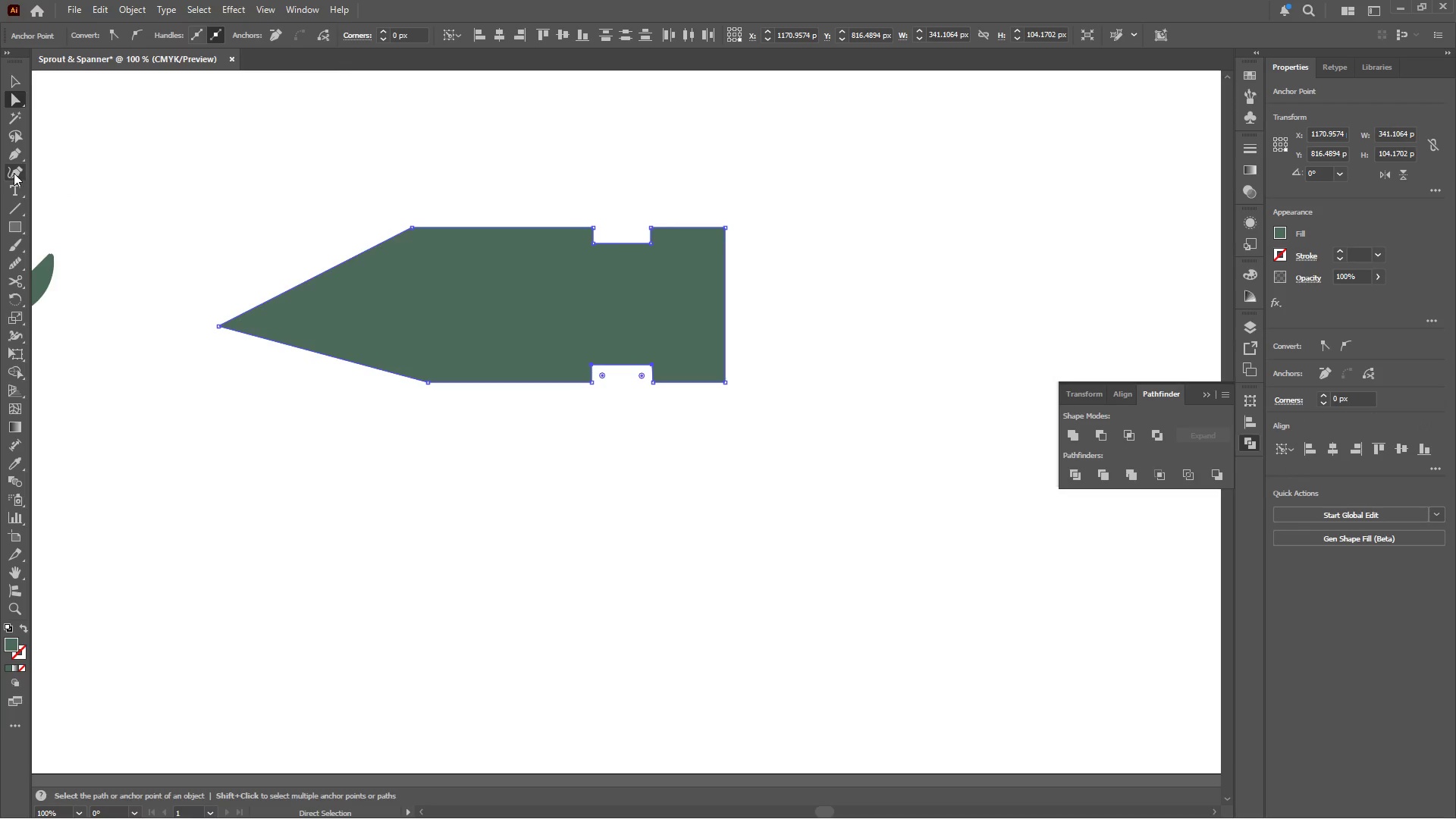 
left_click([14, 154])
 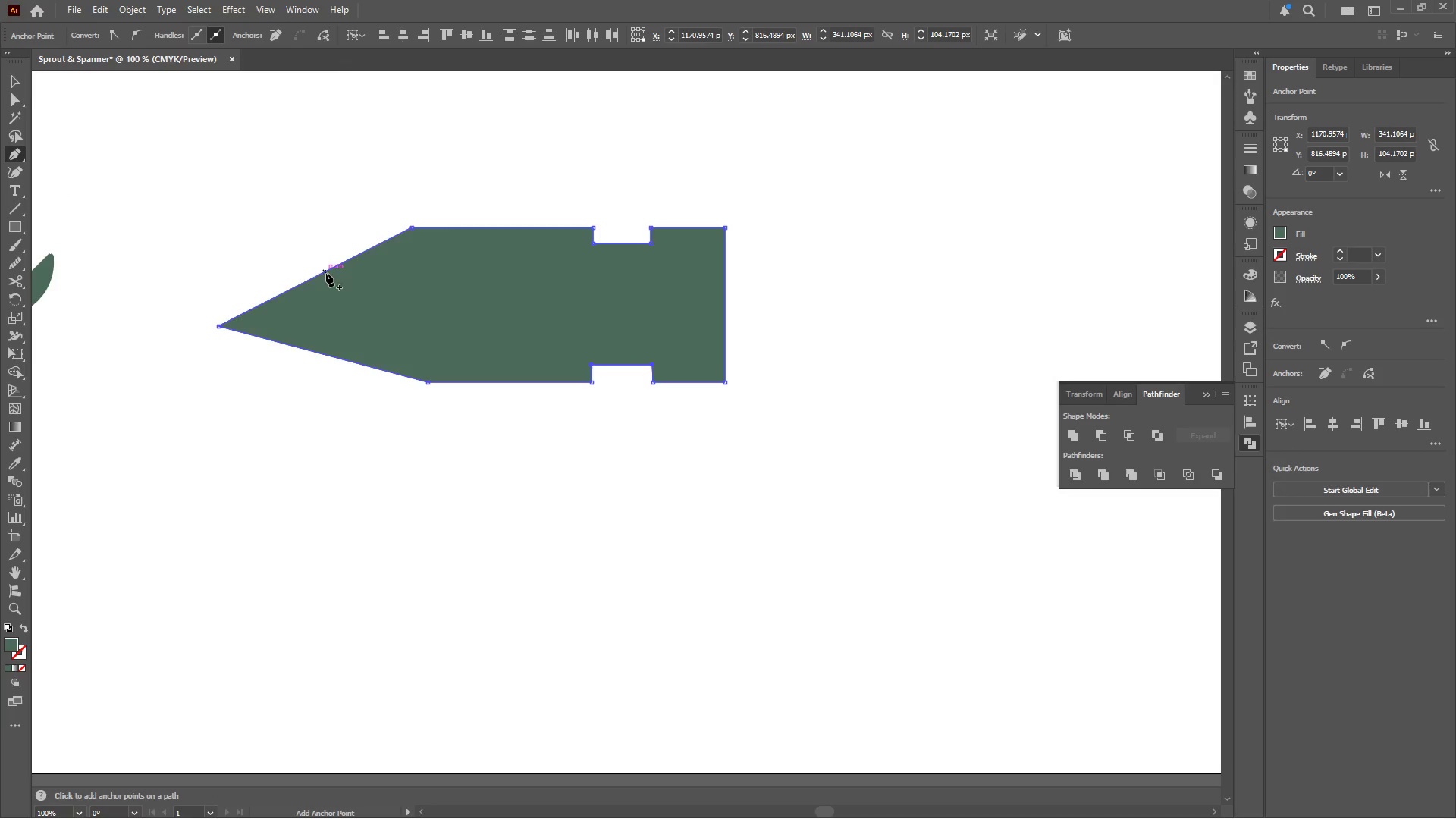 
left_click([327, 272])
 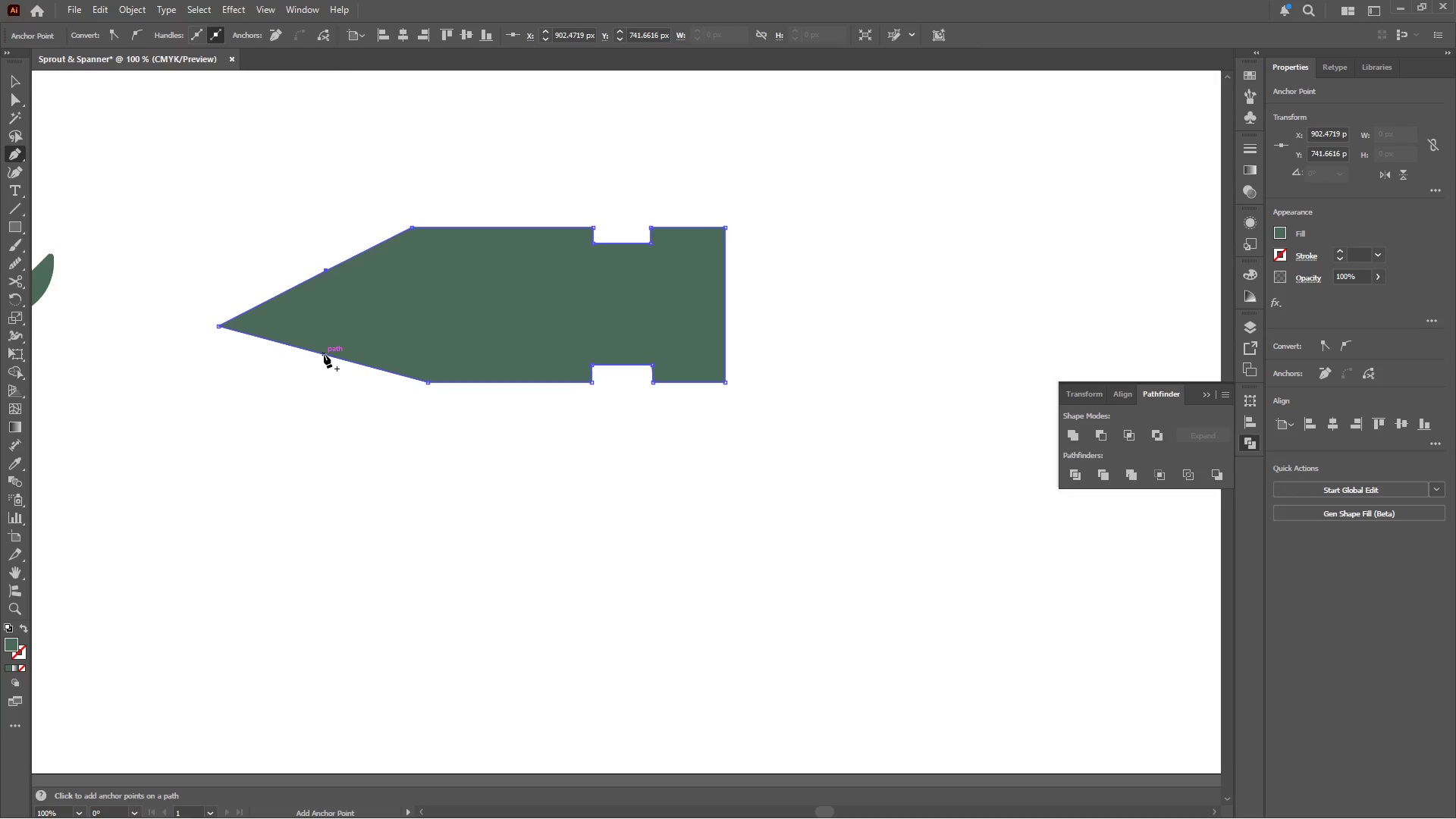 
left_click([328, 354])
 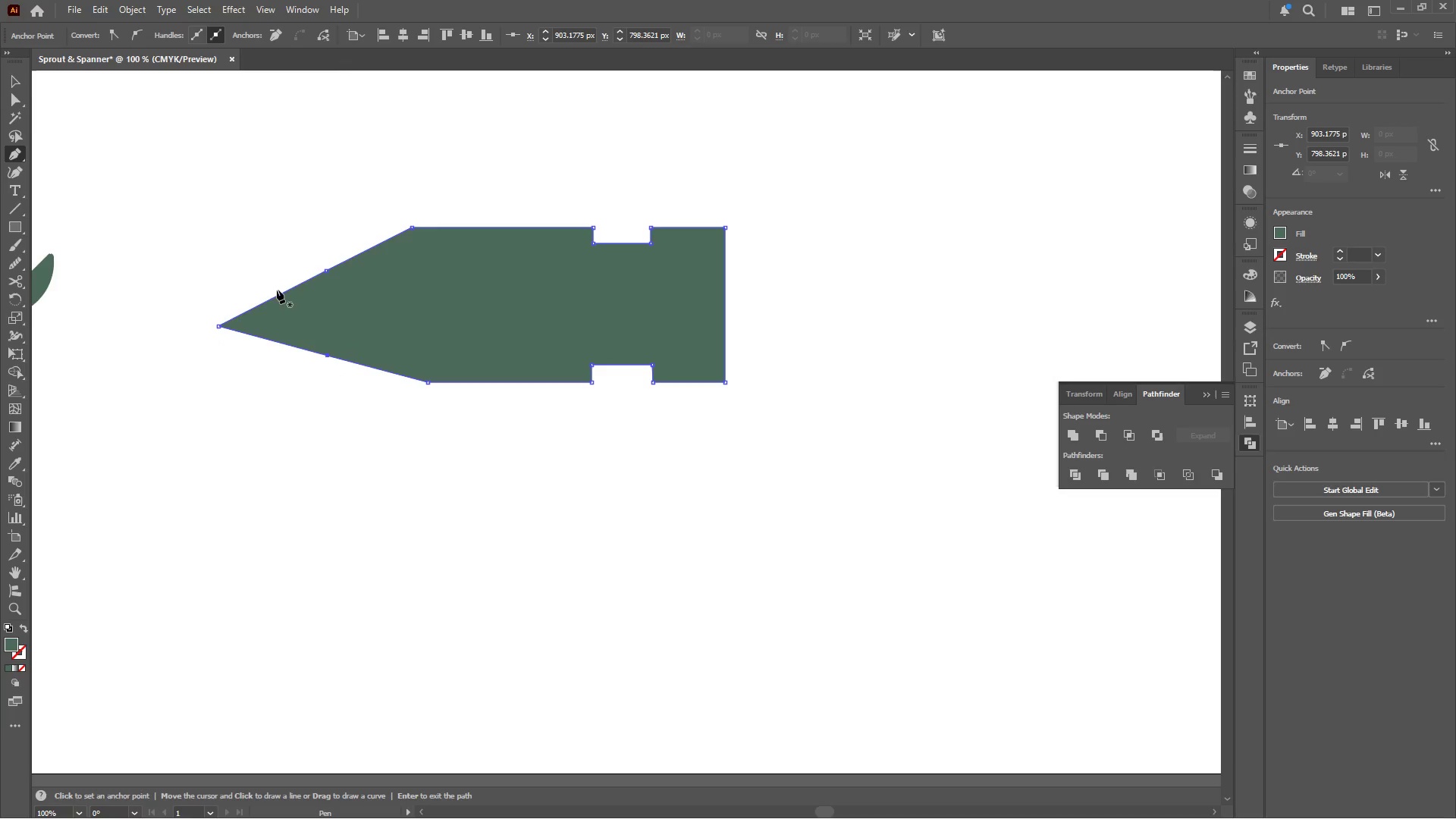 
wait(6.02)
 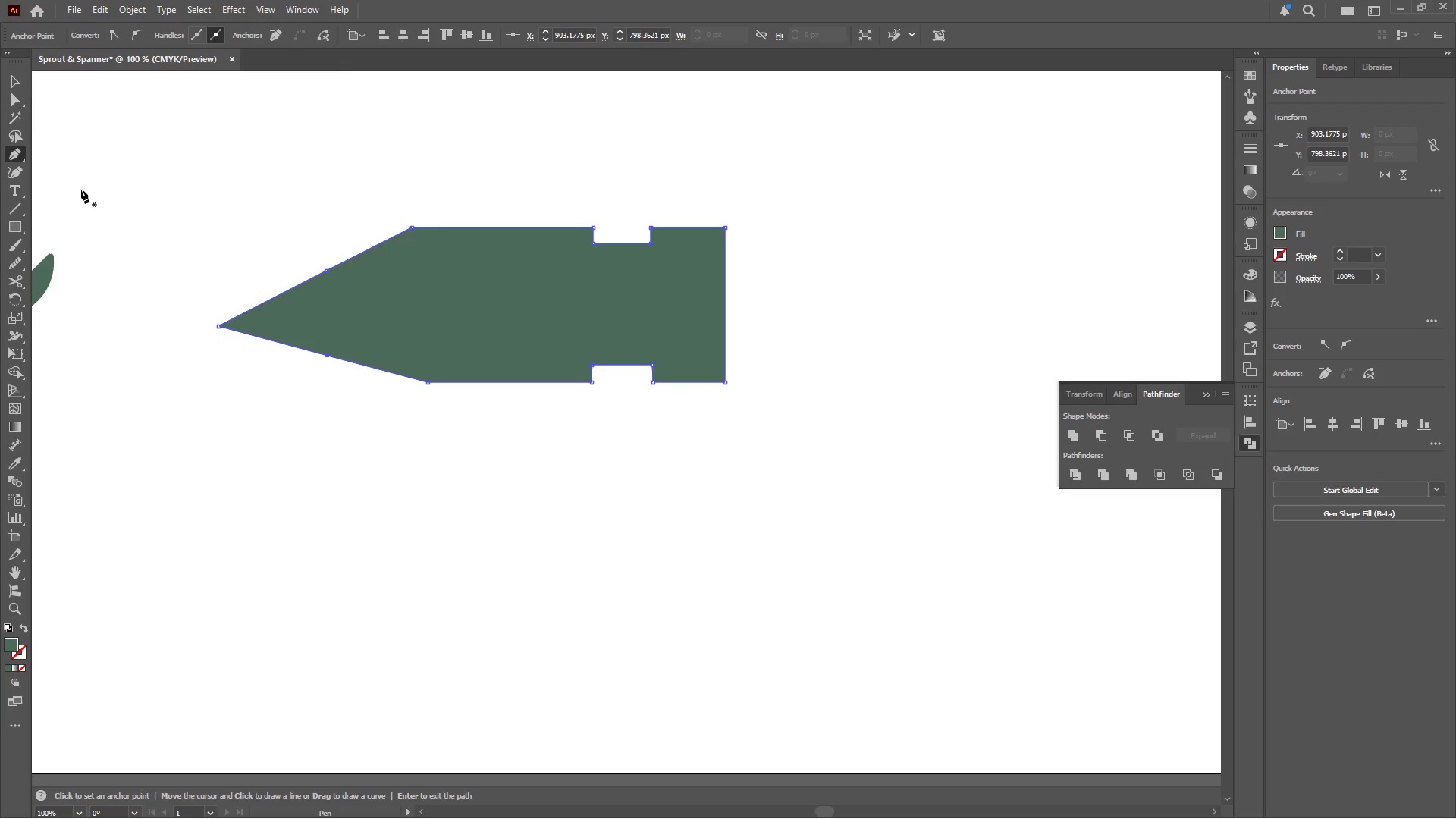 
left_click([397, 374])
 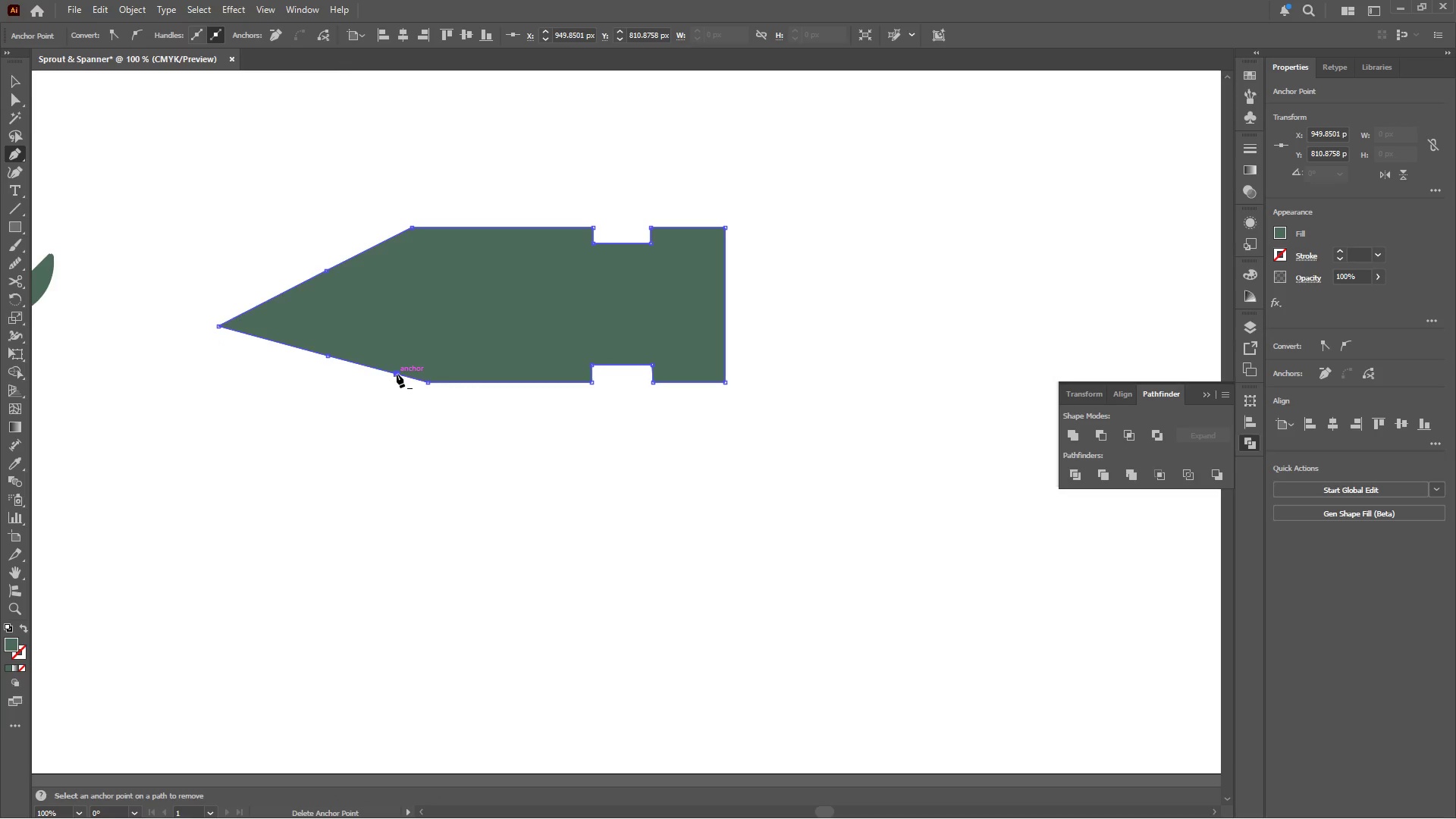 
left_click([397, 373])
 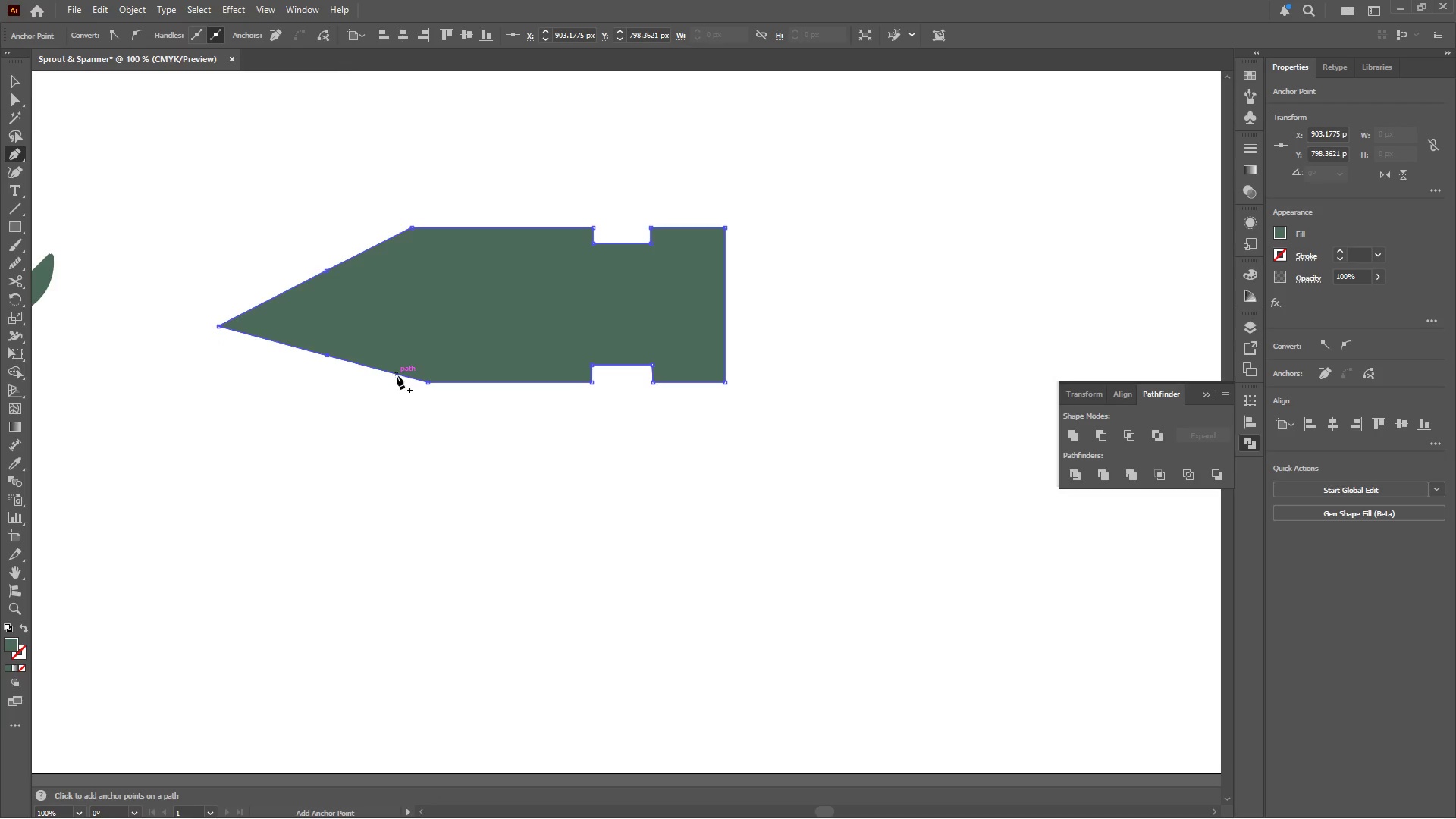 
key(Control+Z)
 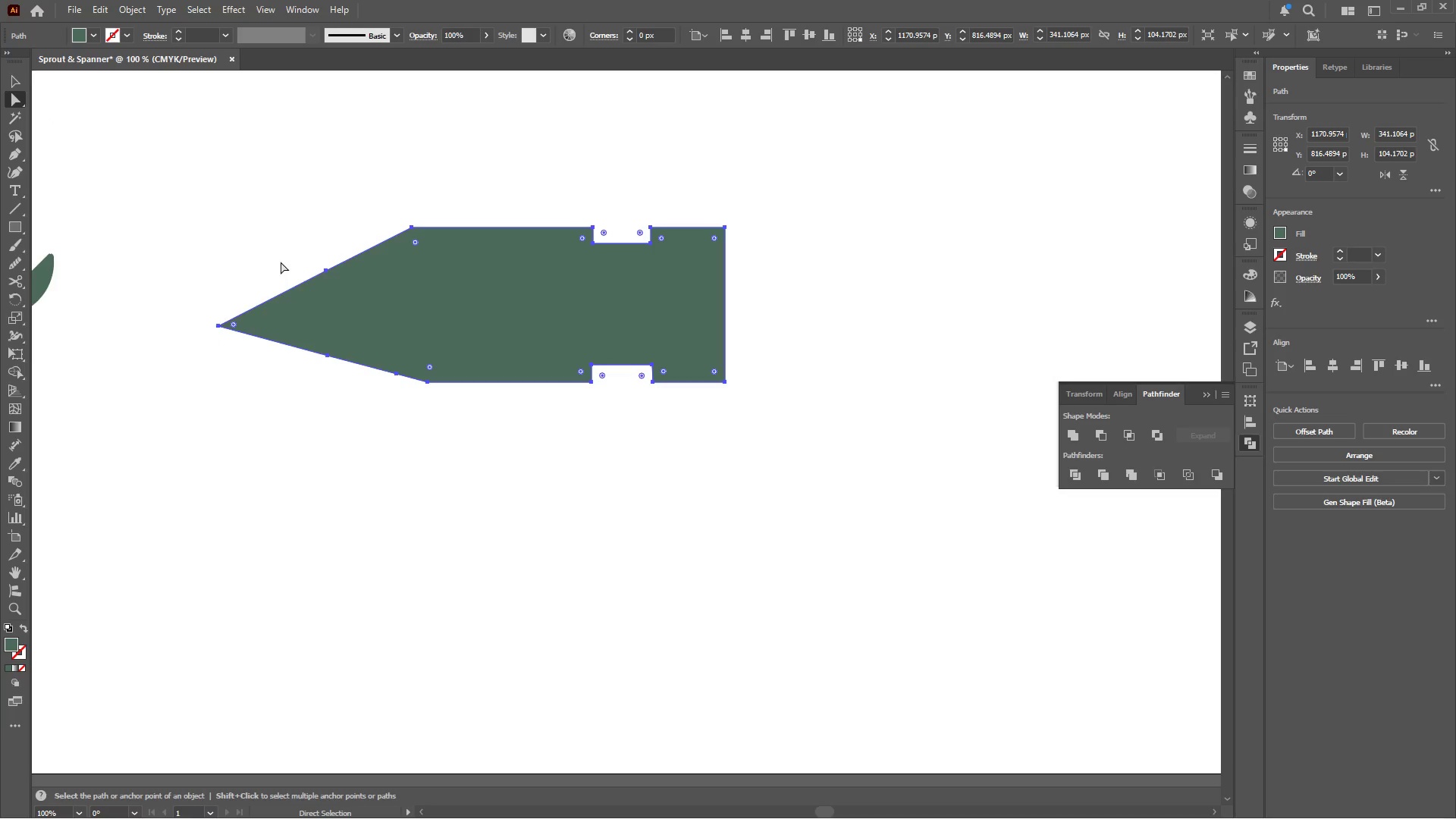 
left_click_drag(start_coordinate=[396, 374], to_coordinate=[403, 362])
 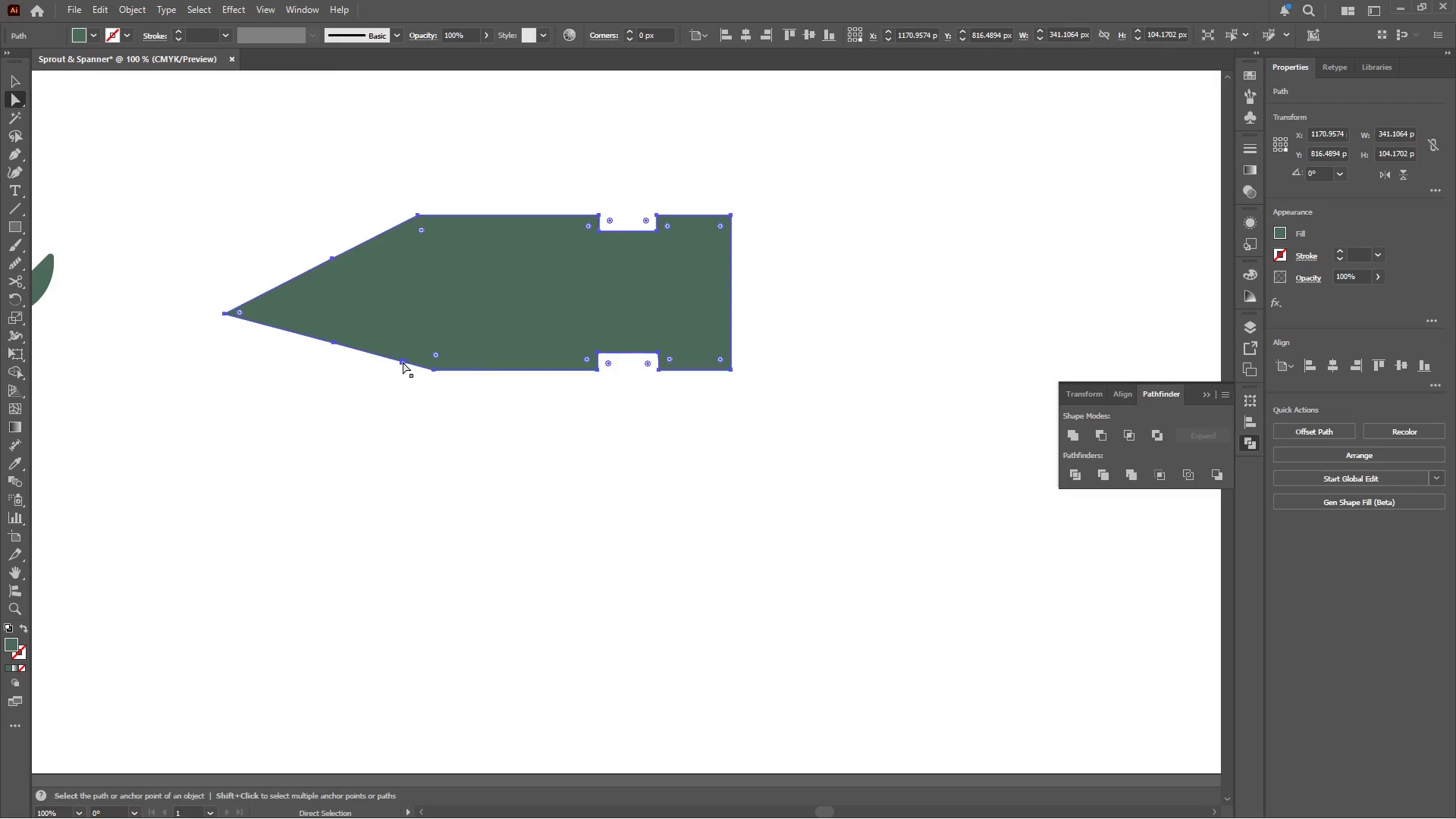 
key(Control+Z)
 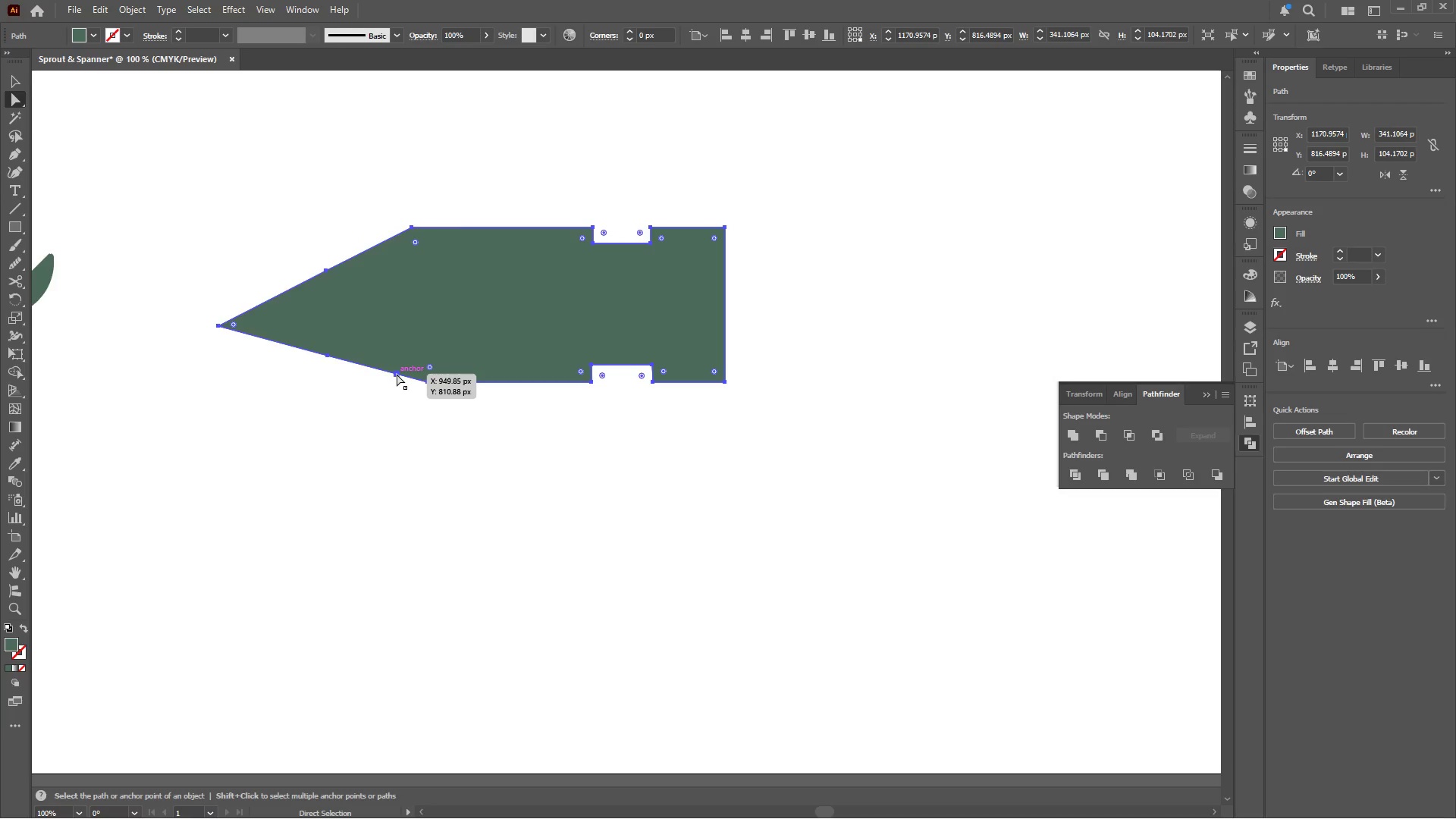 
left_click([397, 374])
 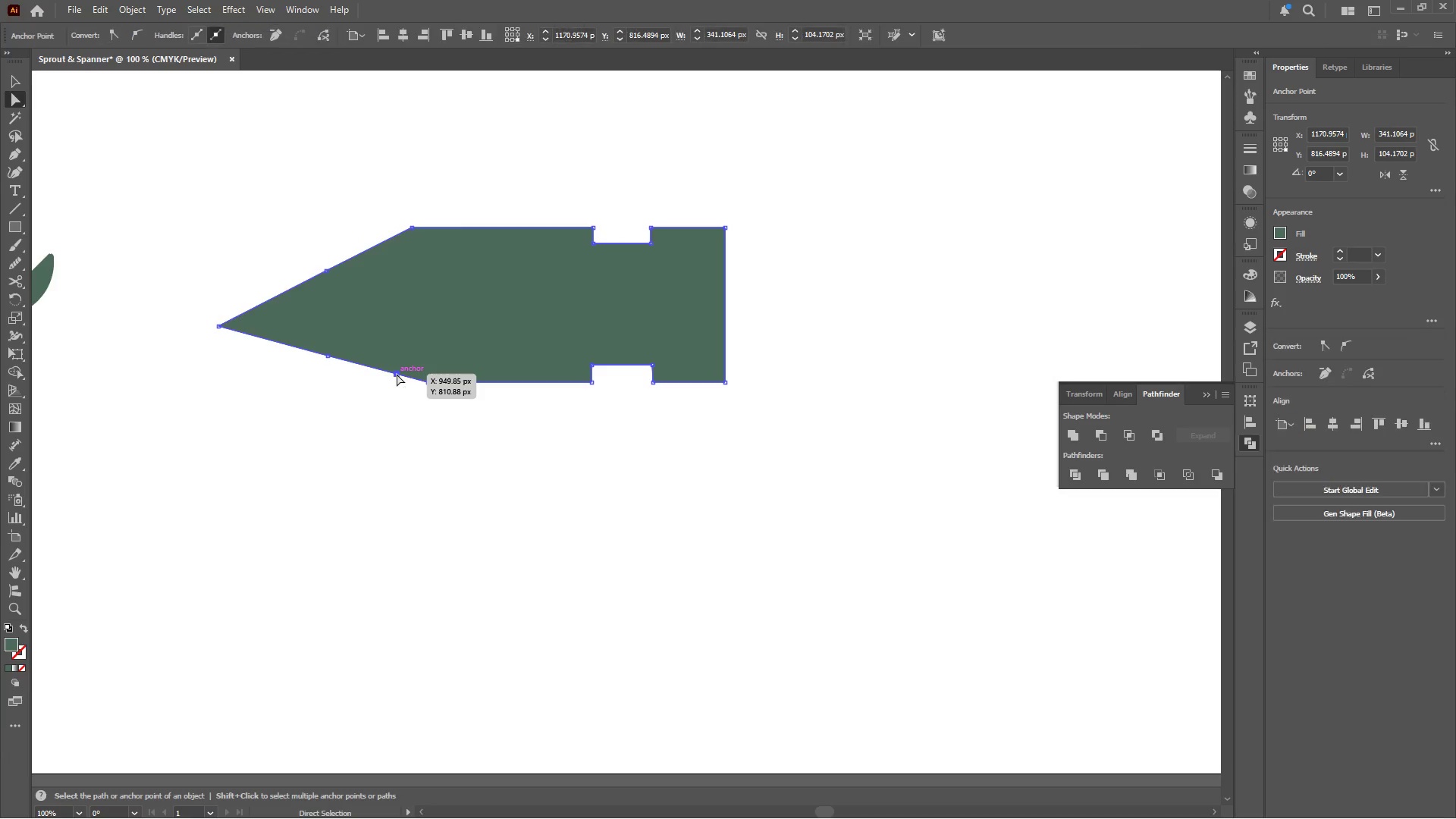 
left_click_drag(start_coordinate=[397, 374], to_coordinate=[427, 354])
 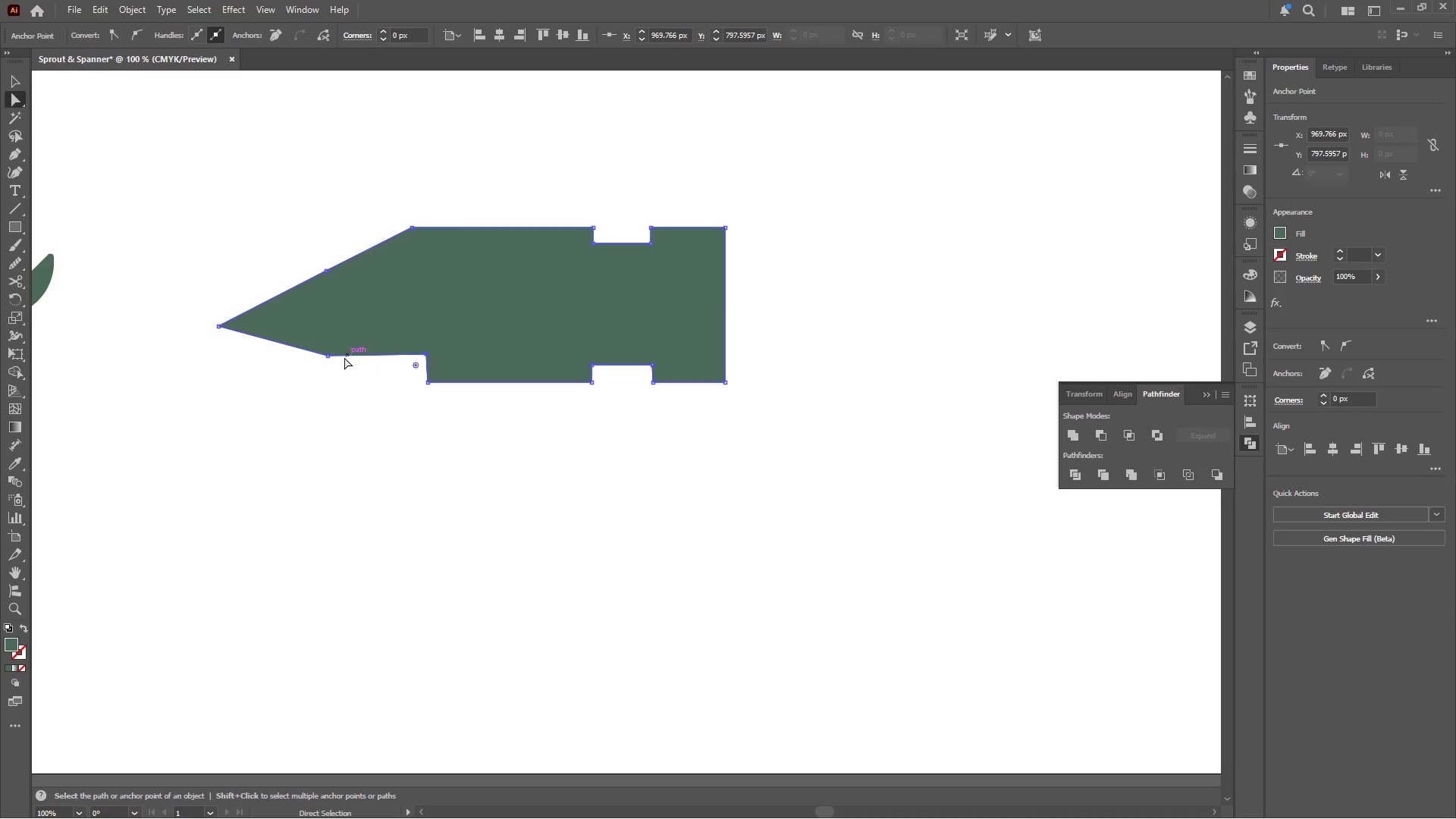 
hold_key(key=ShiftLeft, duration=0.95)
 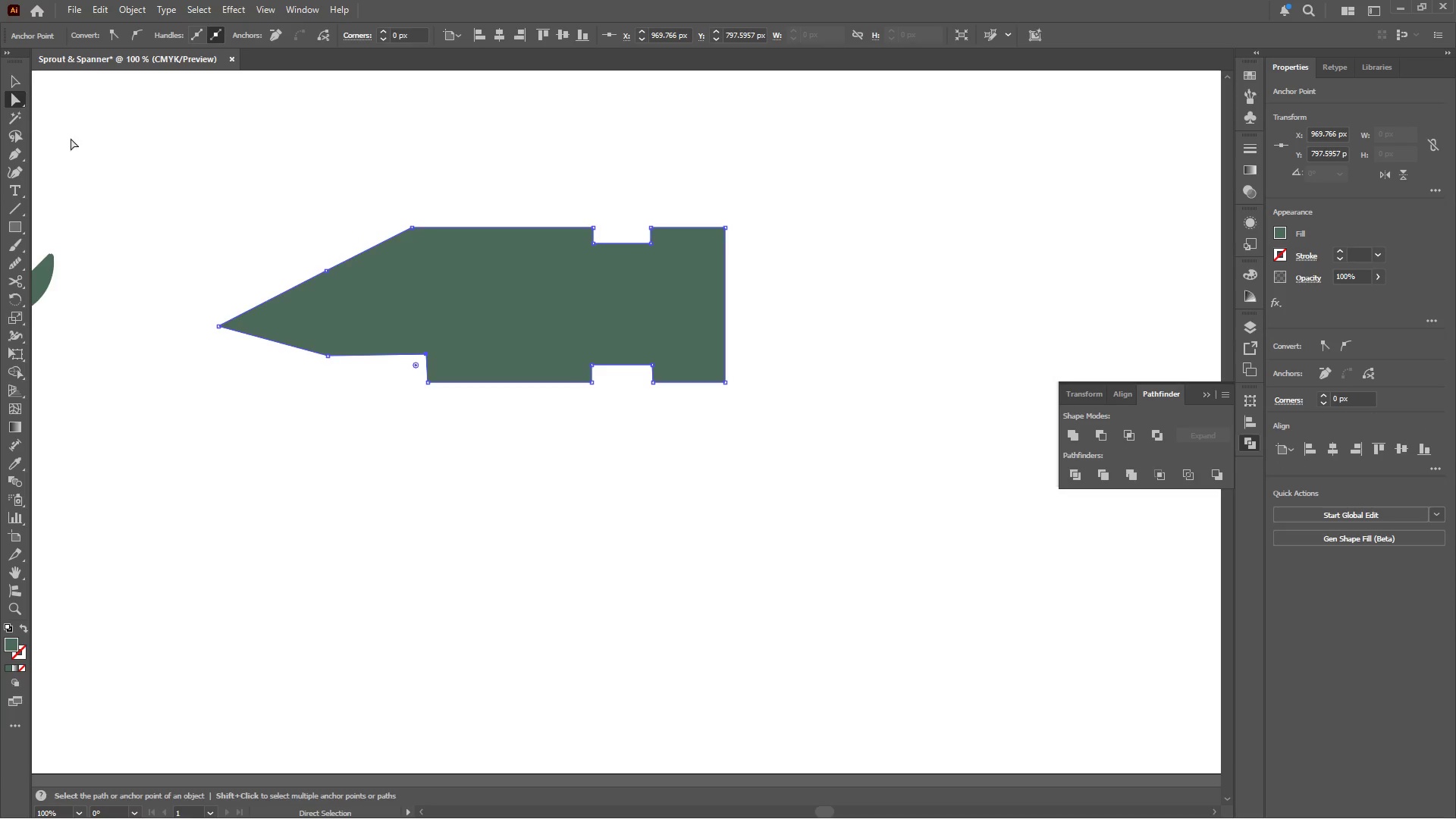 
left_click([13, 174])
 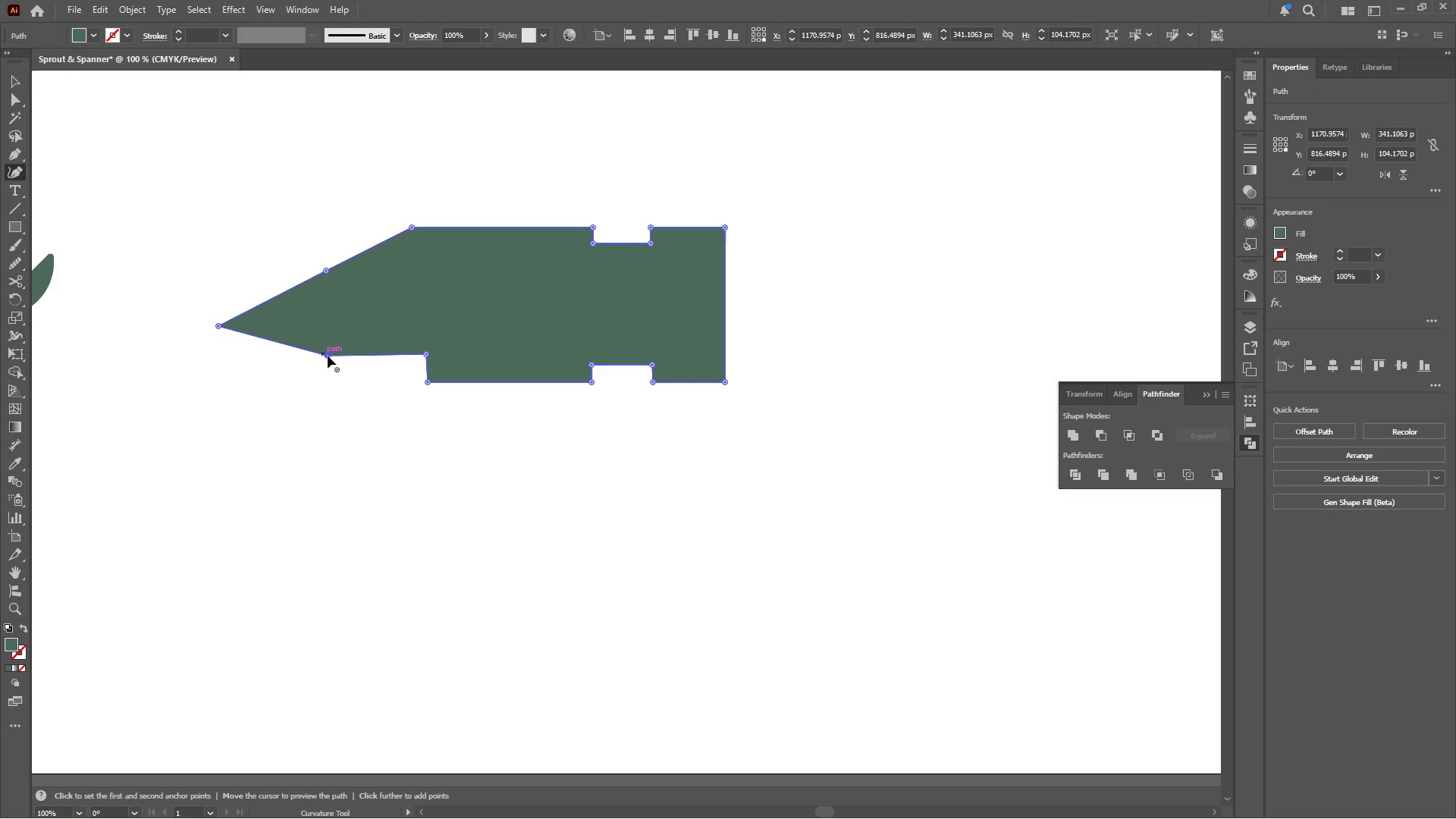 
double_click([328, 355])
 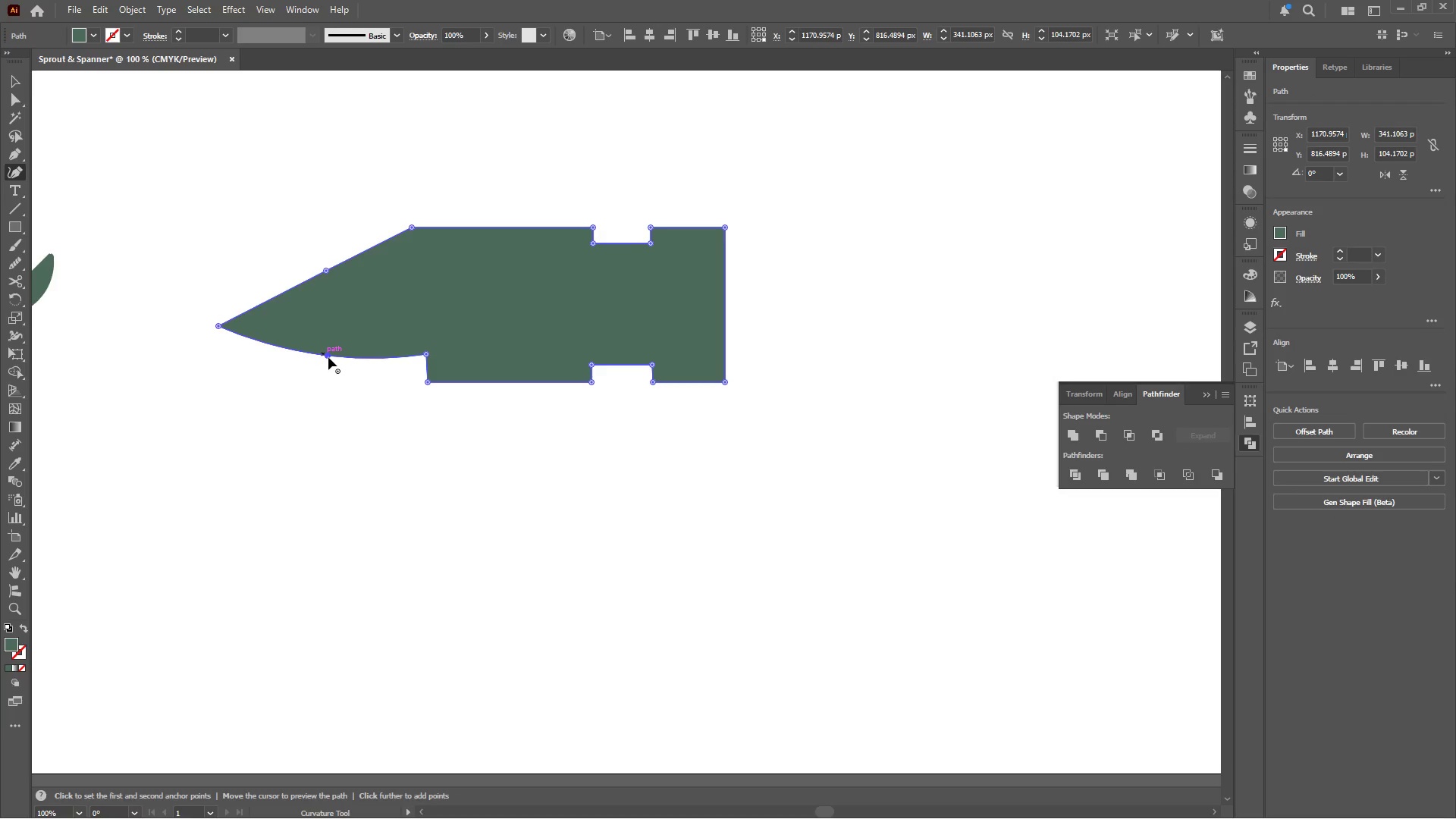 
left_click_drag(start_coordinate=[328, 357], to_coordinate=[347, 323])
 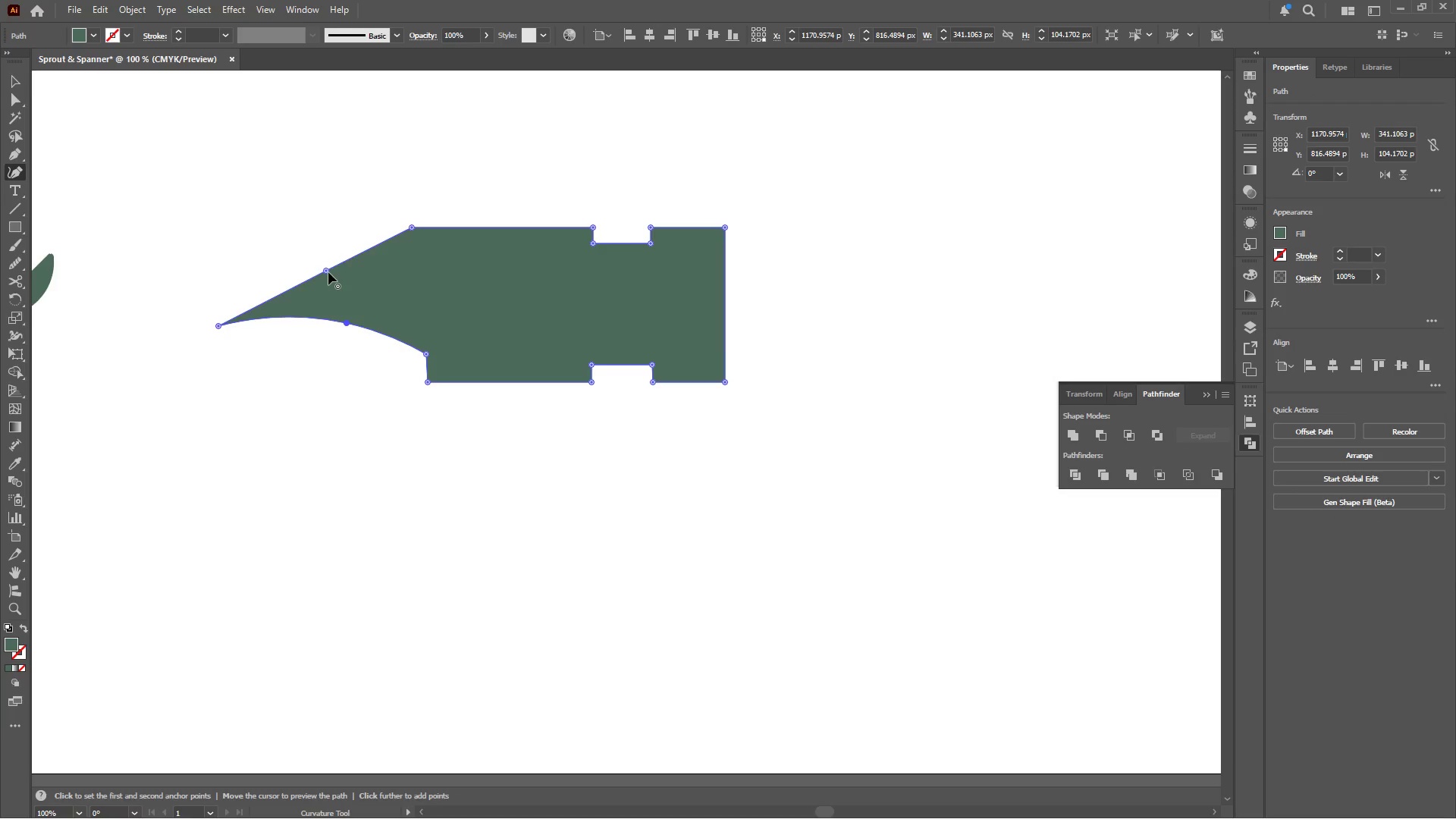 
left_click_drag(start_coordinate=[328, 271], to_coordinate=[322, 249])
 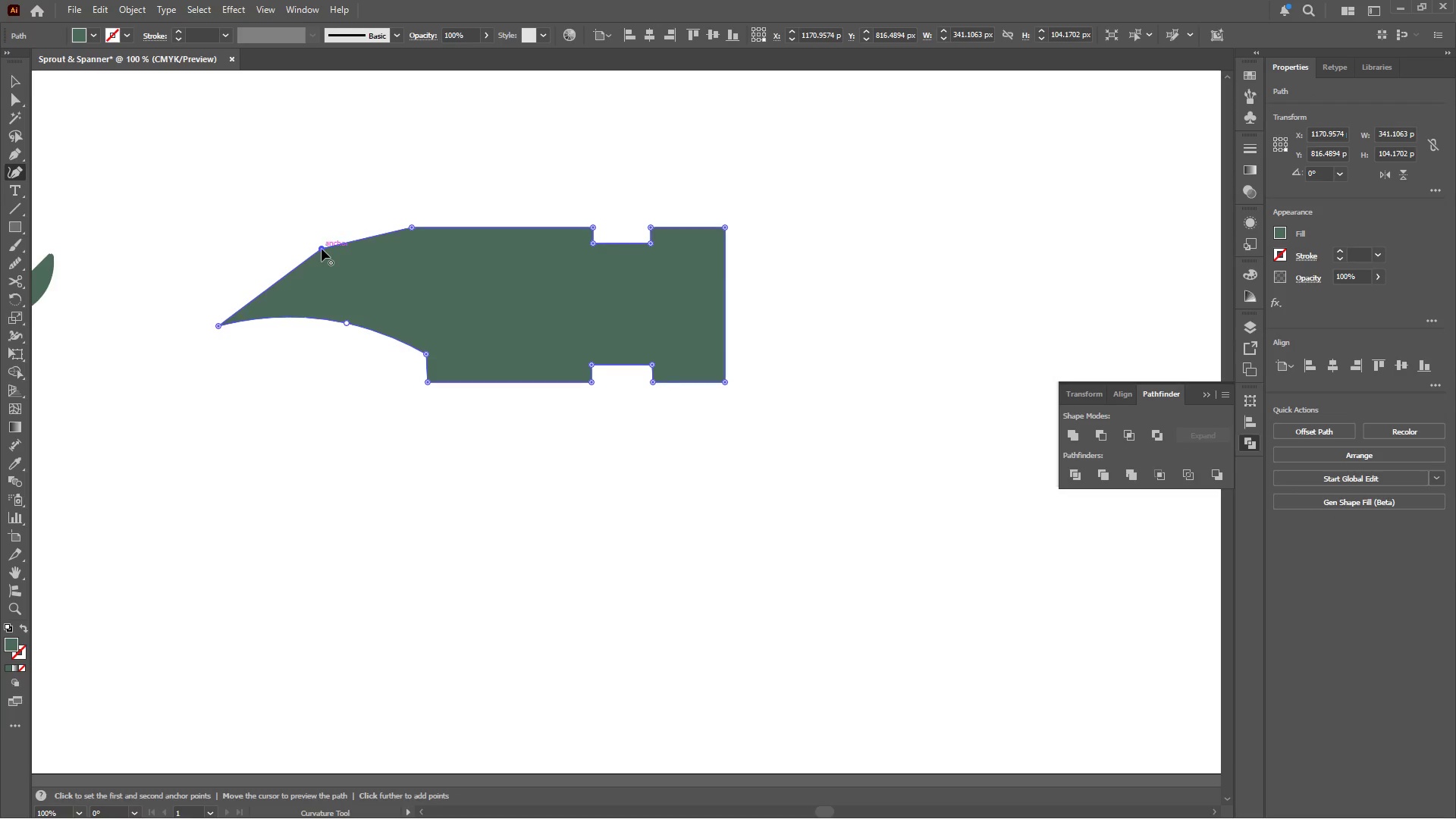 
key(Control+Z)
 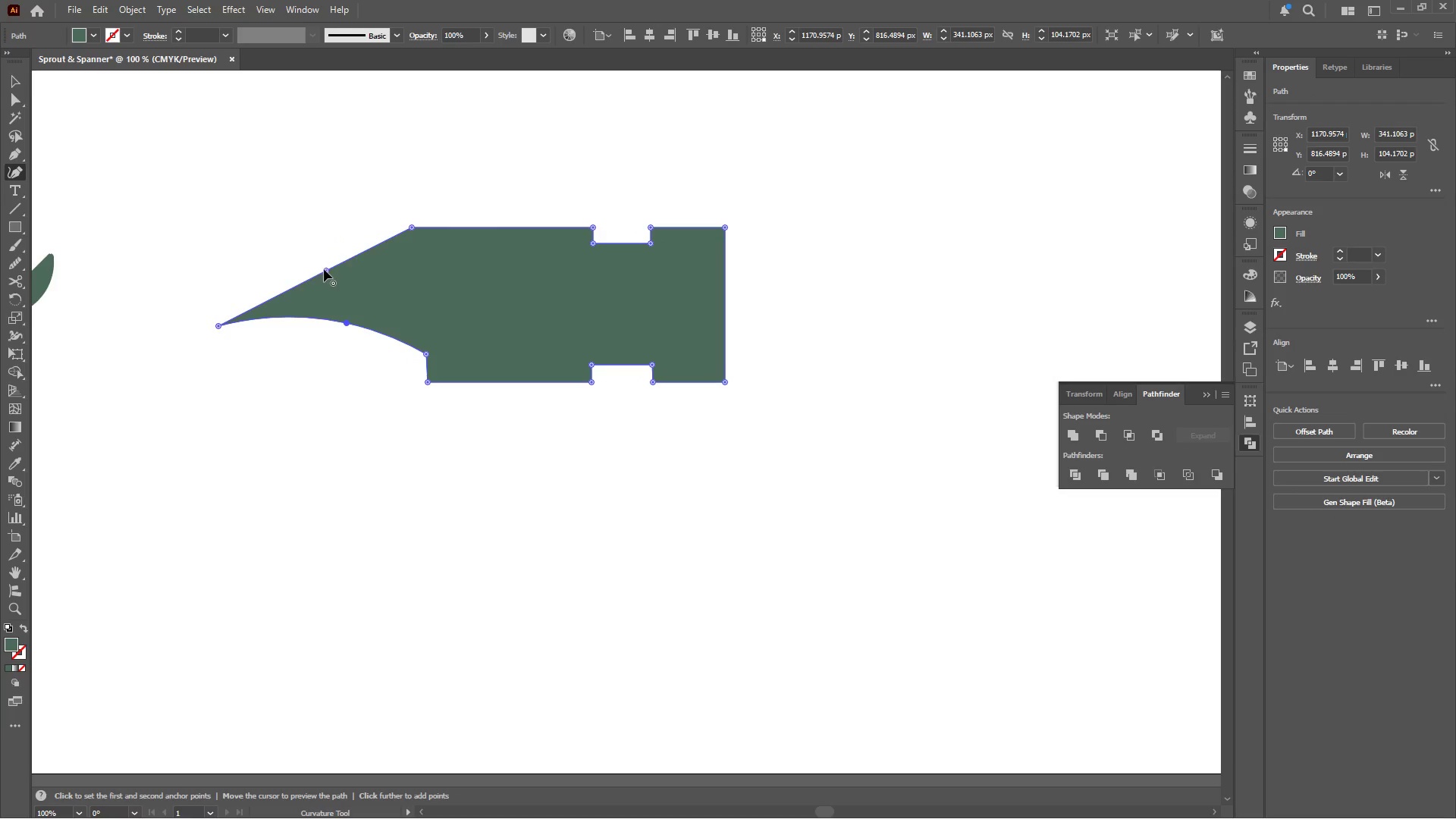 
double_click([324, 269])
 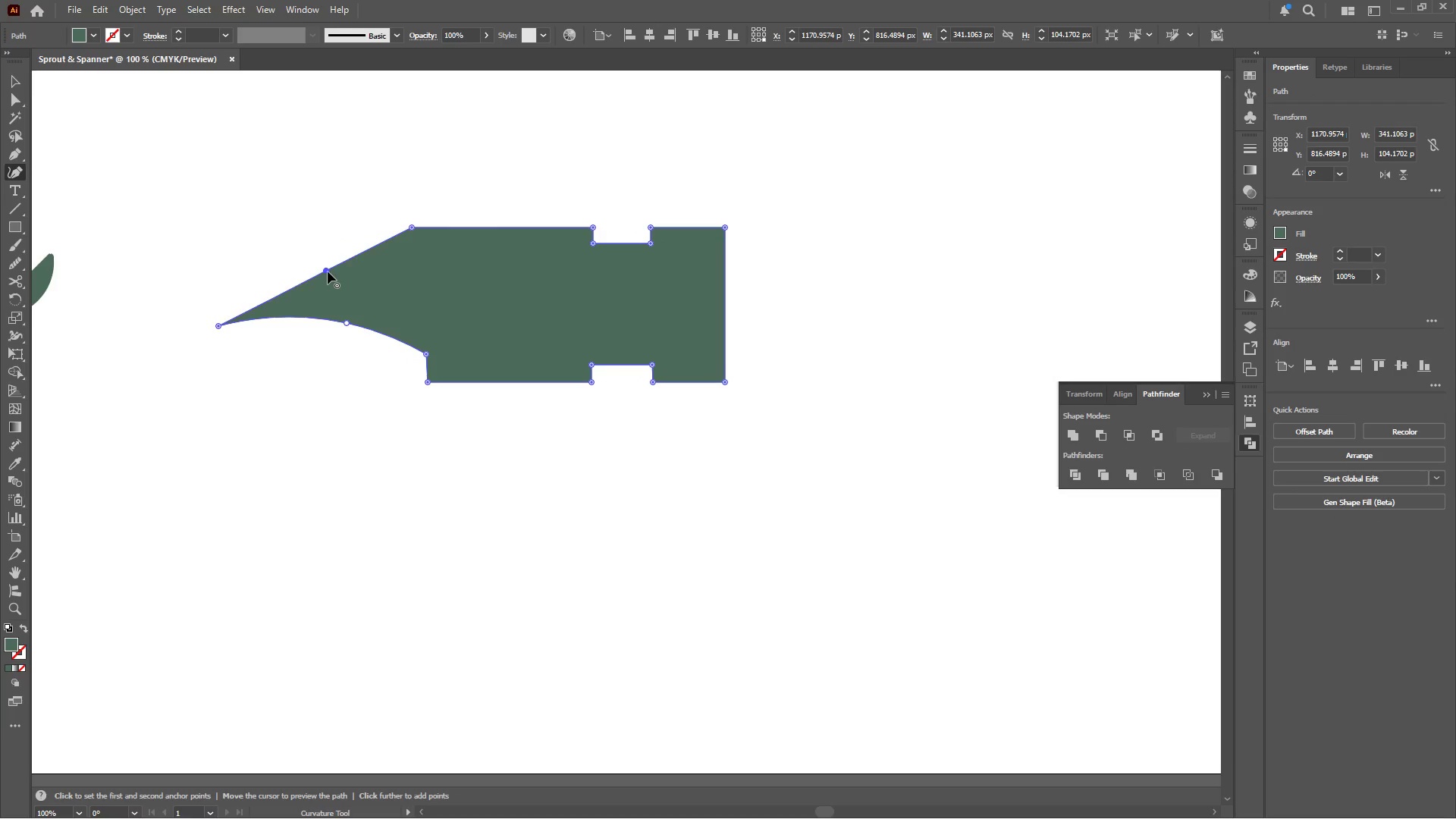 
double_click([328, 271])
 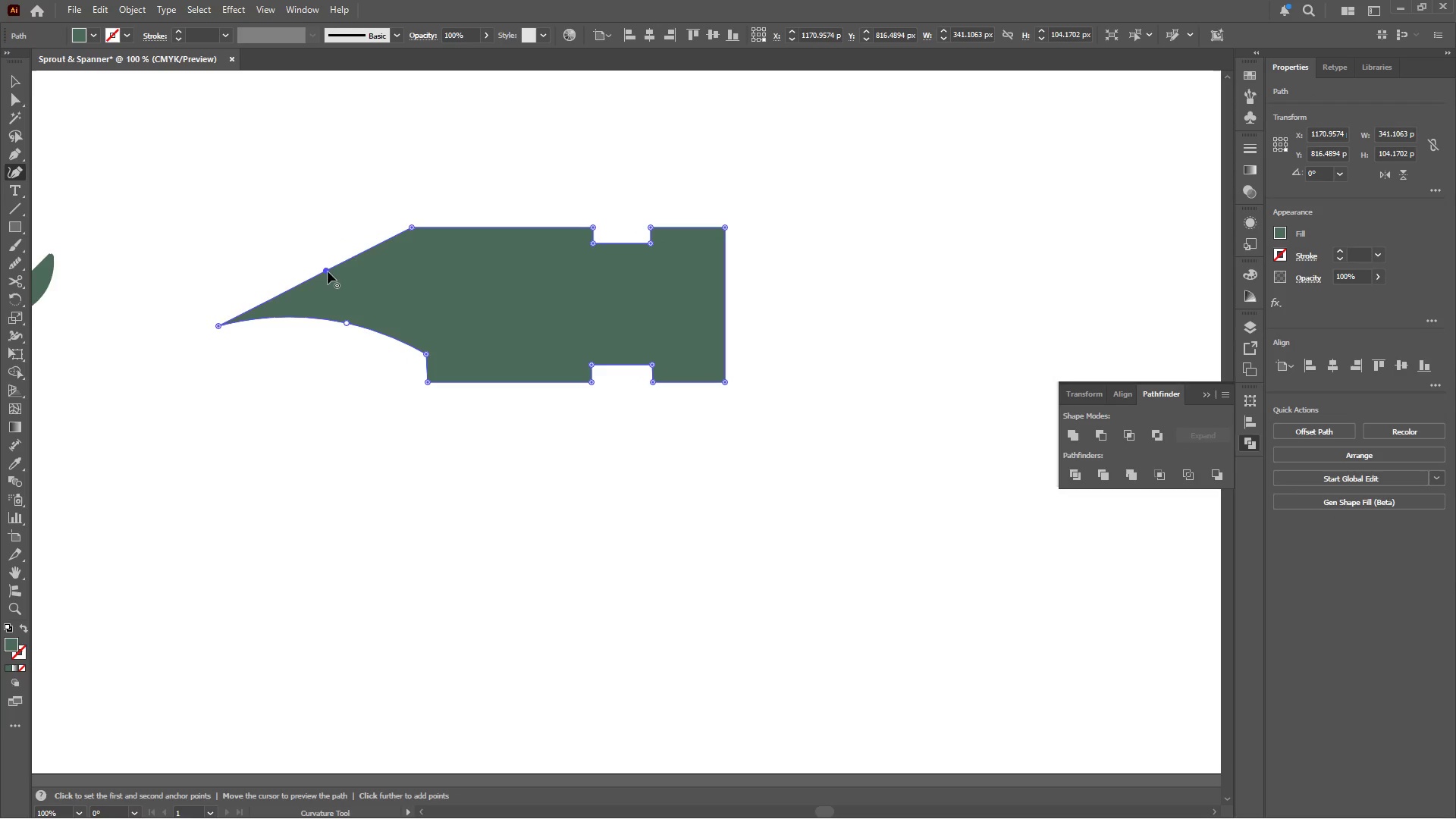 
key(Control+Z)
 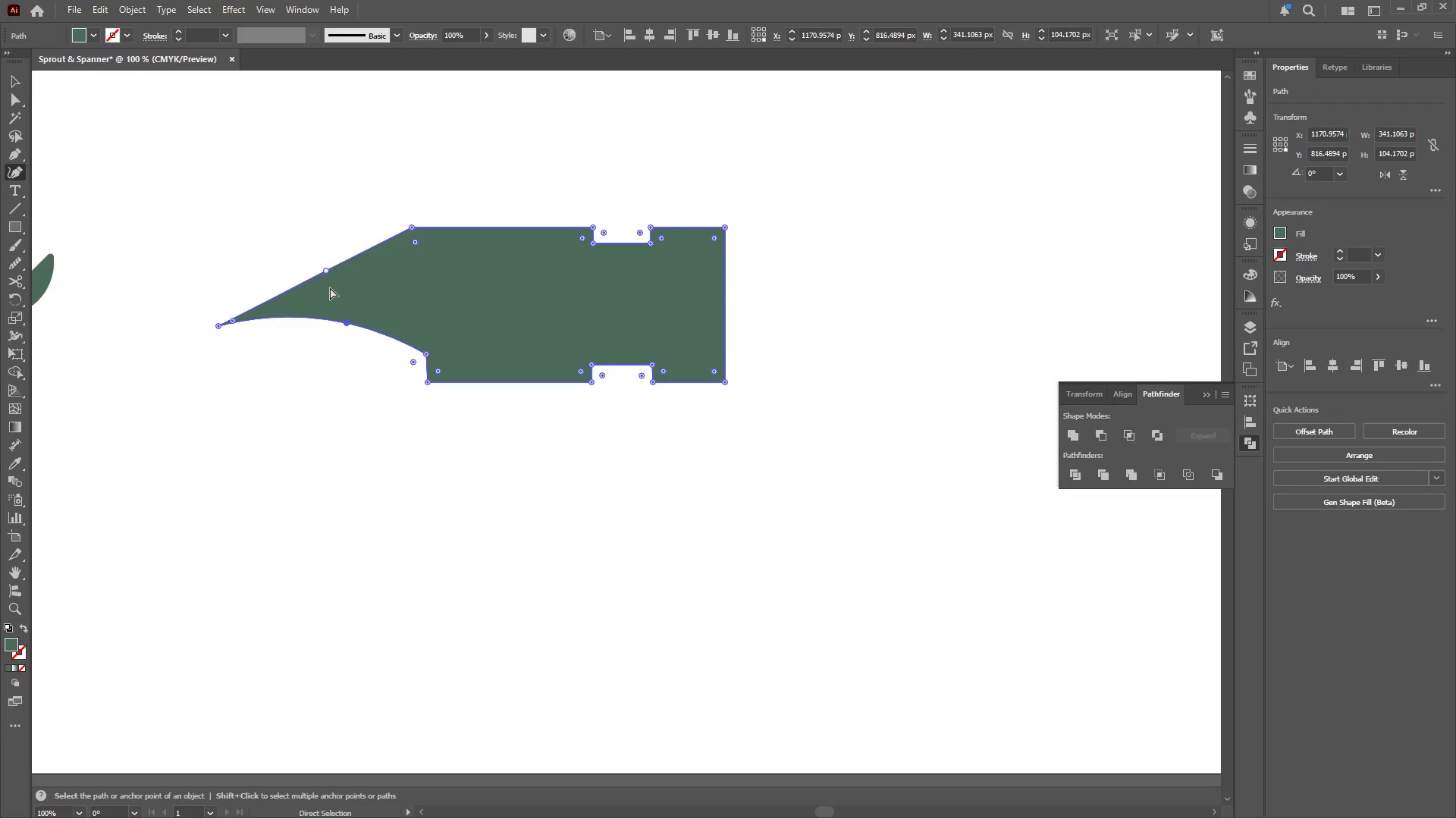 
key(Control+Z)
 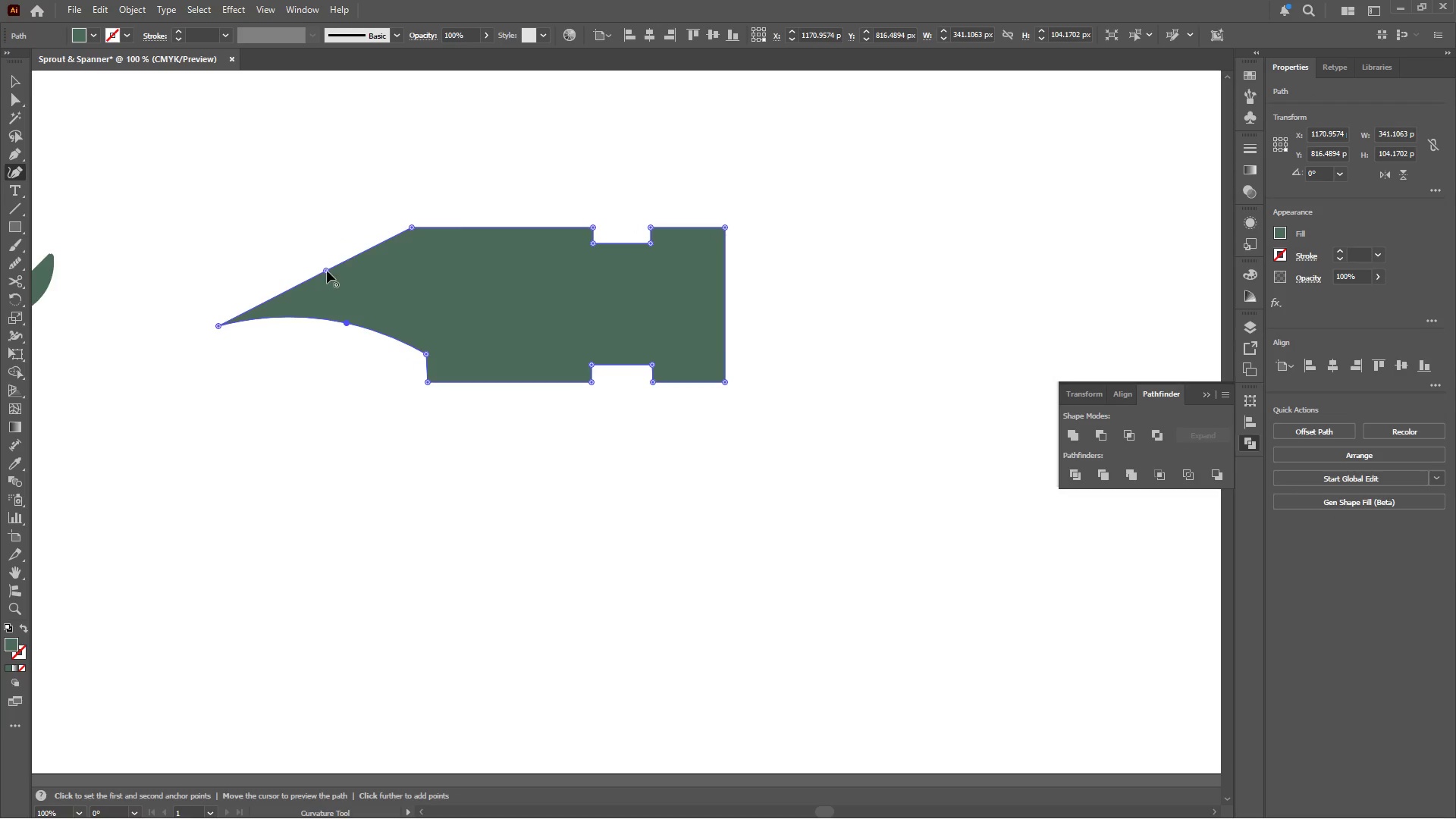 
double_click([327, 271])
 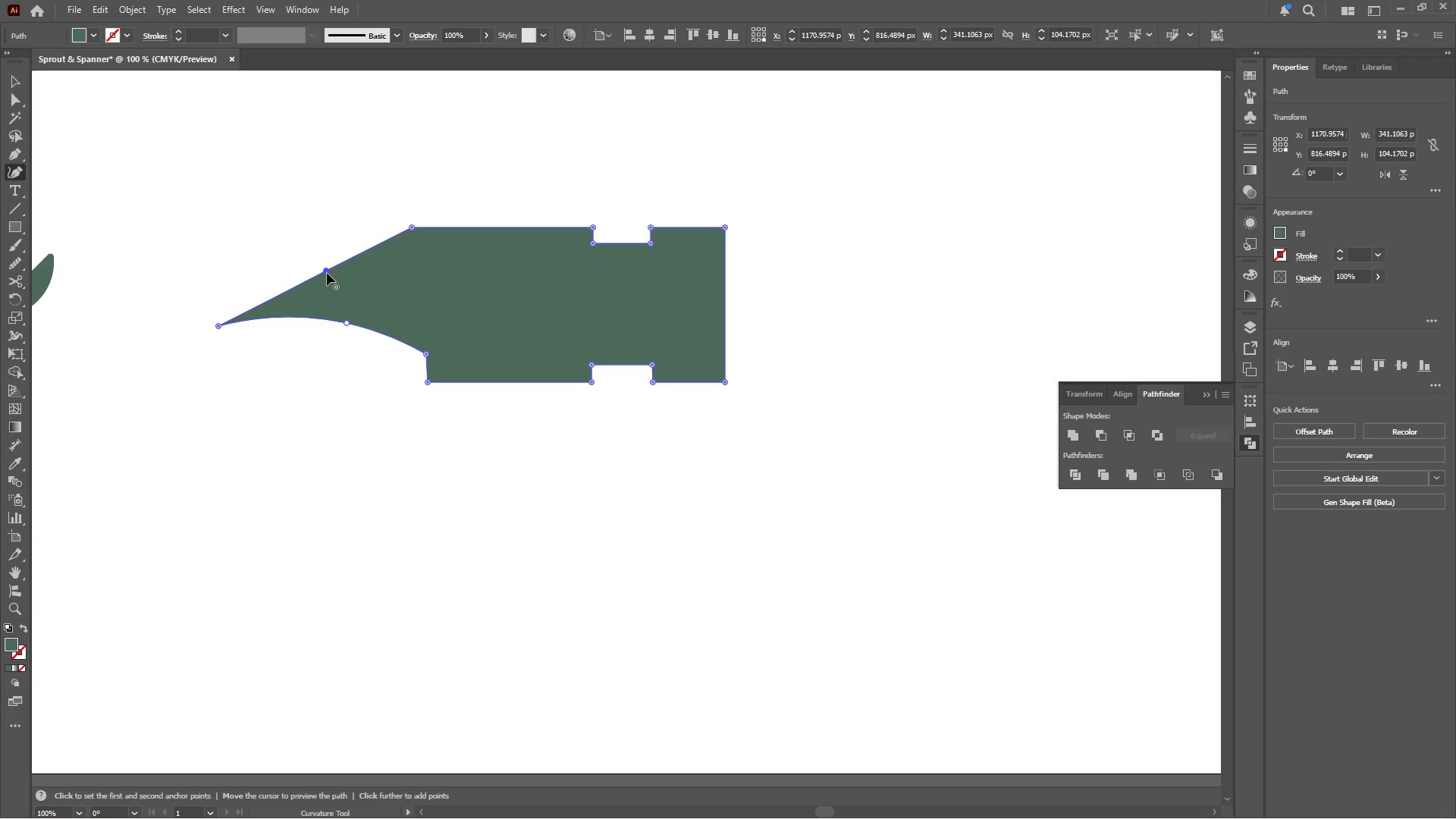 
key(Control+Z)
 